 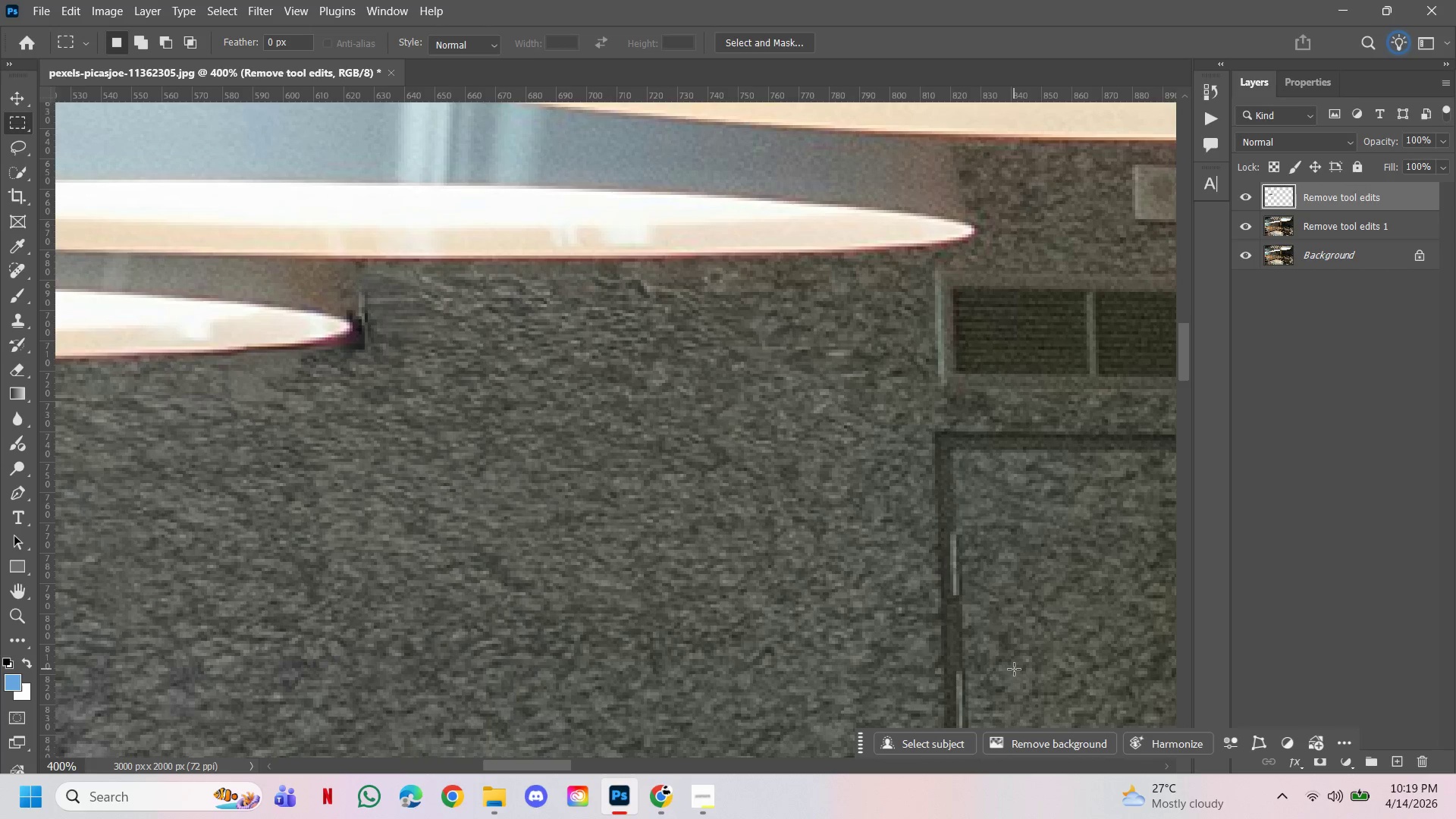 
hold_key(key=Space, duration=0.92)
 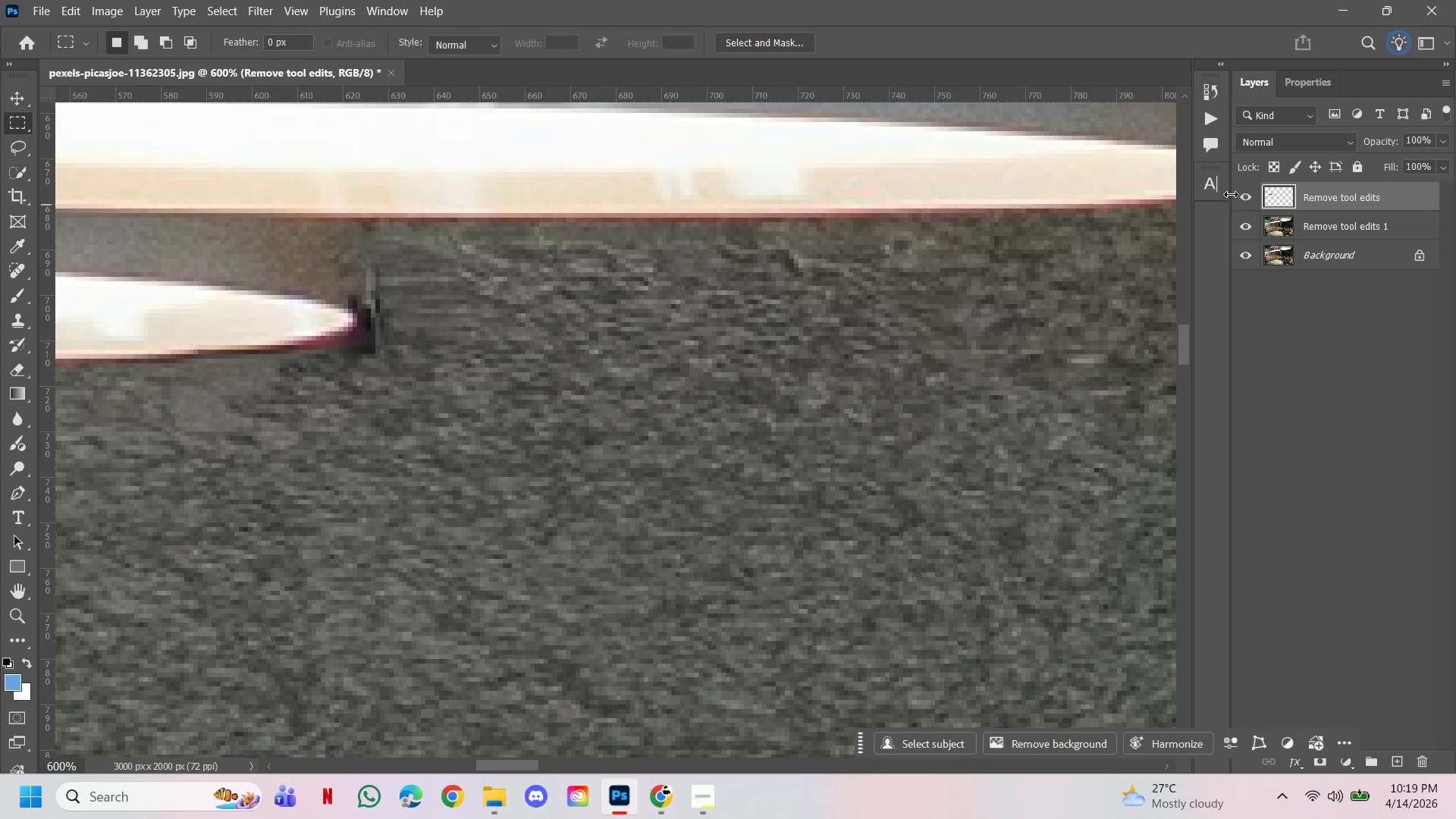 
hold_key(key=ControlLeft, duration=0.91)
double_click([322, 328])
 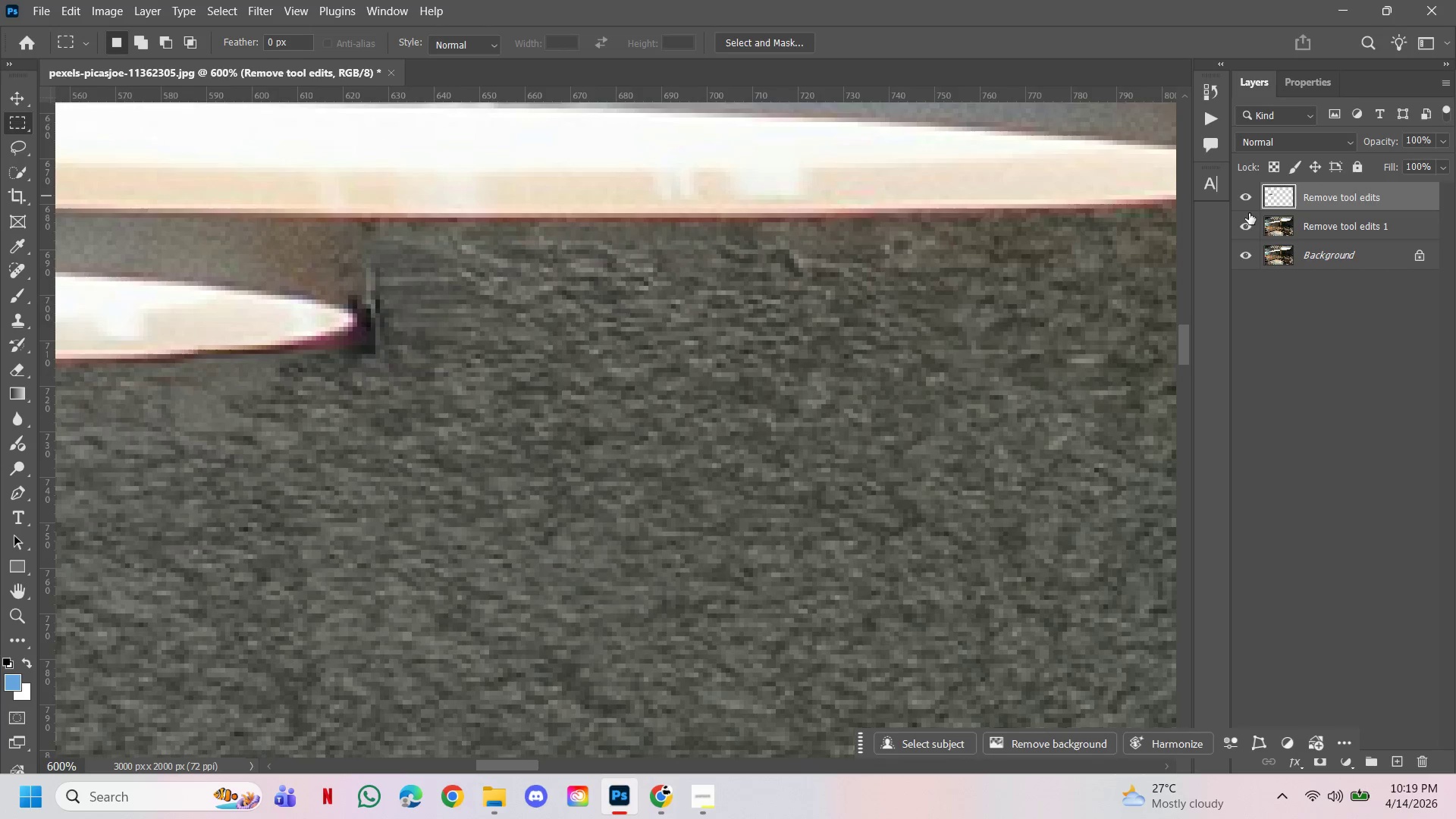 
left_click([1245, 199])
 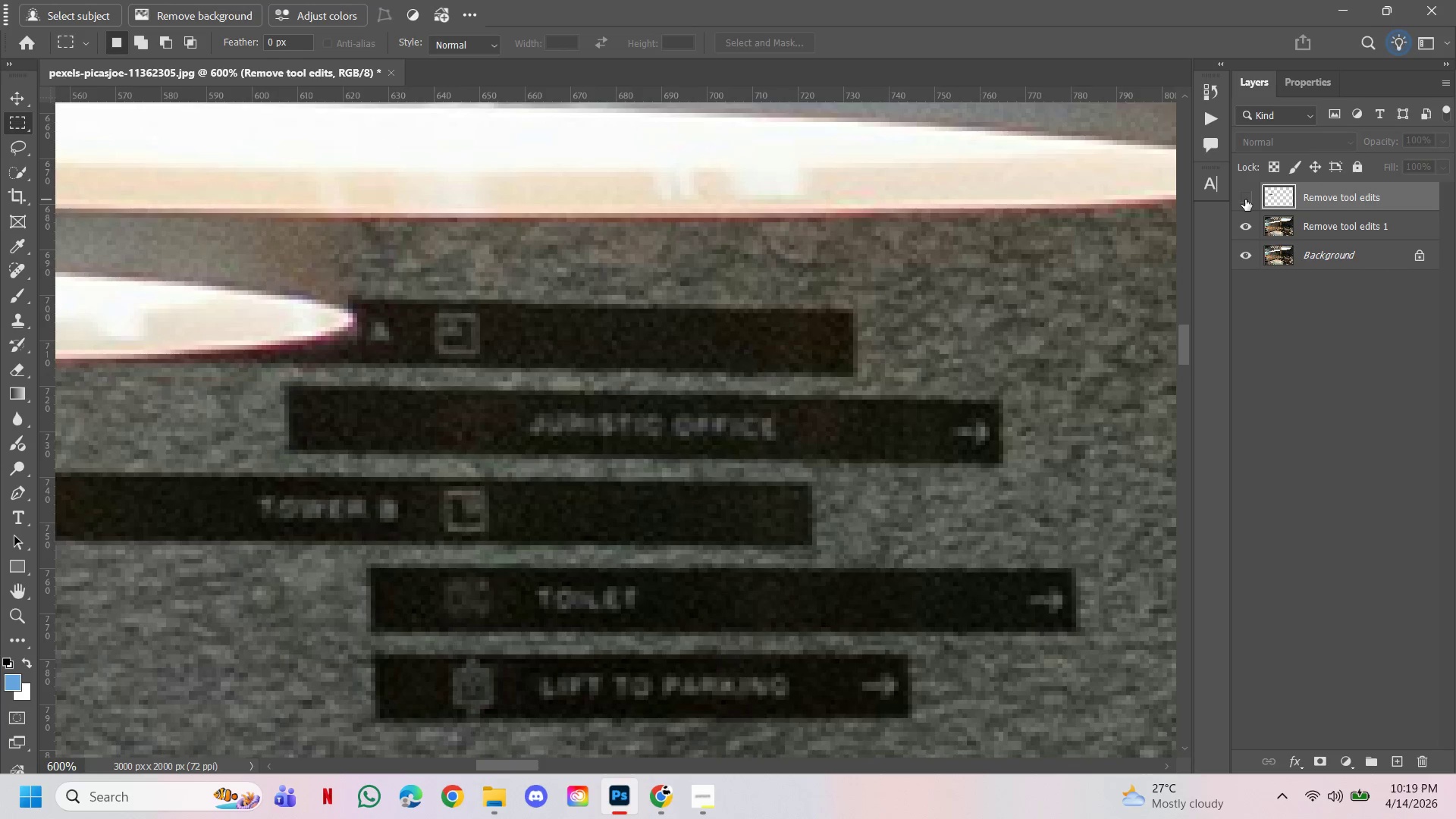 
left_click([1245, 199])
 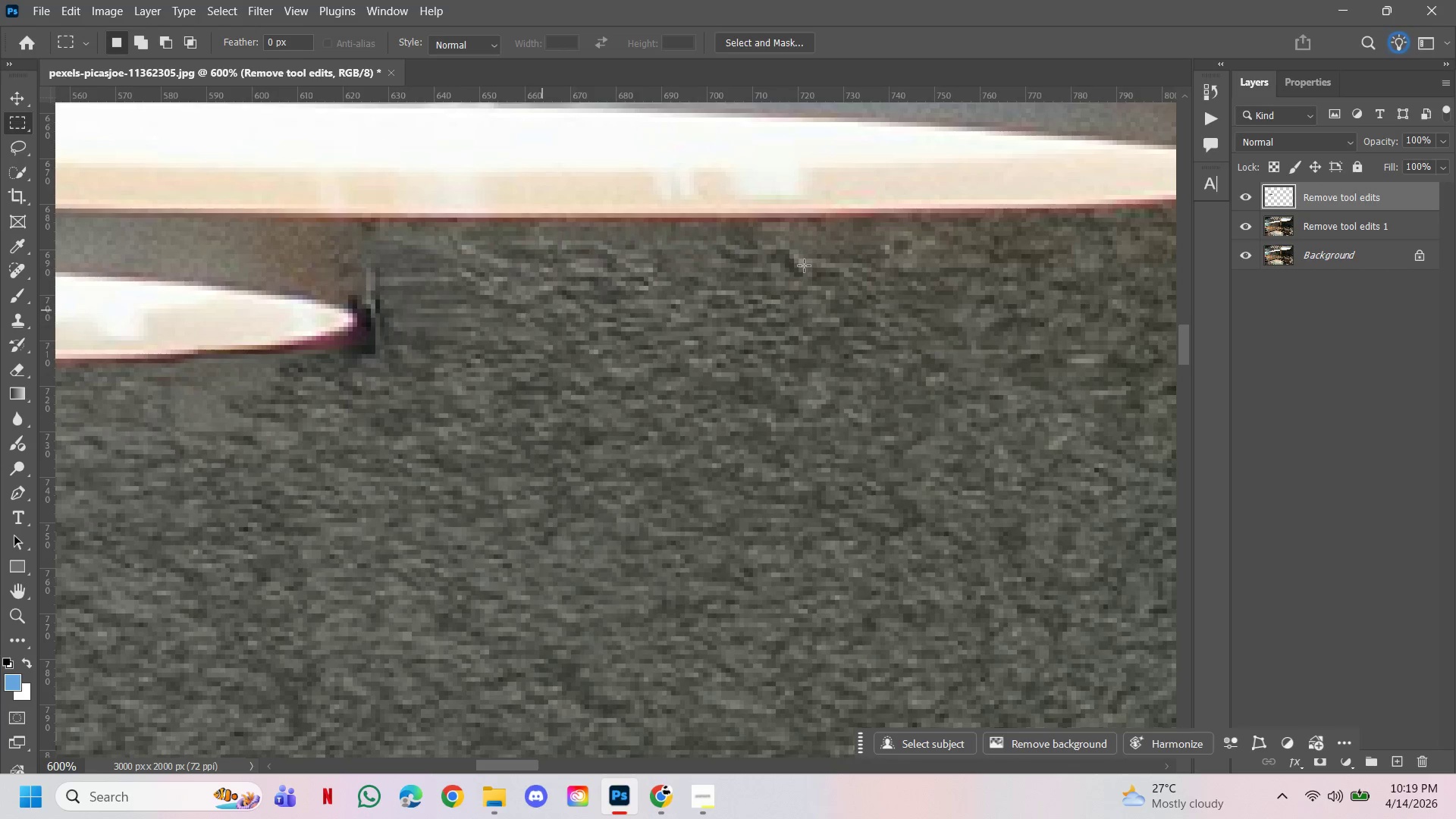 
left_click([1322, 228])
 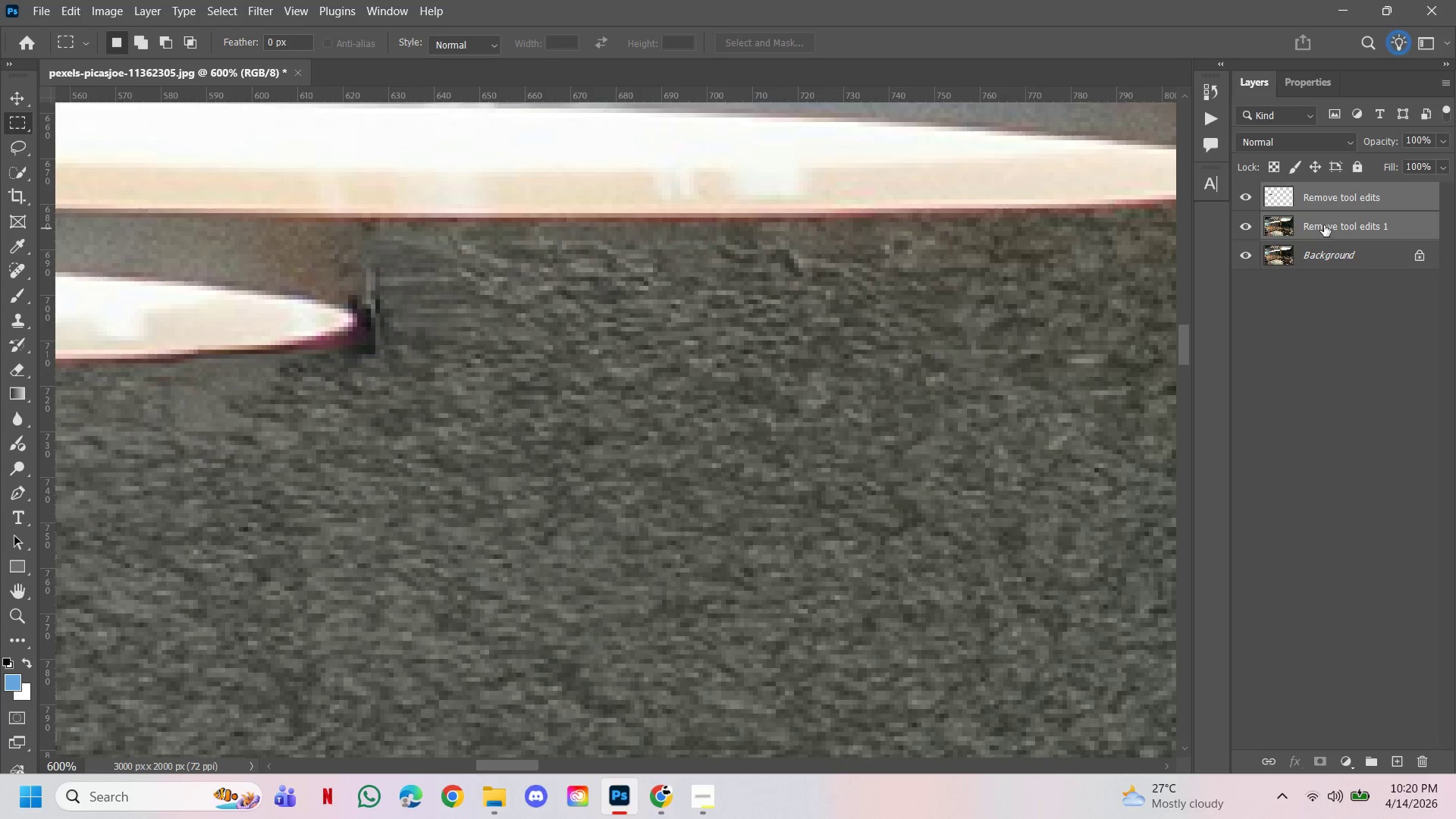 
key(Control+E)
 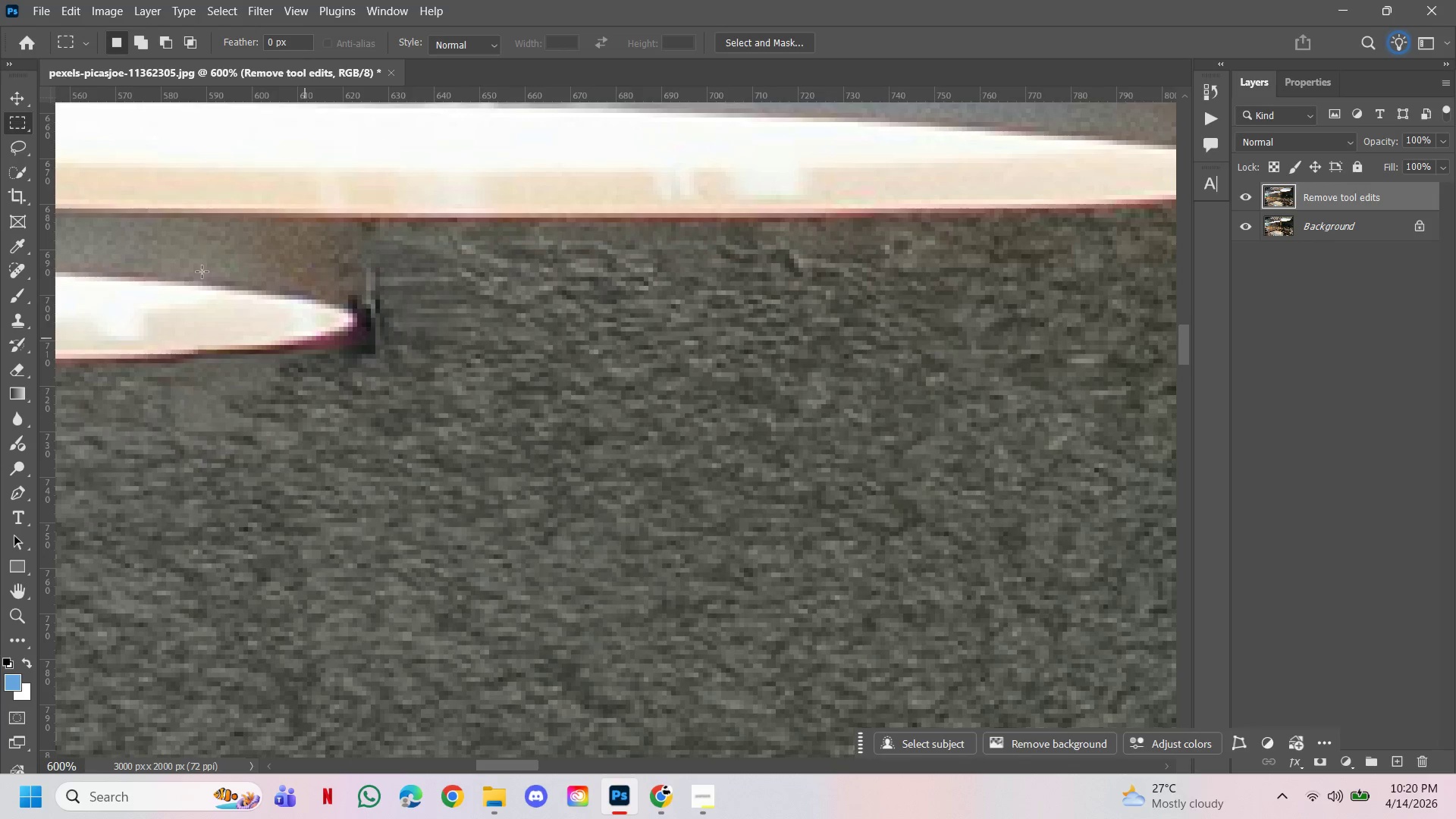 
type(lj)
 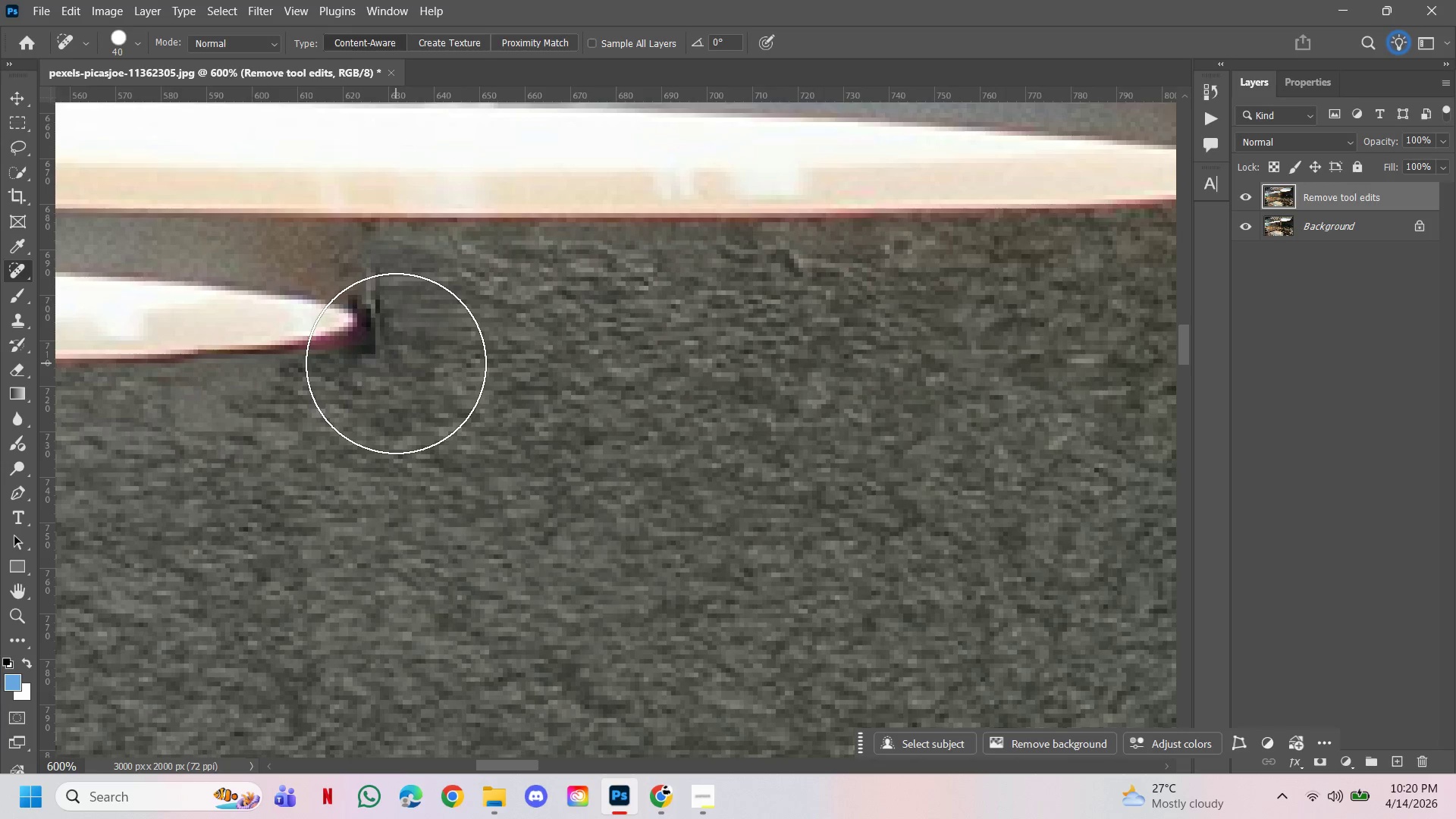 
key(BracketLeft)
 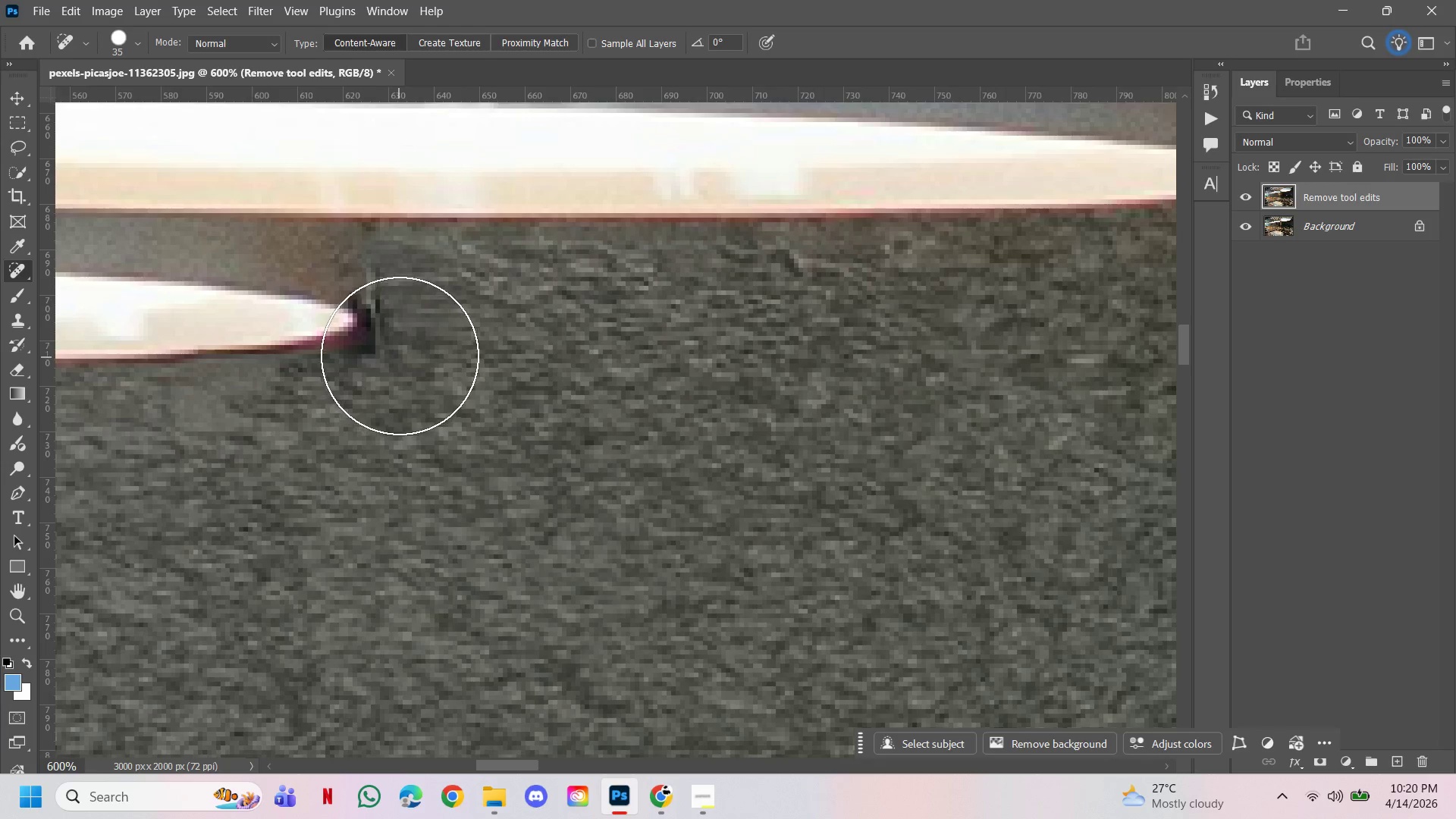 
key(BracketLeft)
 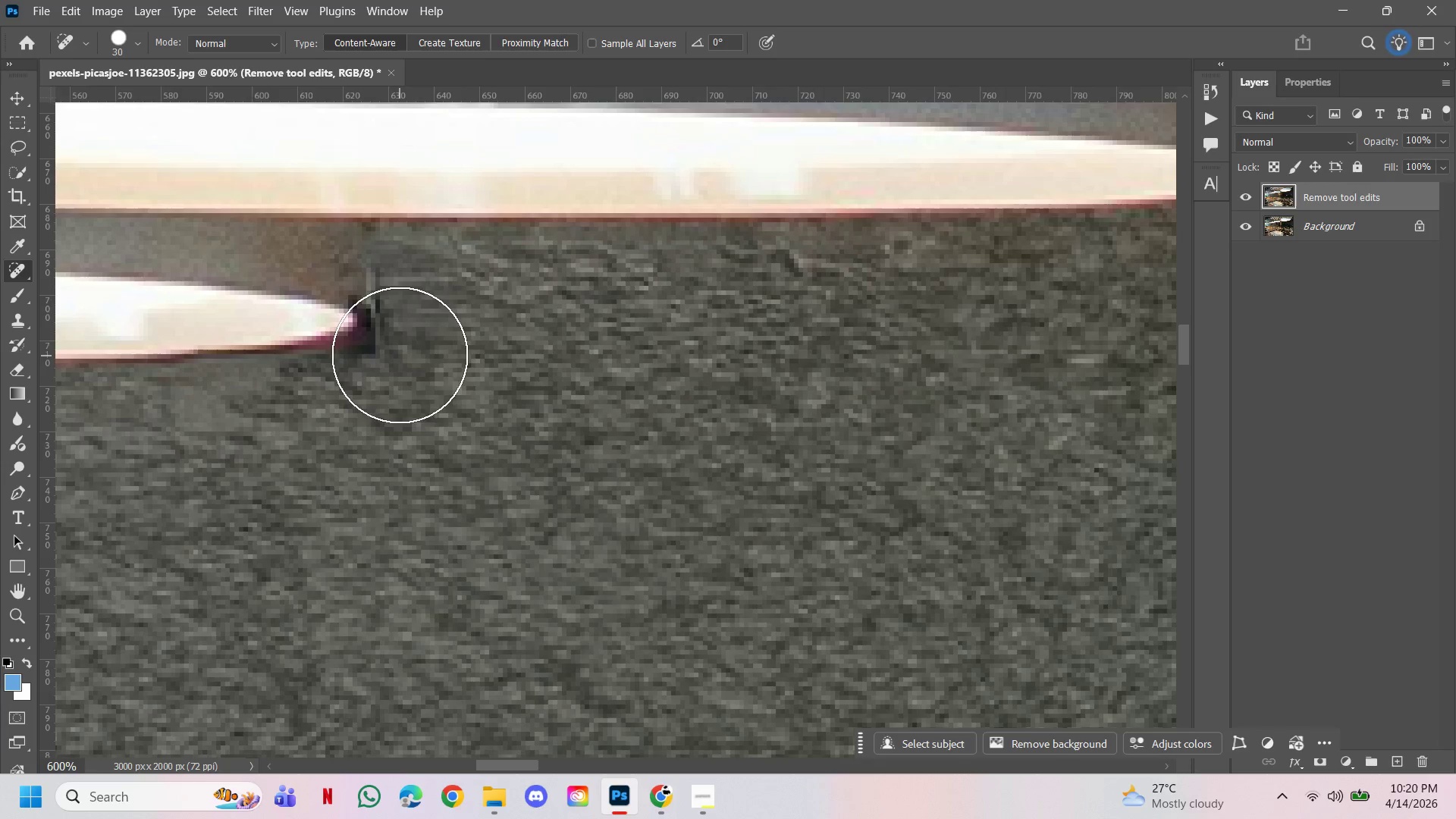 
key(BracketLeft)
 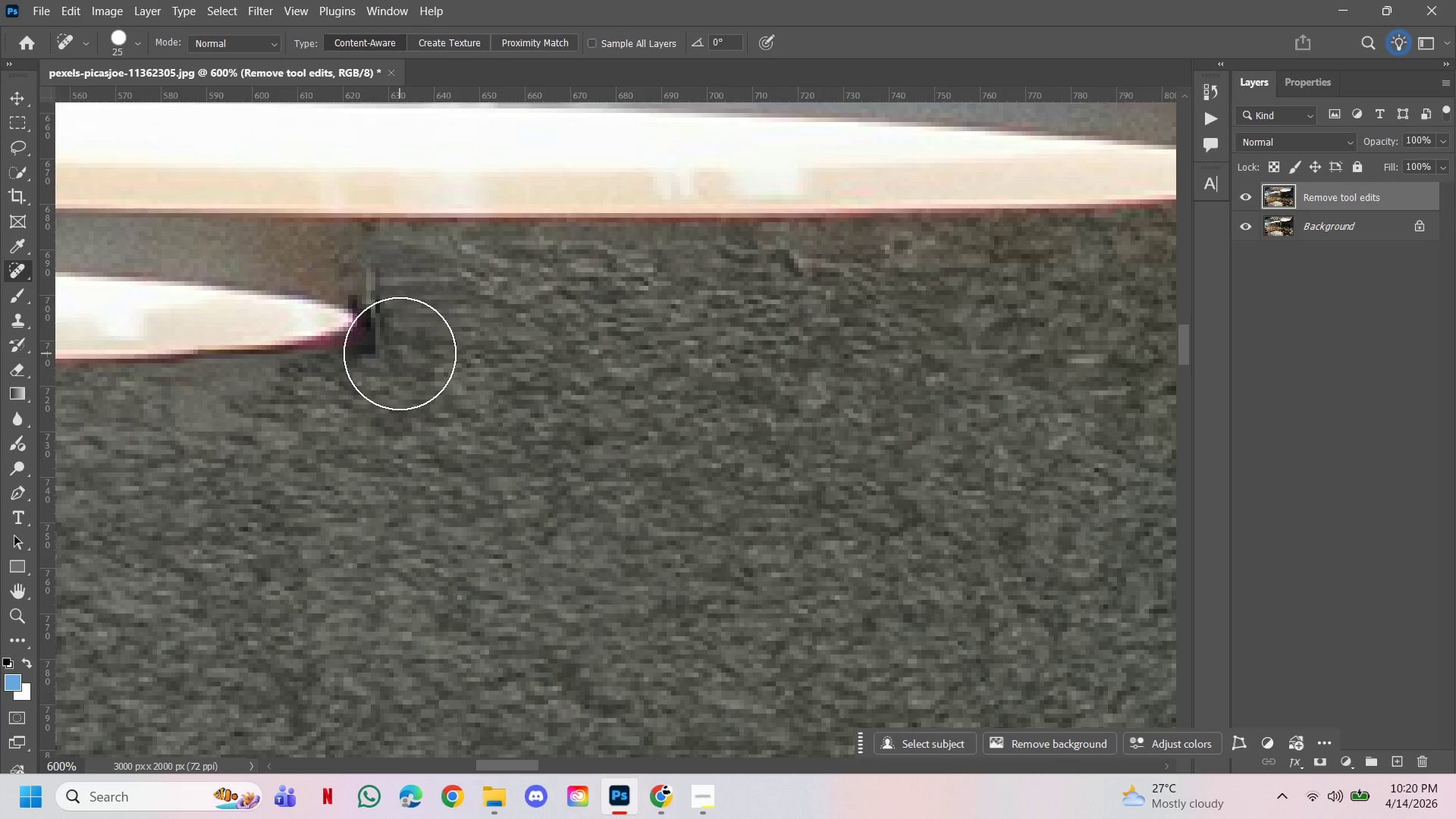 
key(BracketLeft)
 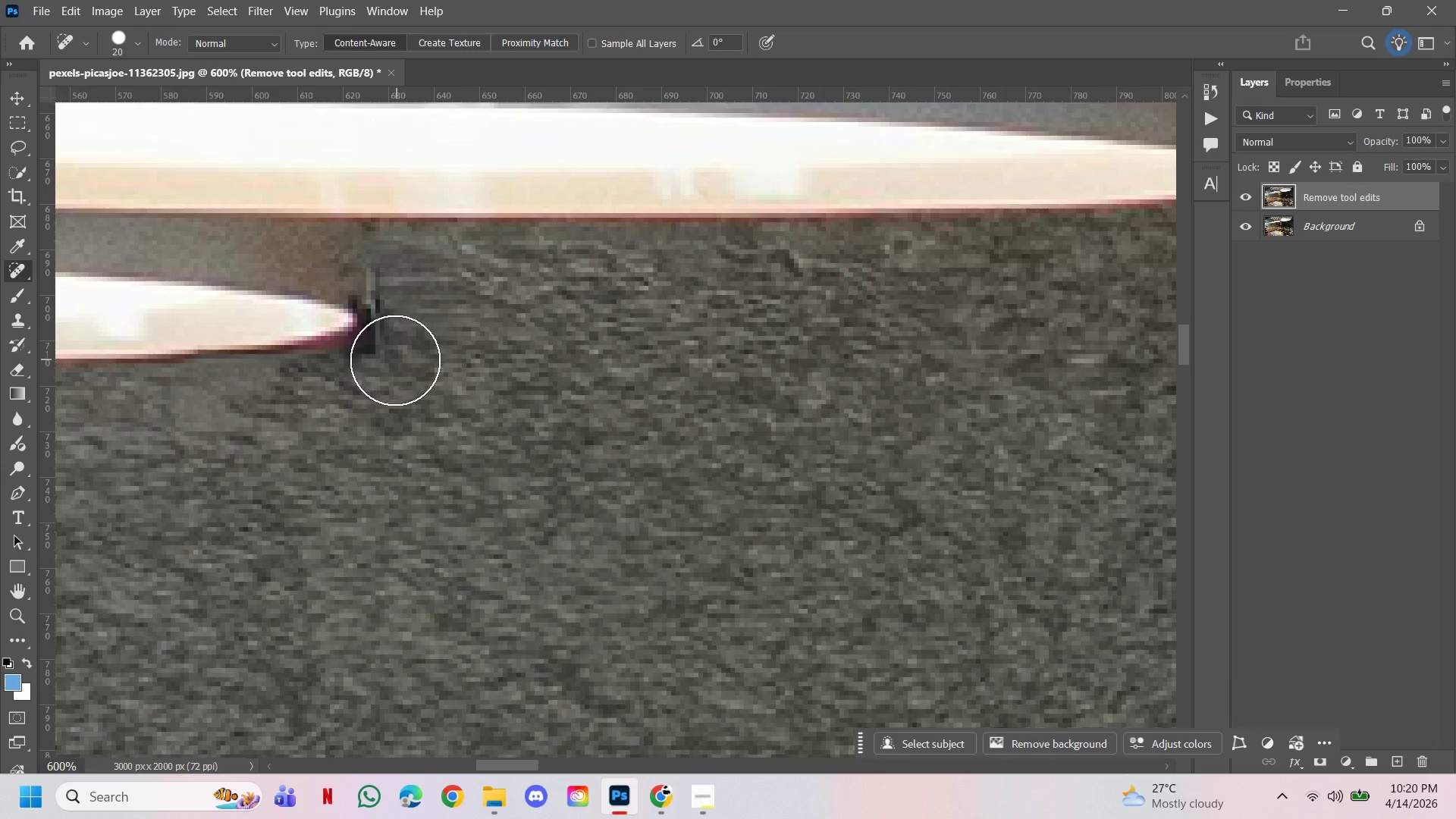 
key(BracketLeft)
 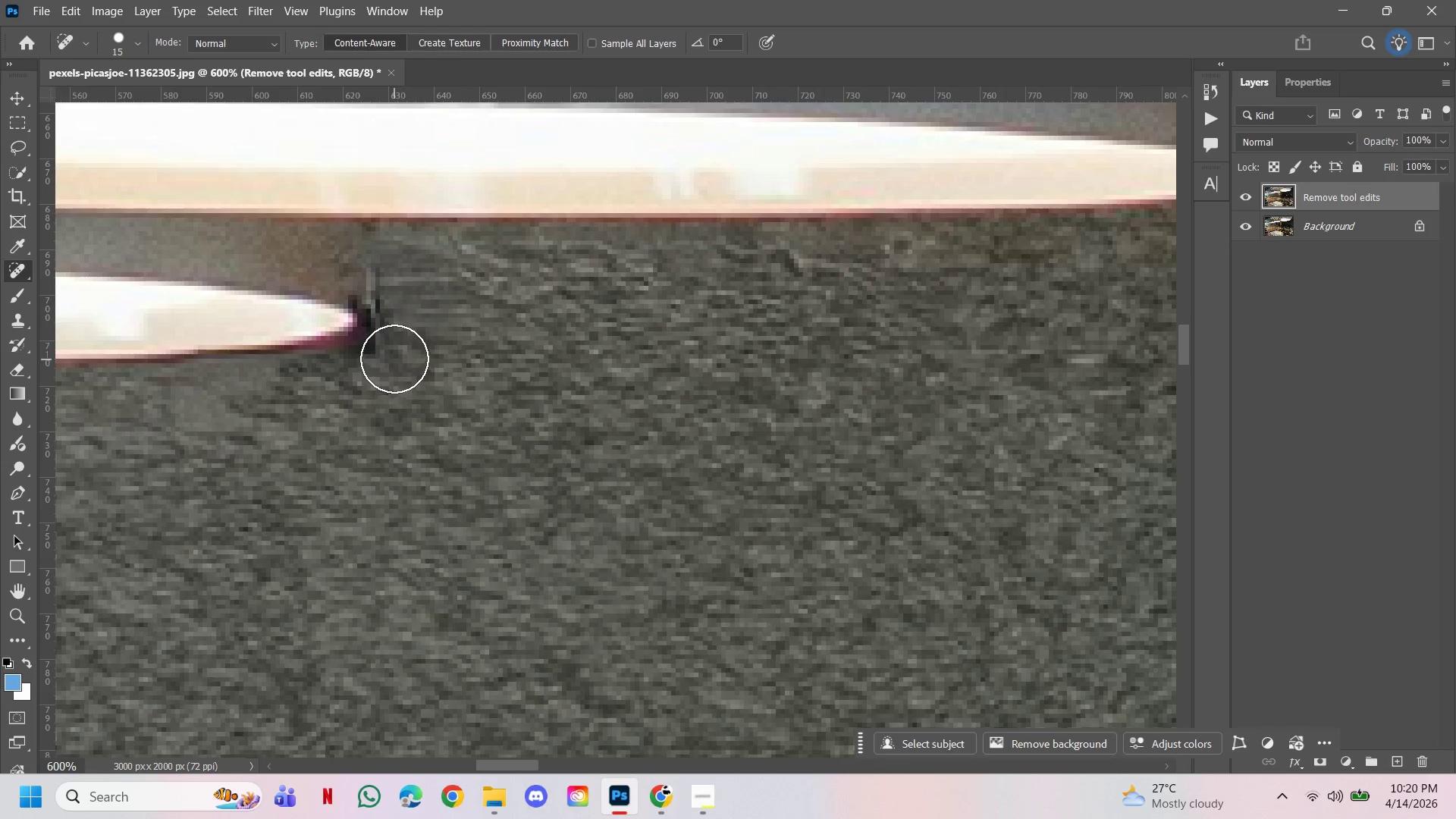 
key(BracketLeft)
 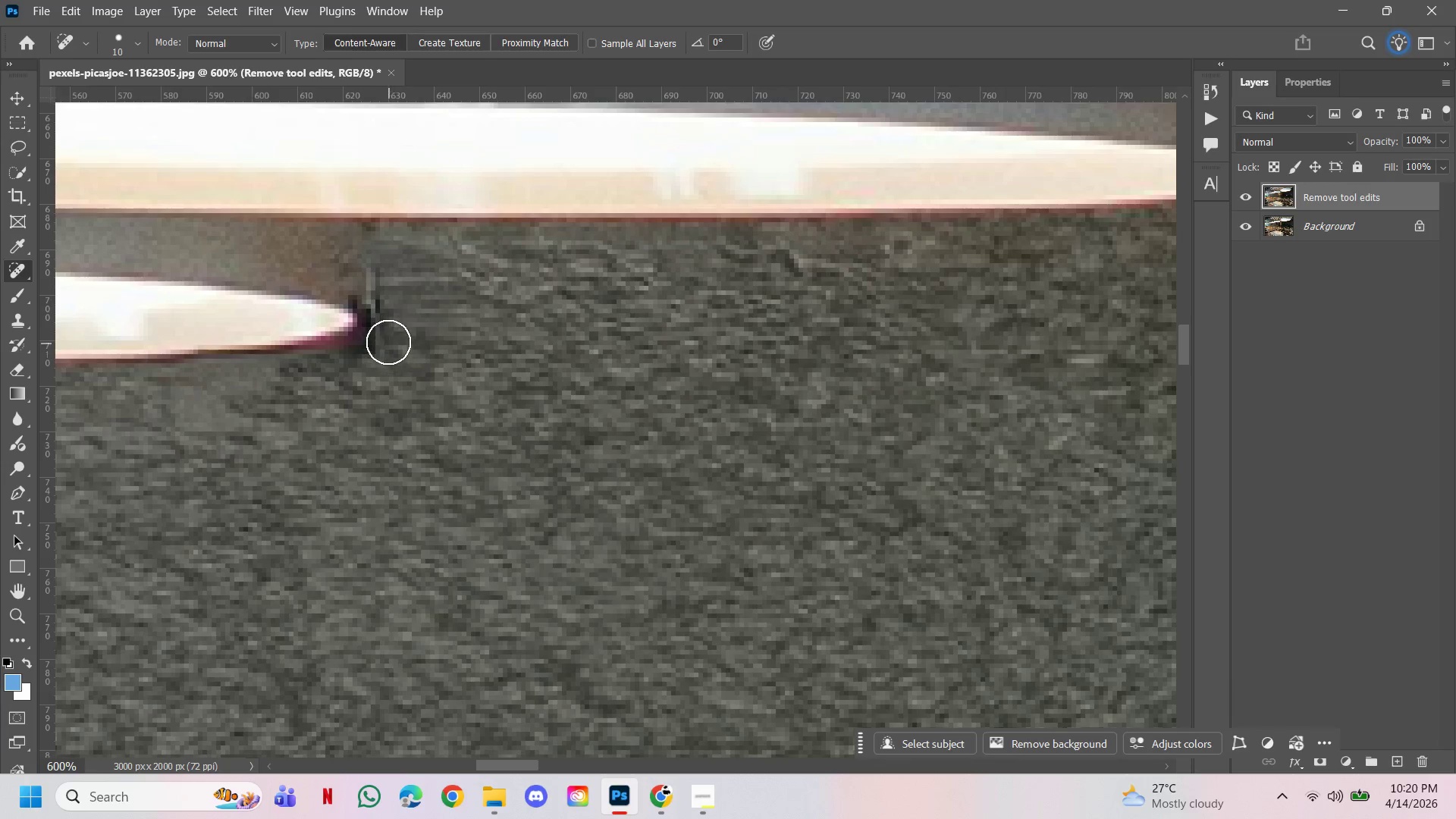 
left_click_drag(start_coordinate=[388, 342], to_coordinate=[308, 381])
 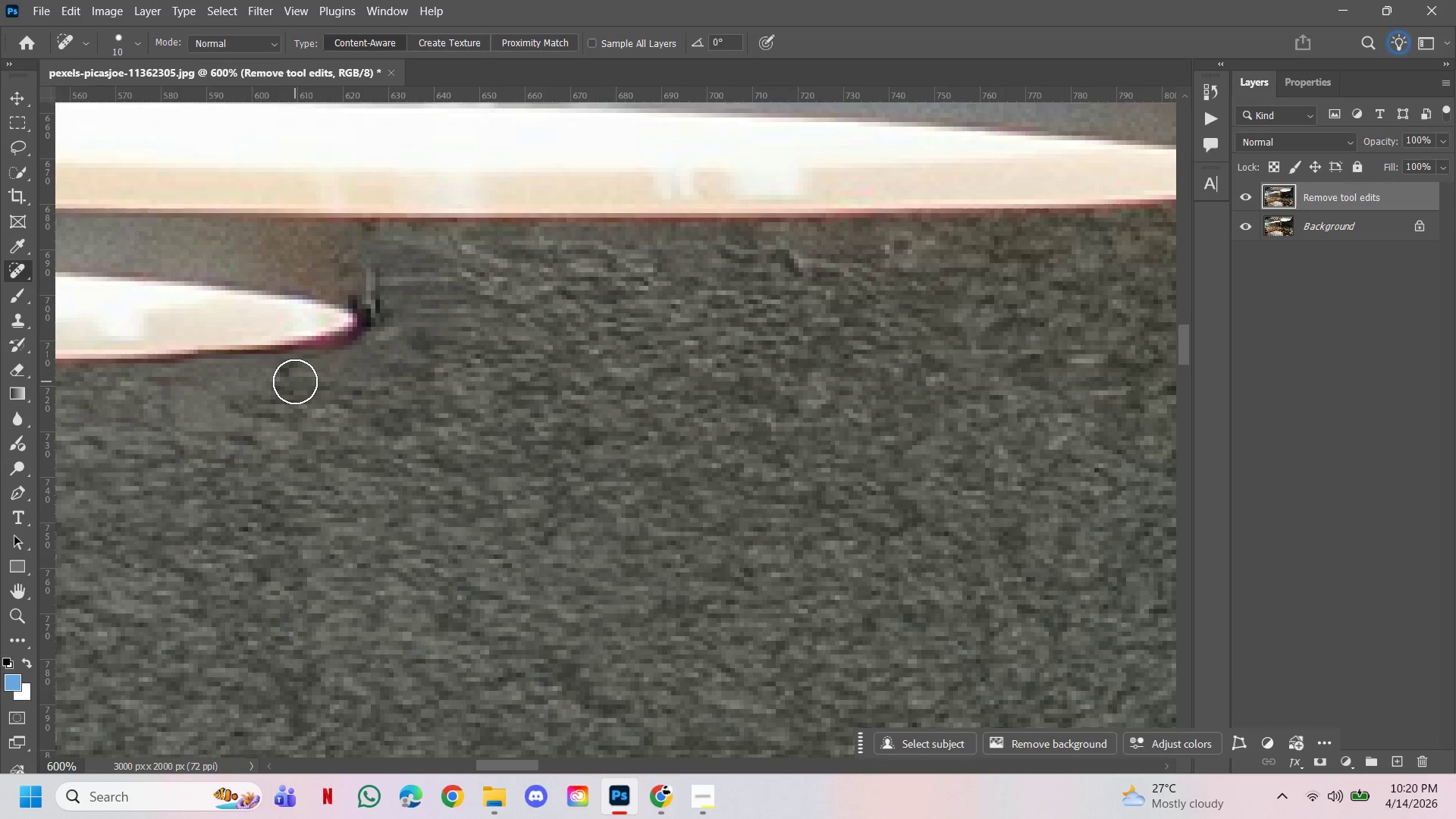 
left_click_drag(start_coordinate=[295, 381], to_coordinate=[373, 332])
 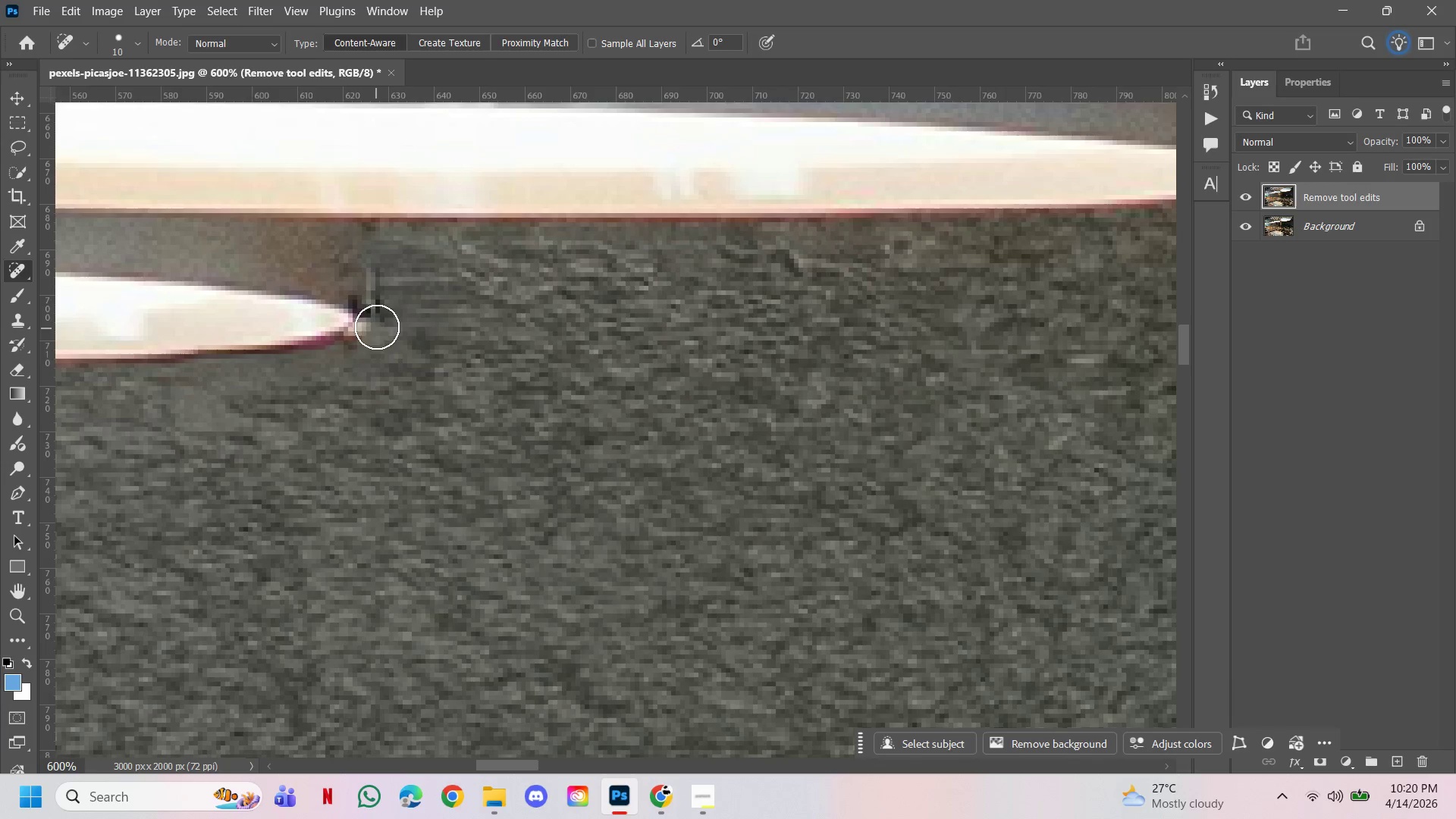 
left_click_drag(start_coordinate=[374, 331], to_coordinate=[383, 301])
 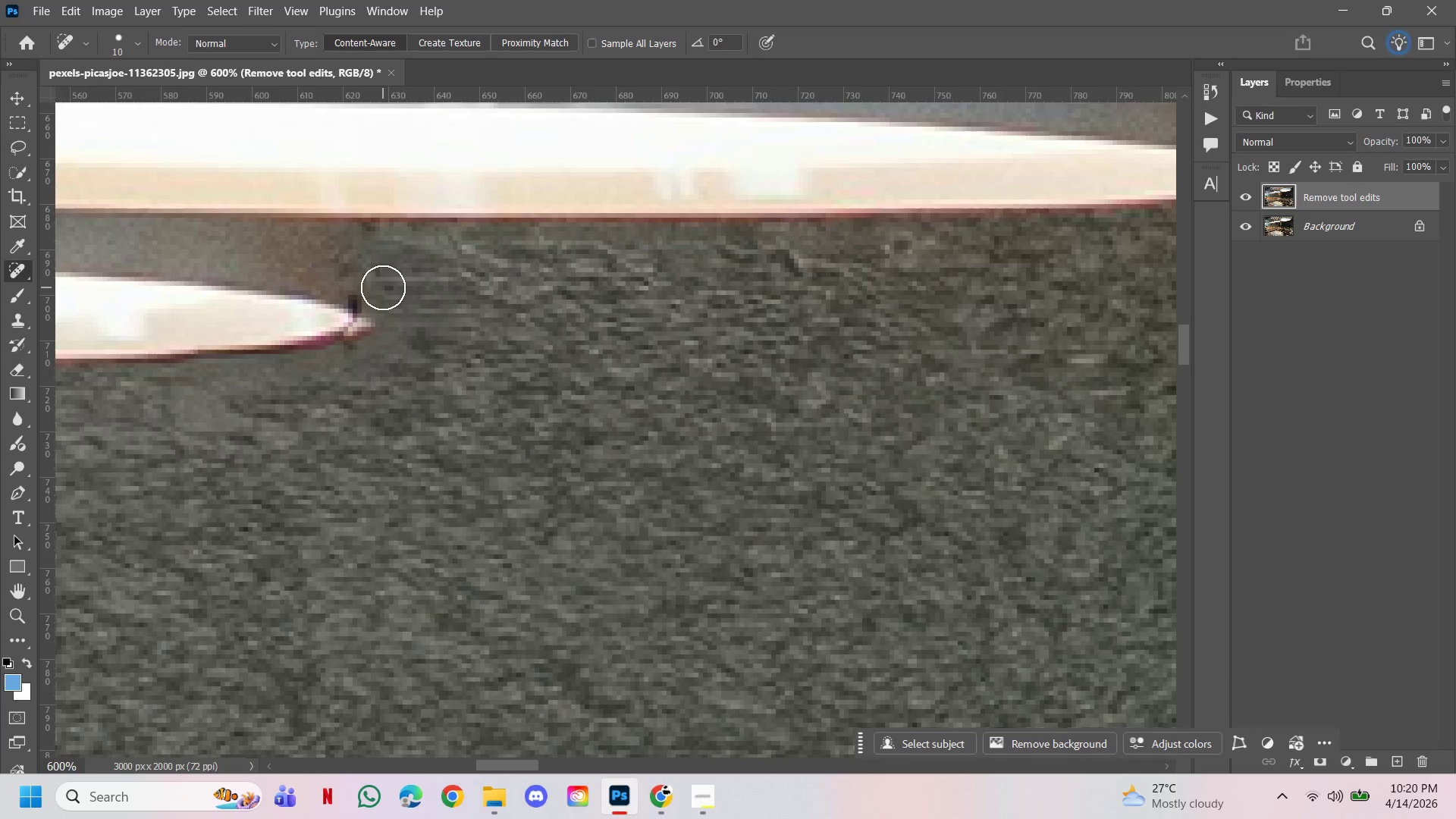 
left_click_drag(start_coordinate=[383, 295], to_coordinate=[383, 291])
 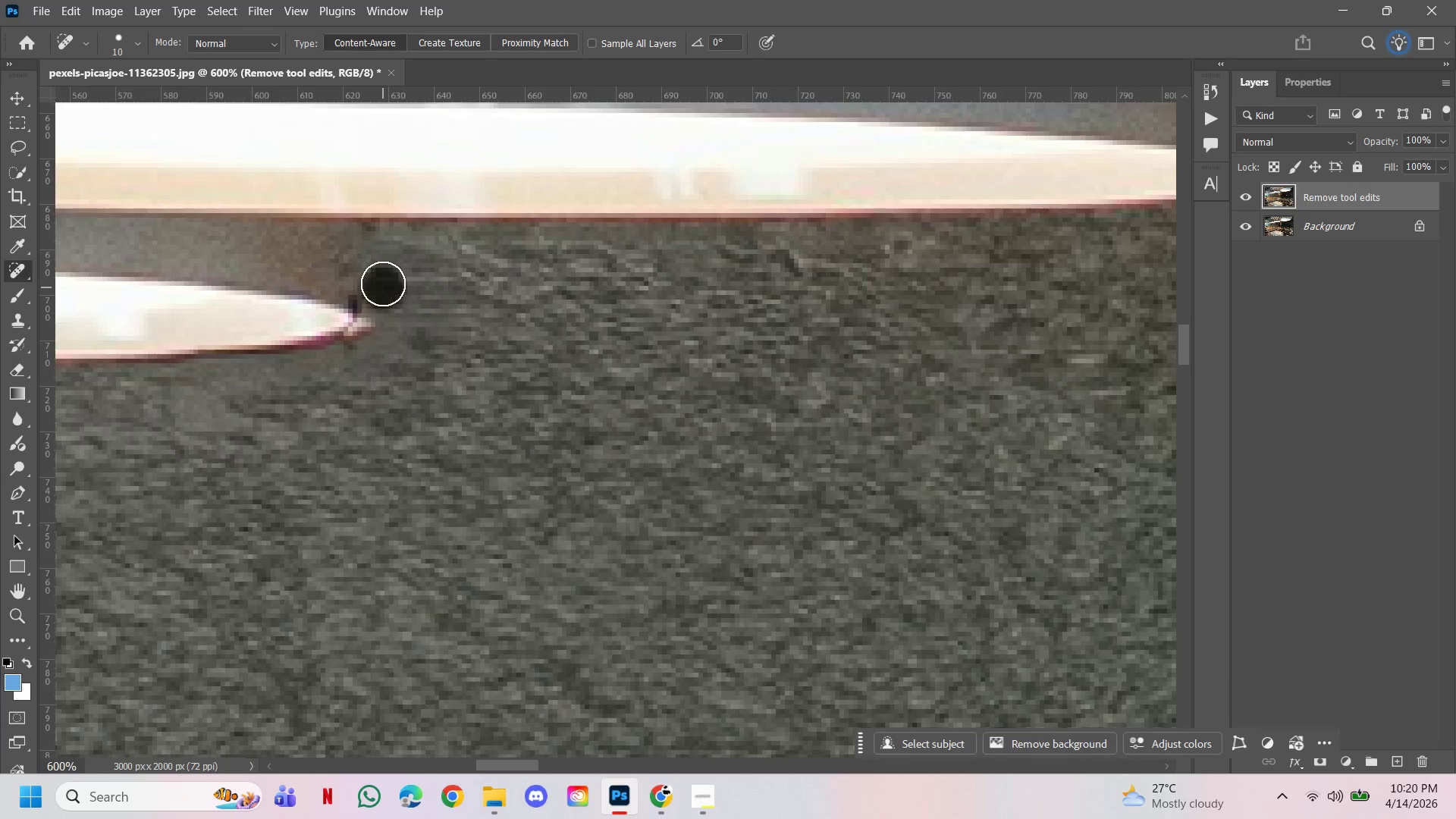 
left_click_drag(start_coordinate=[383, 289], to_coordinate=[383, 278])
 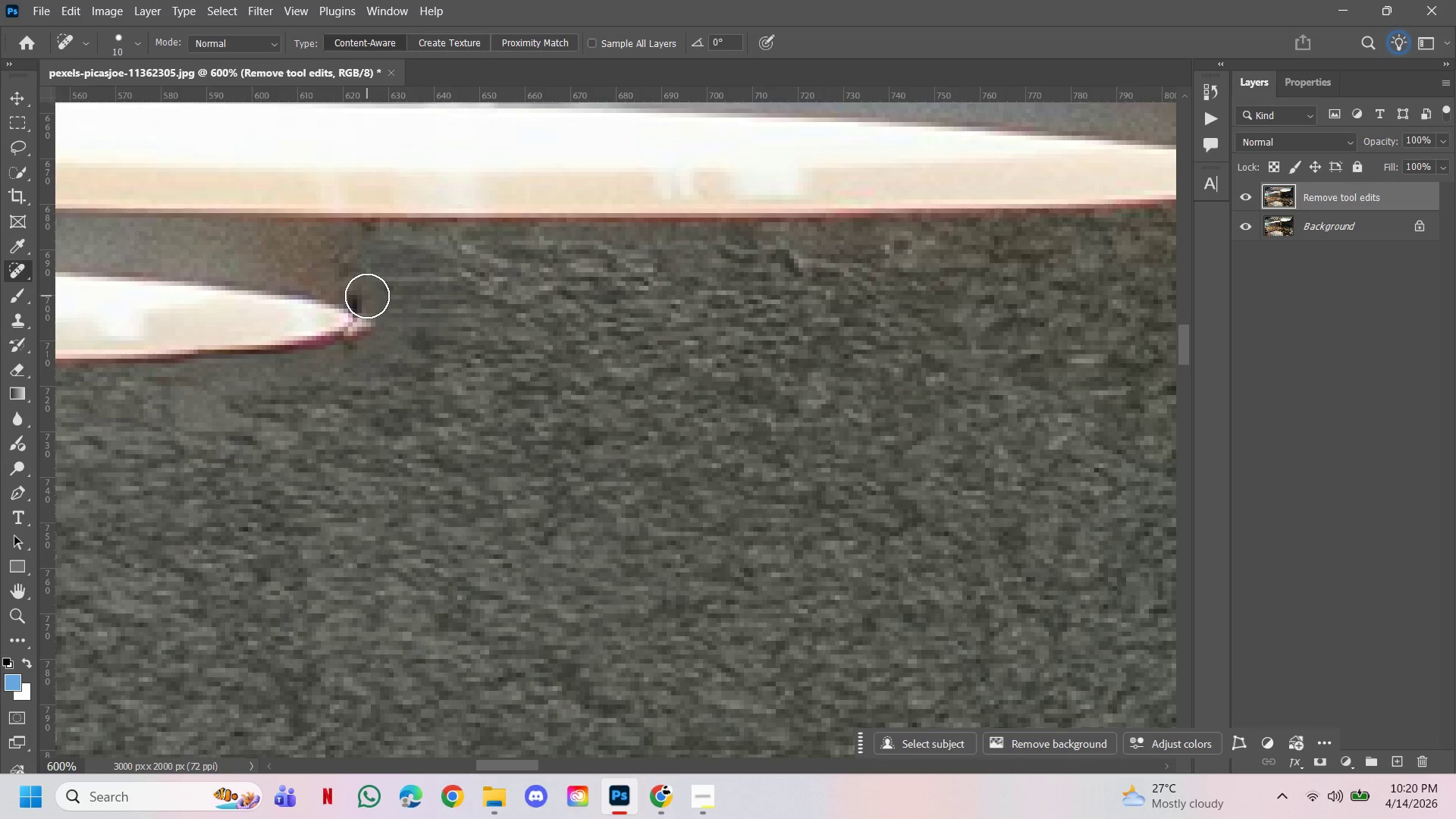 
left_click([367, 296])
 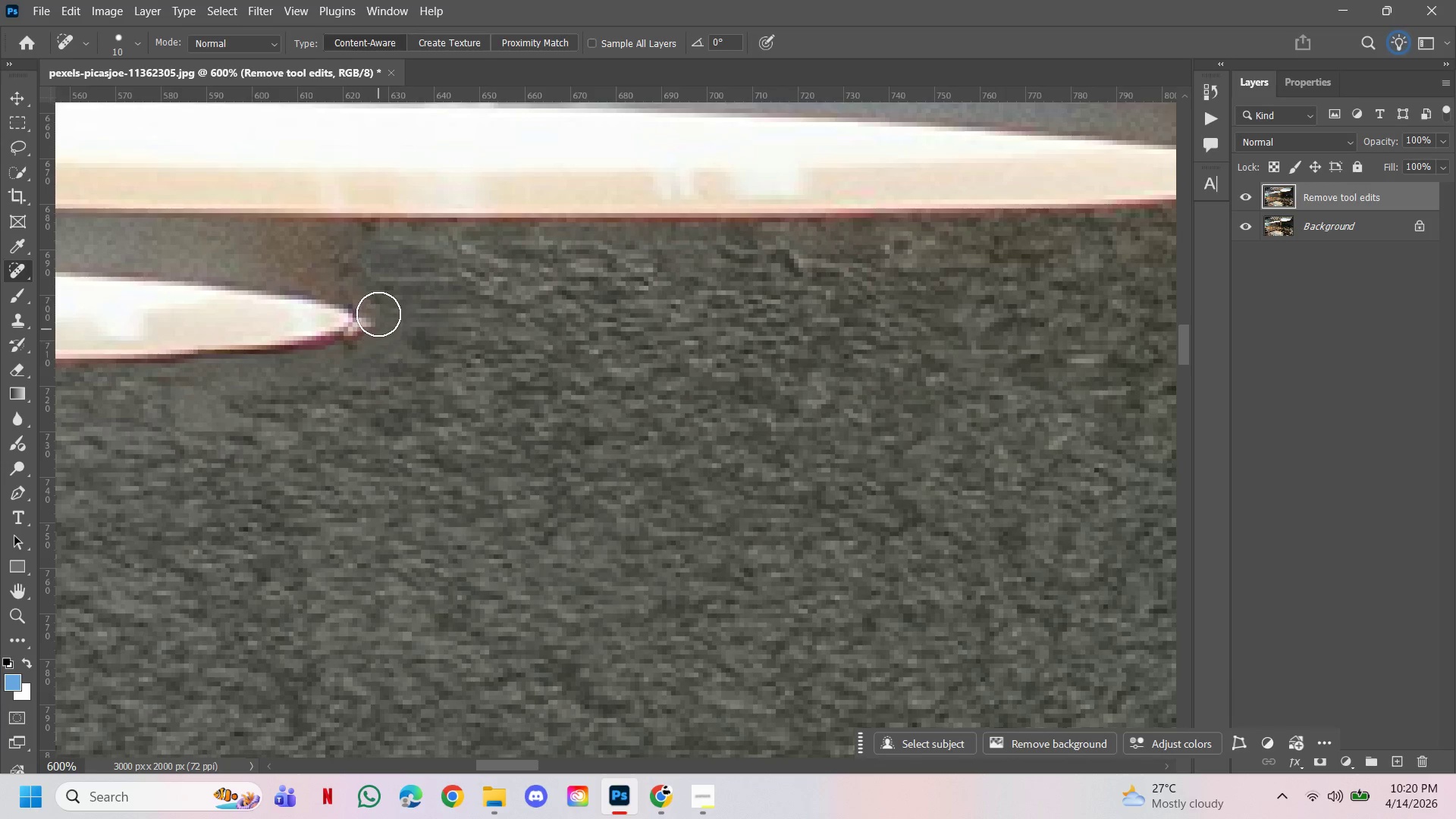 
left_click_drag(start_coordinate=[378, 312], to_coordinate=[358, 353])
 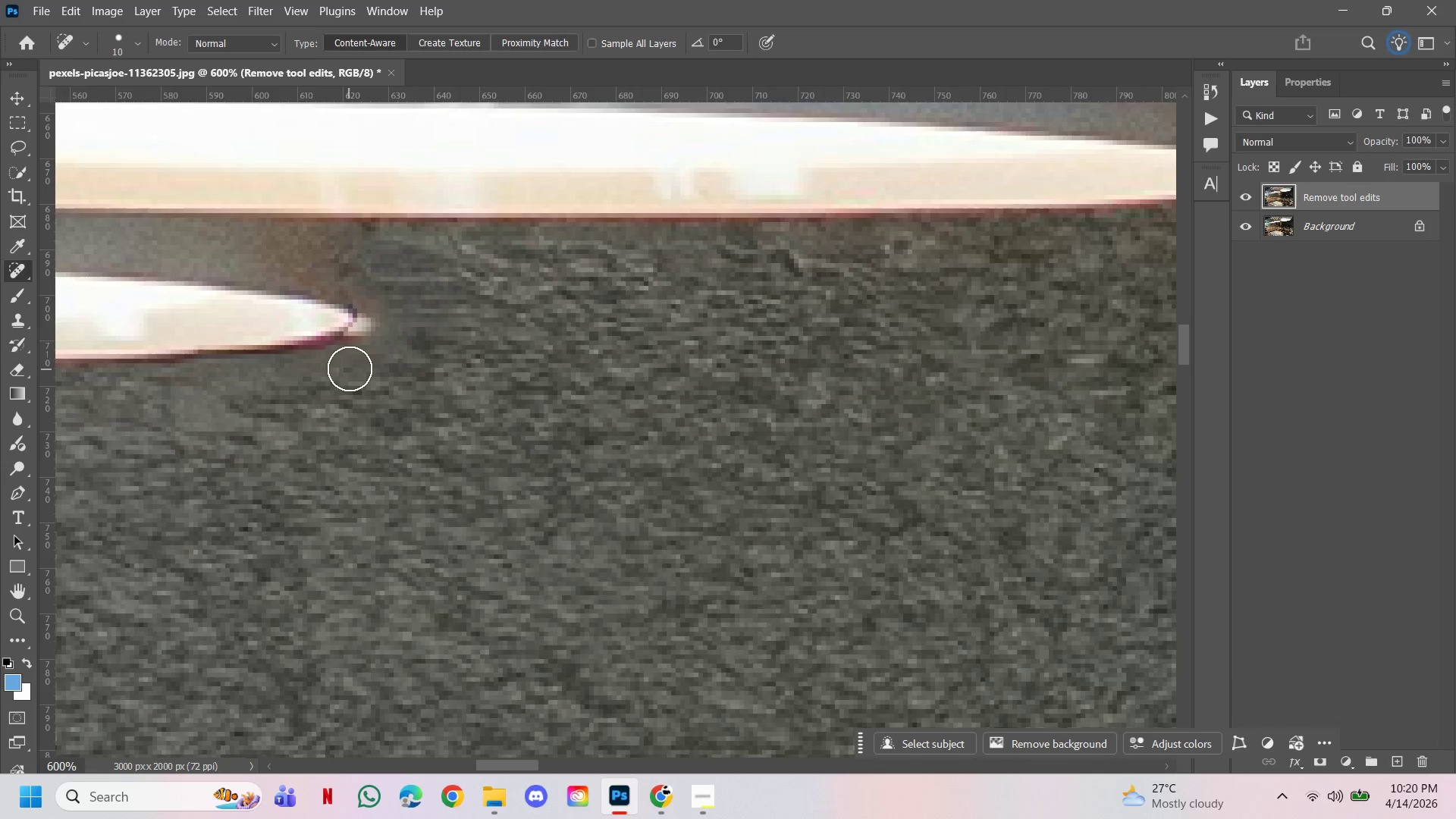 
left_click_drag(start_coordinate=[350, 369], to_coordinate=[375, 316])
 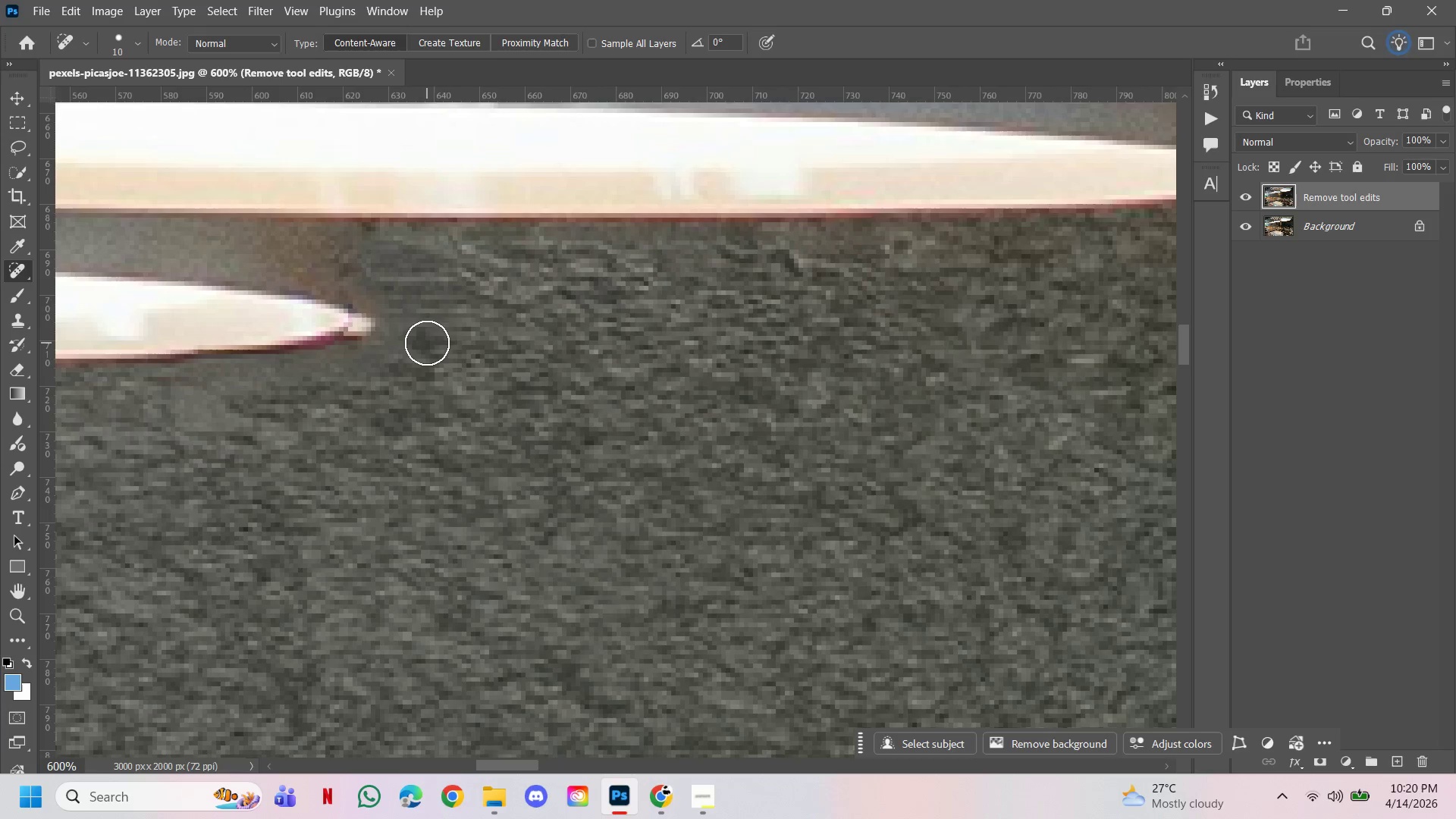 
key(L)
 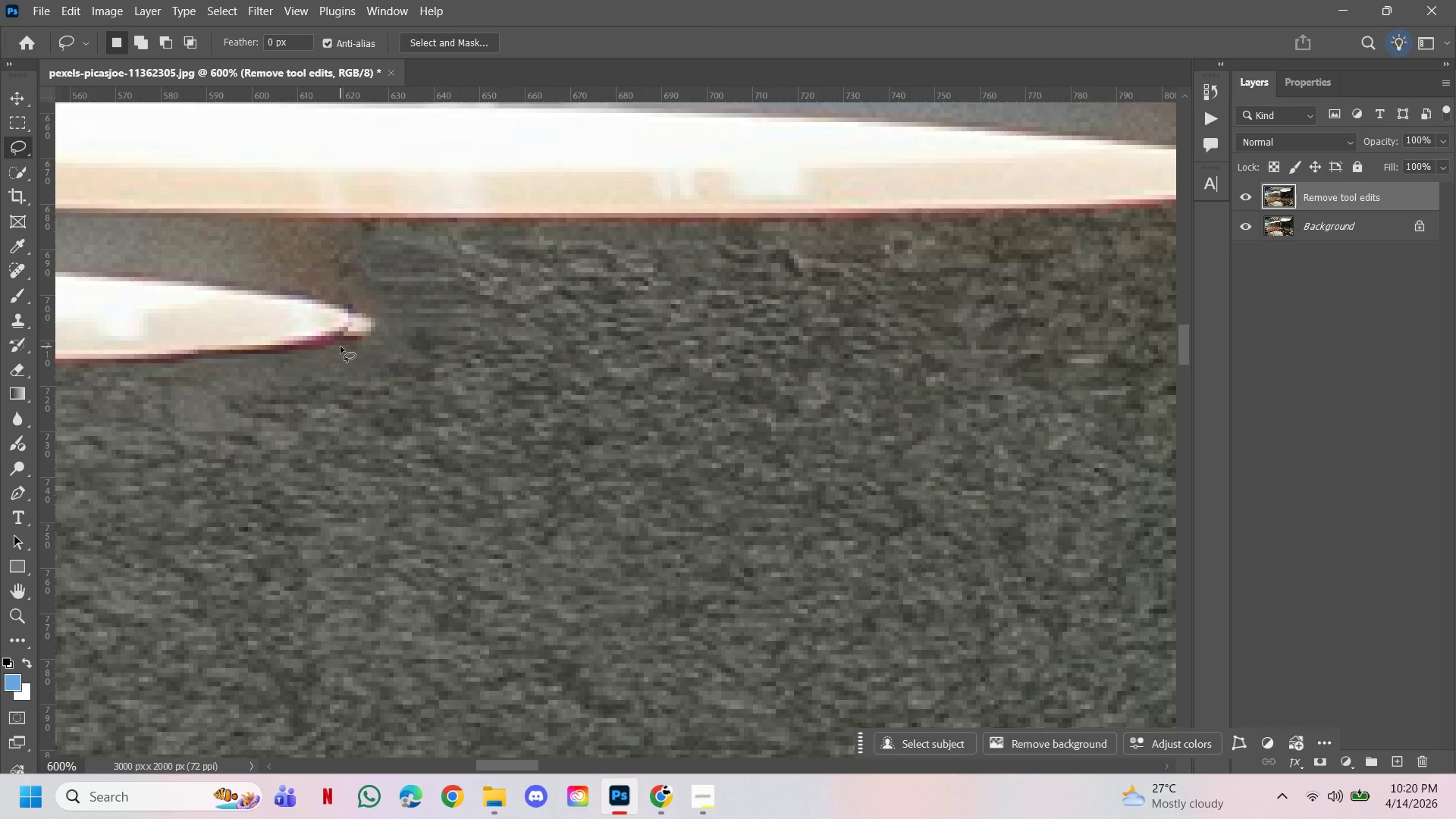 
left_click_drag(start_coordinate=[339, 346], to_coordinate=[346, 356])
 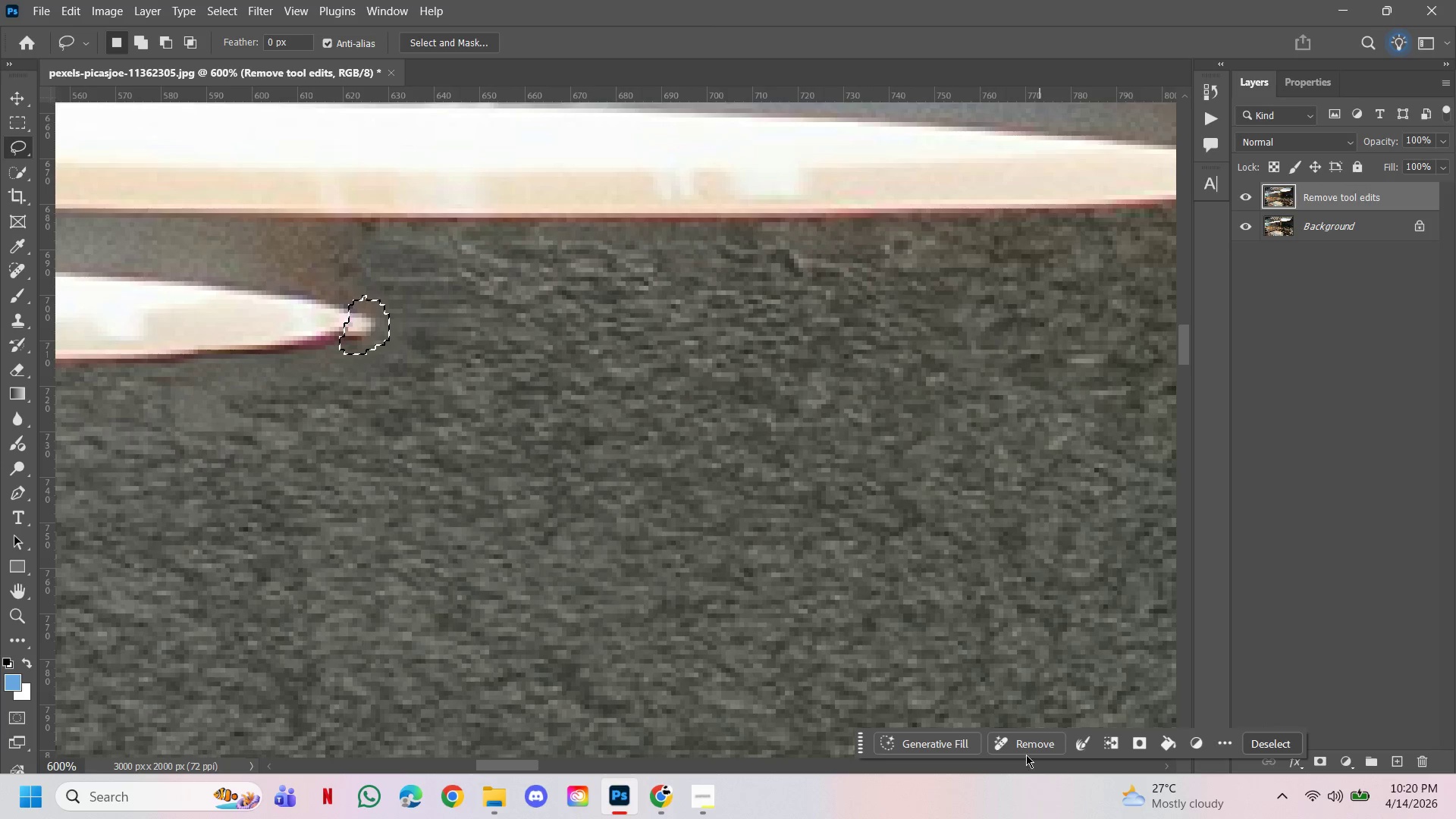 
left_click([1025, 726])
 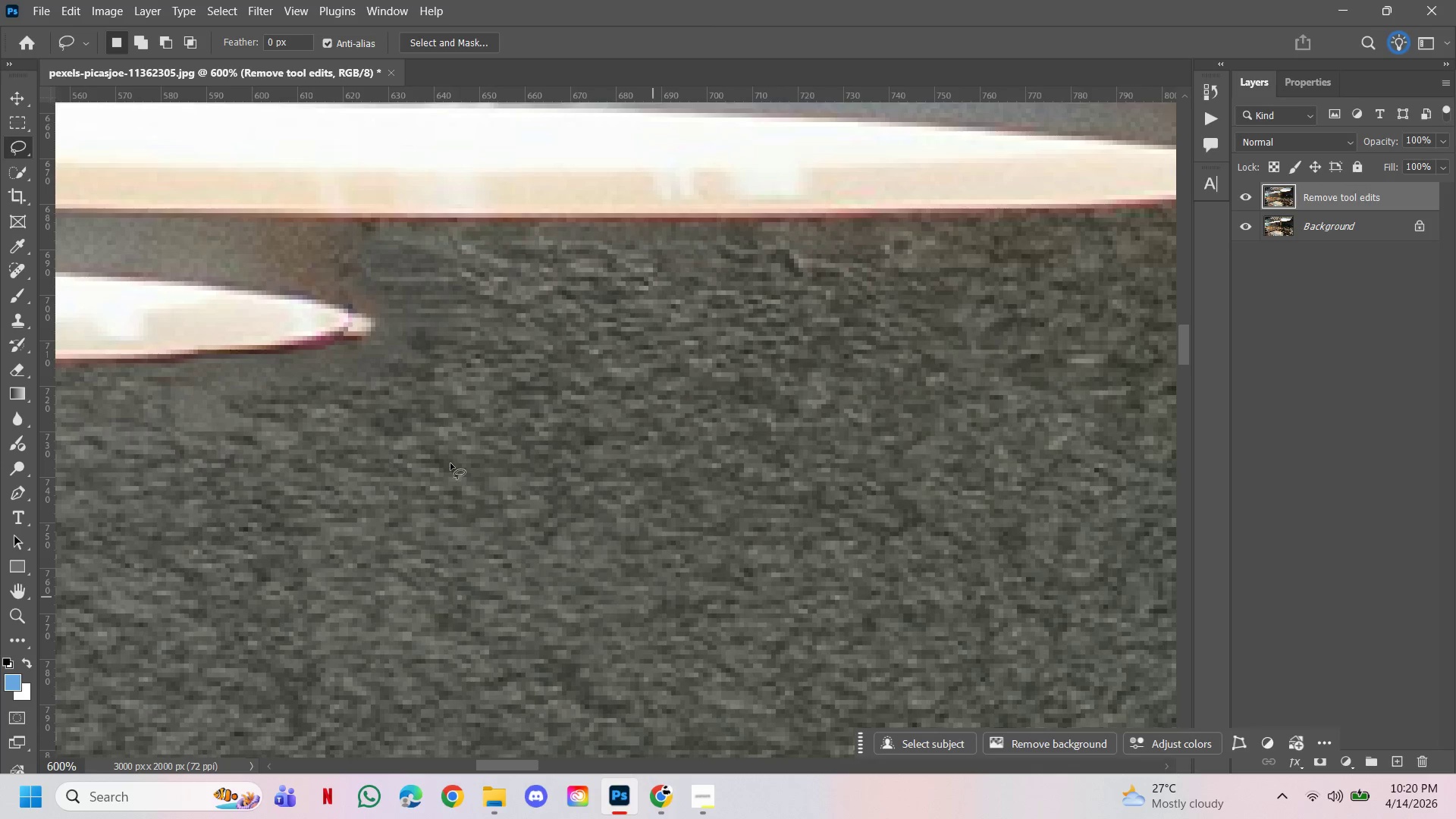 
left_click([315, 340])
 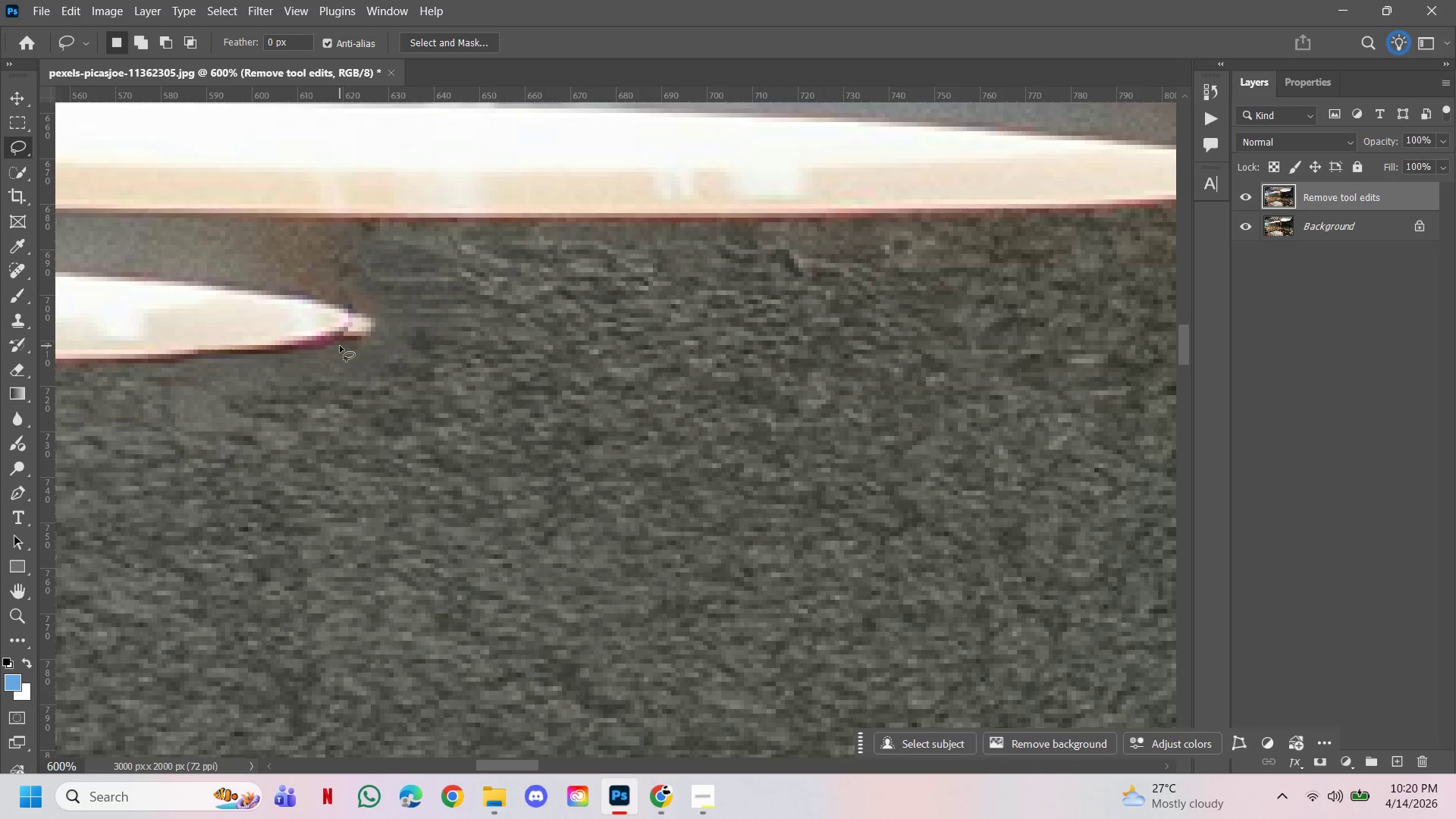 
left_click_drag(start_coordinate=[339, 346], to_coordinate=[319, 358])
 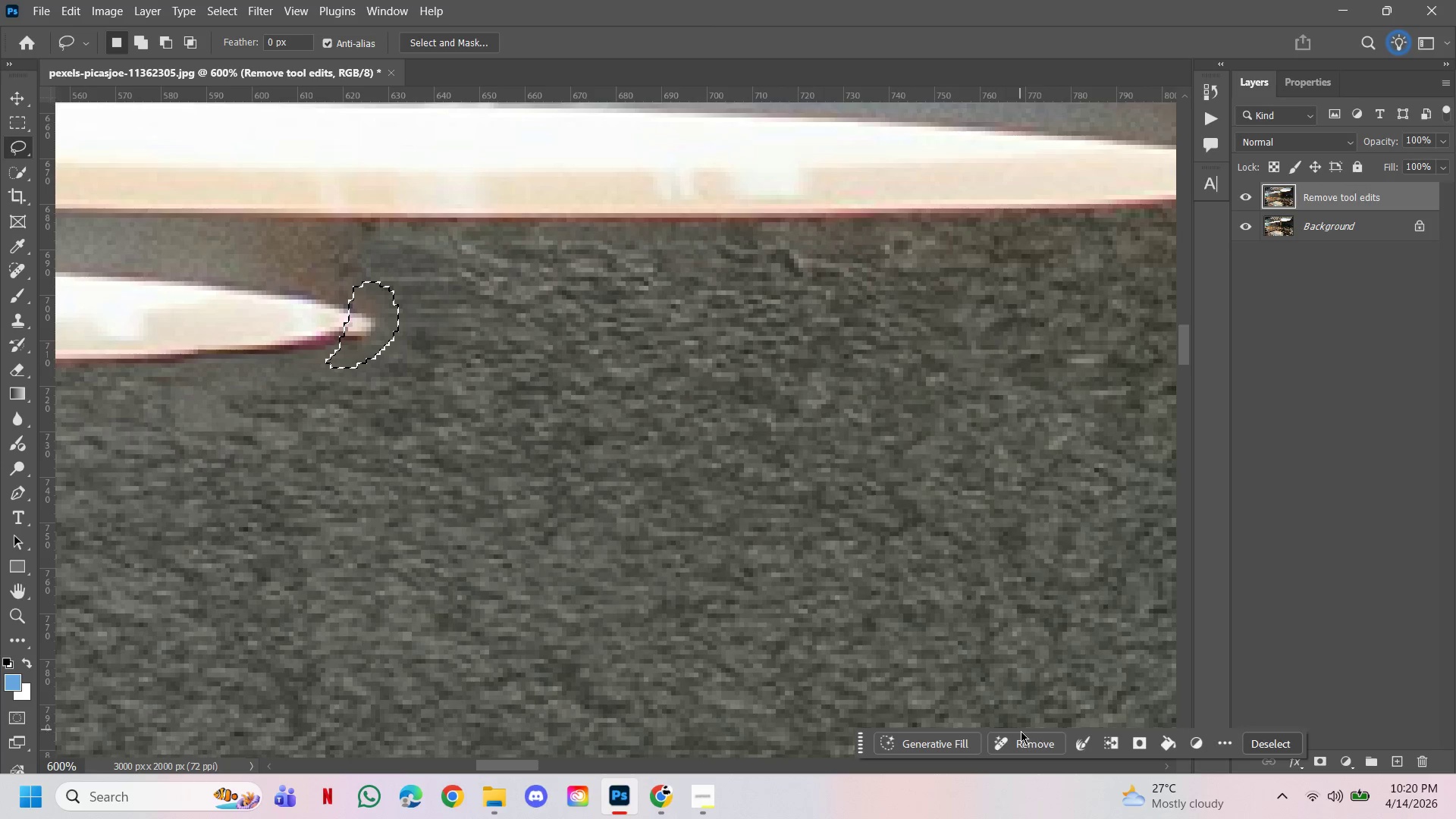 
left_click([1031, 752])
 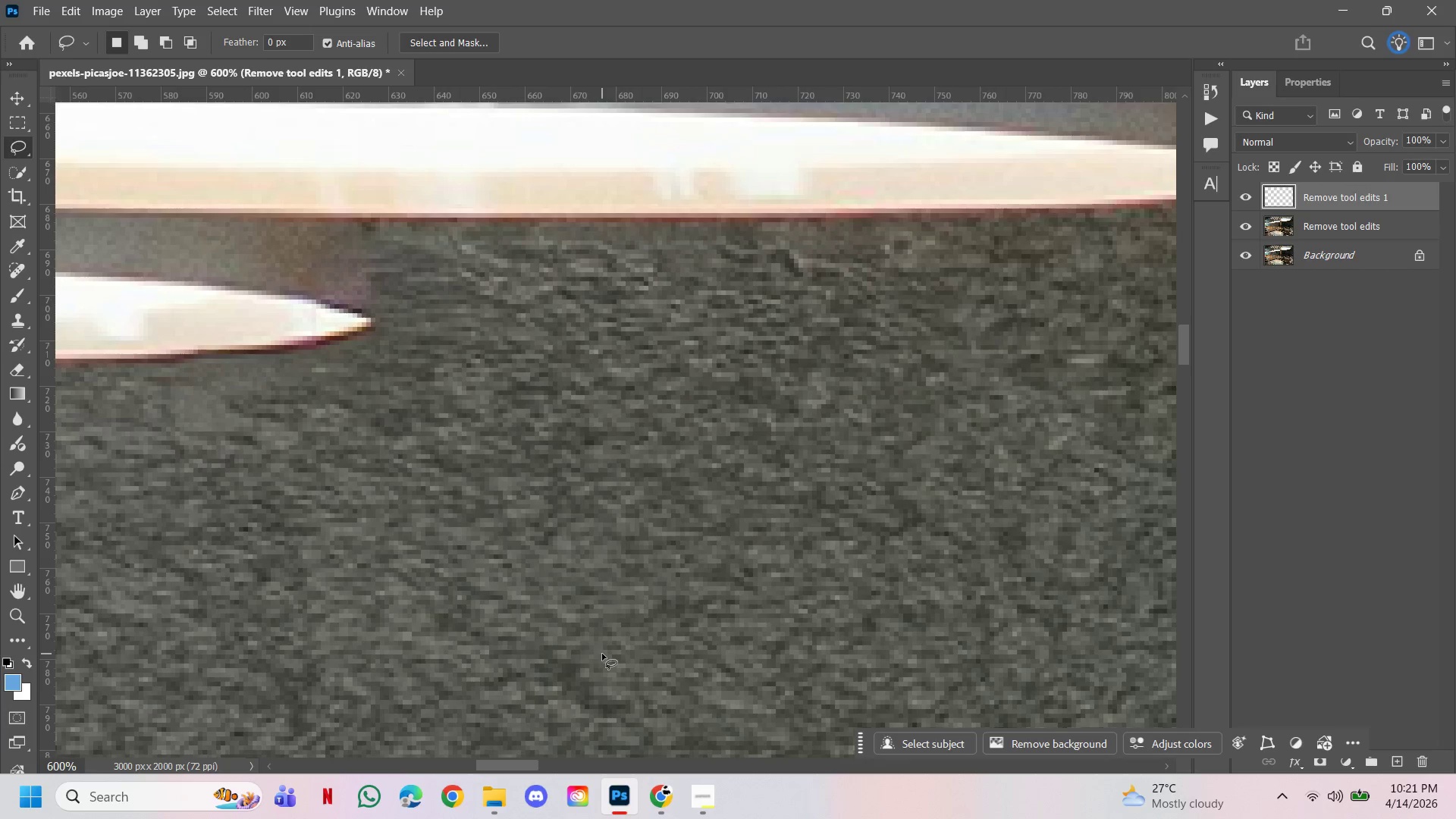 
wait(43.14)
 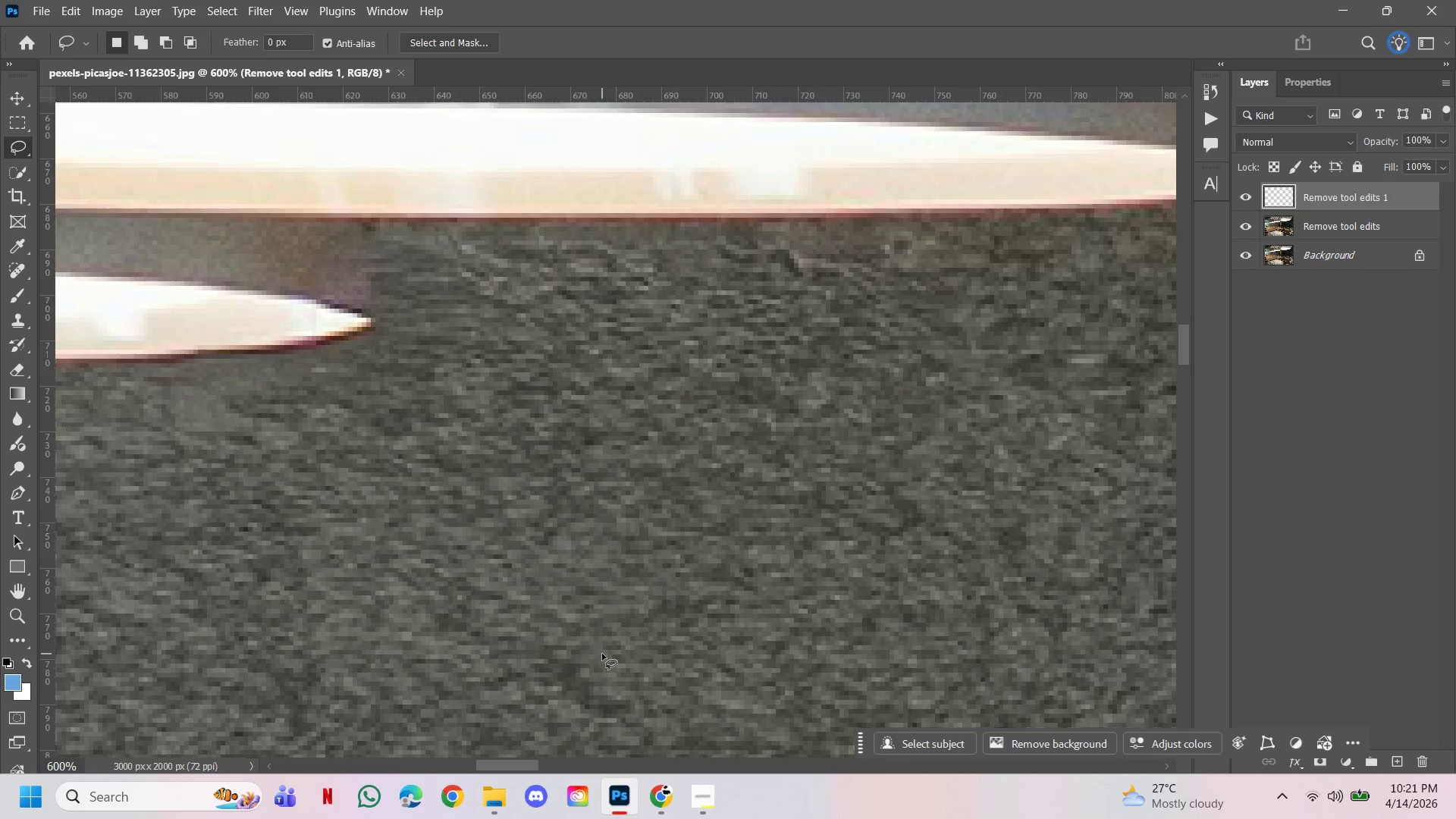 
left_click([1250, 196])
 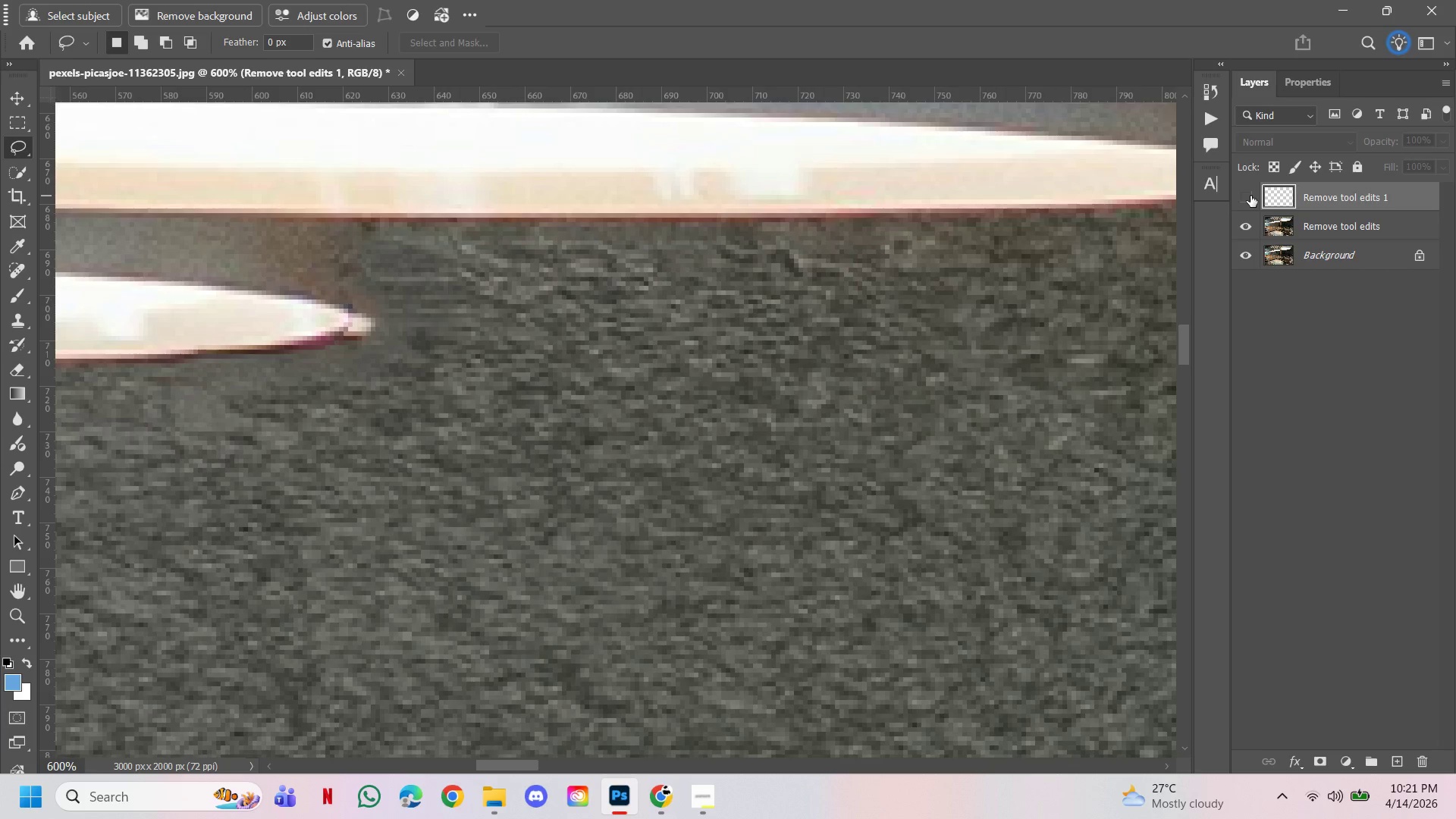 
left_click([1250, 196])
 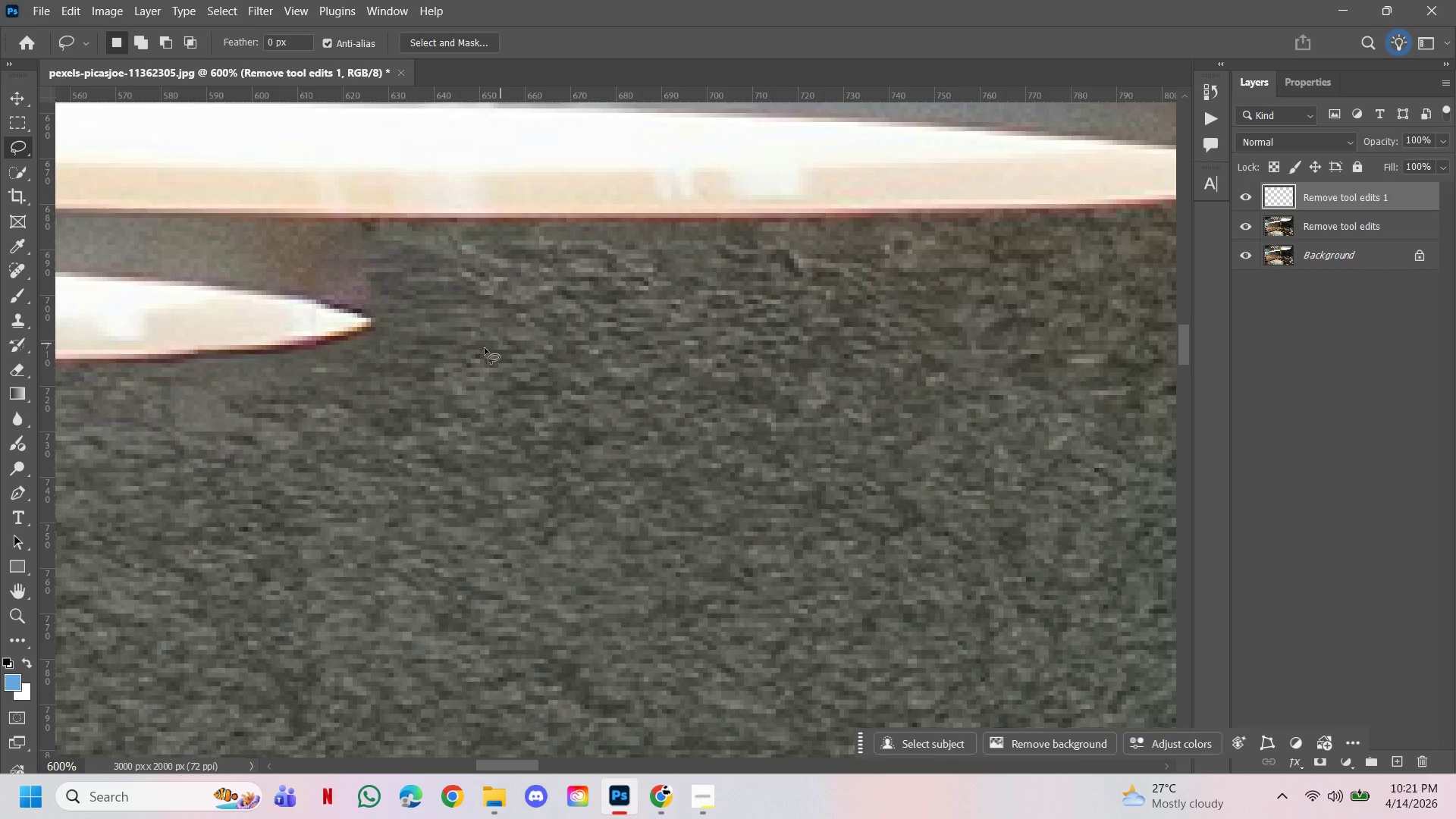 
hold_key(key=ControlLeft, duration=2.25)
 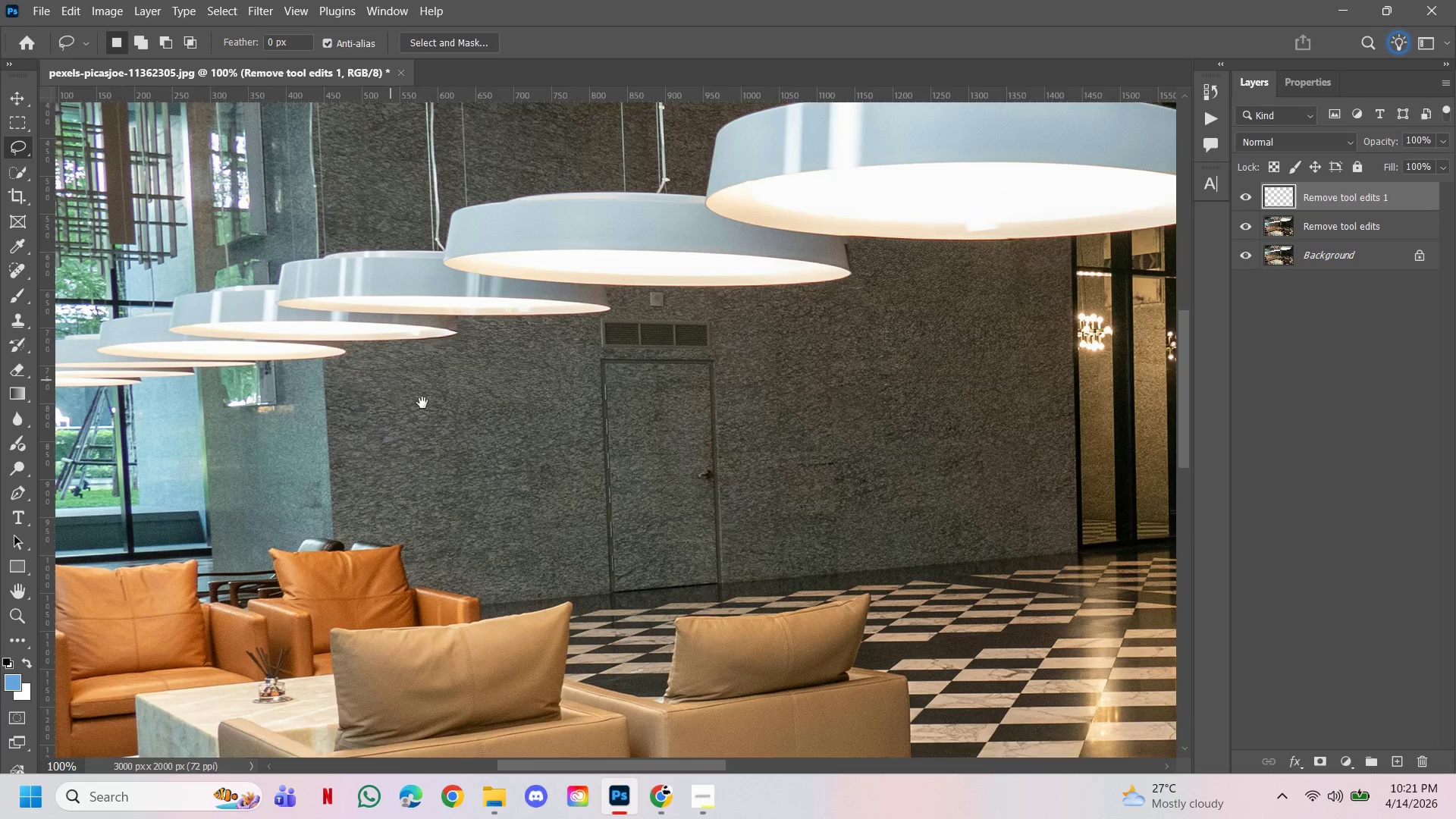 
hold_key(key=AltLeft, duration=2.16)
 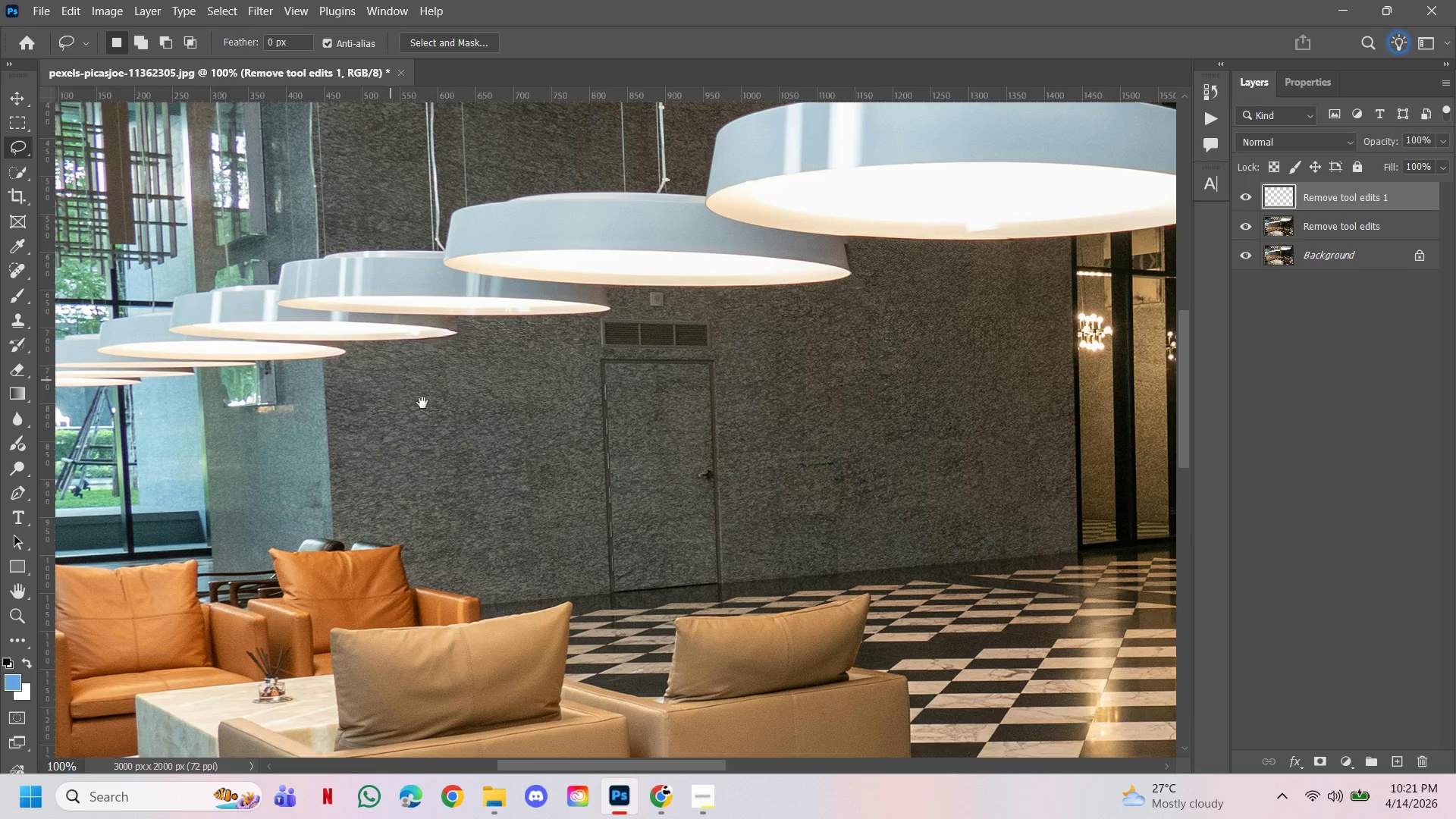 
hold_key(key=Space, duration=1.5)
 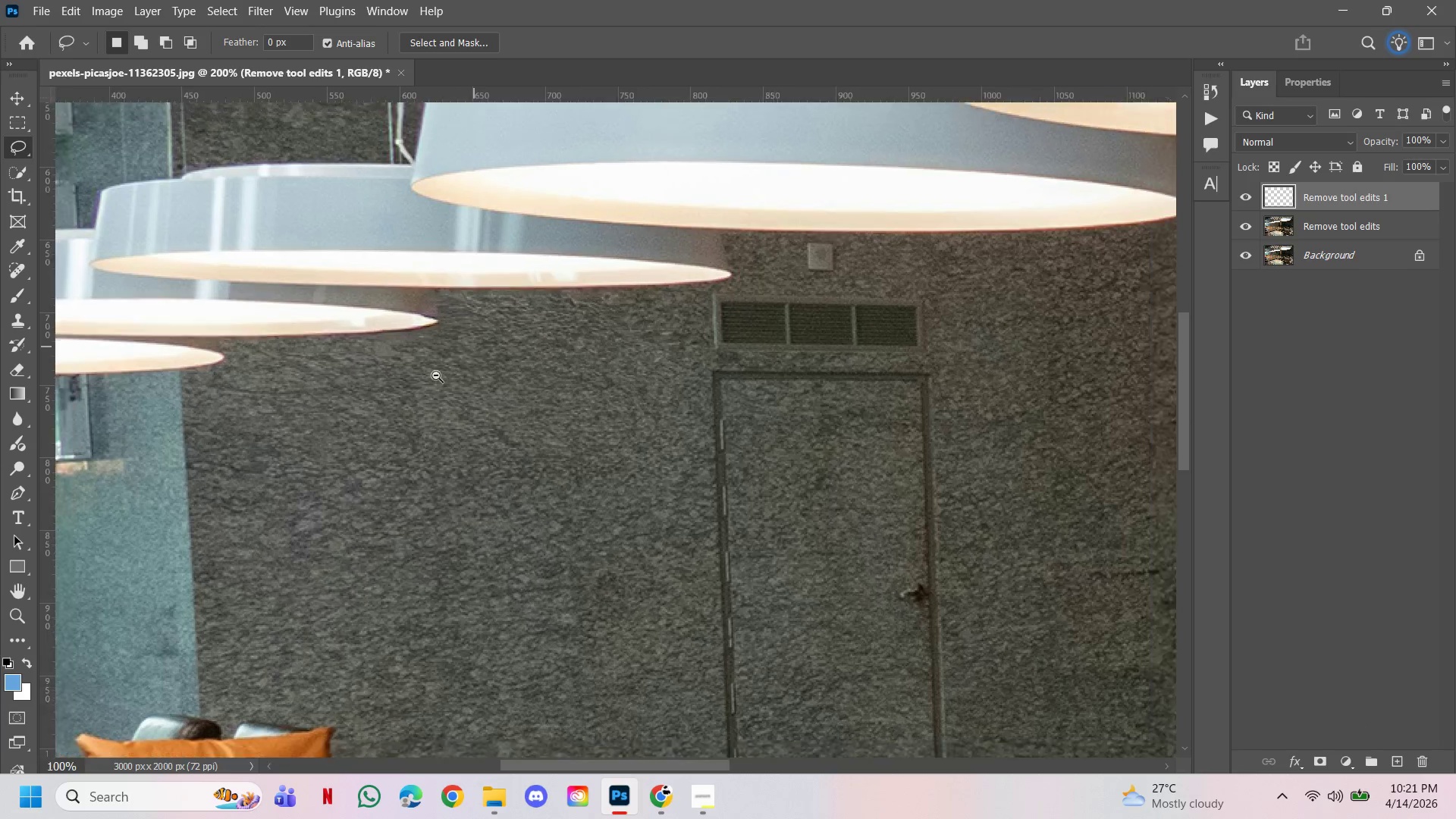 
double_click([391, 327])
 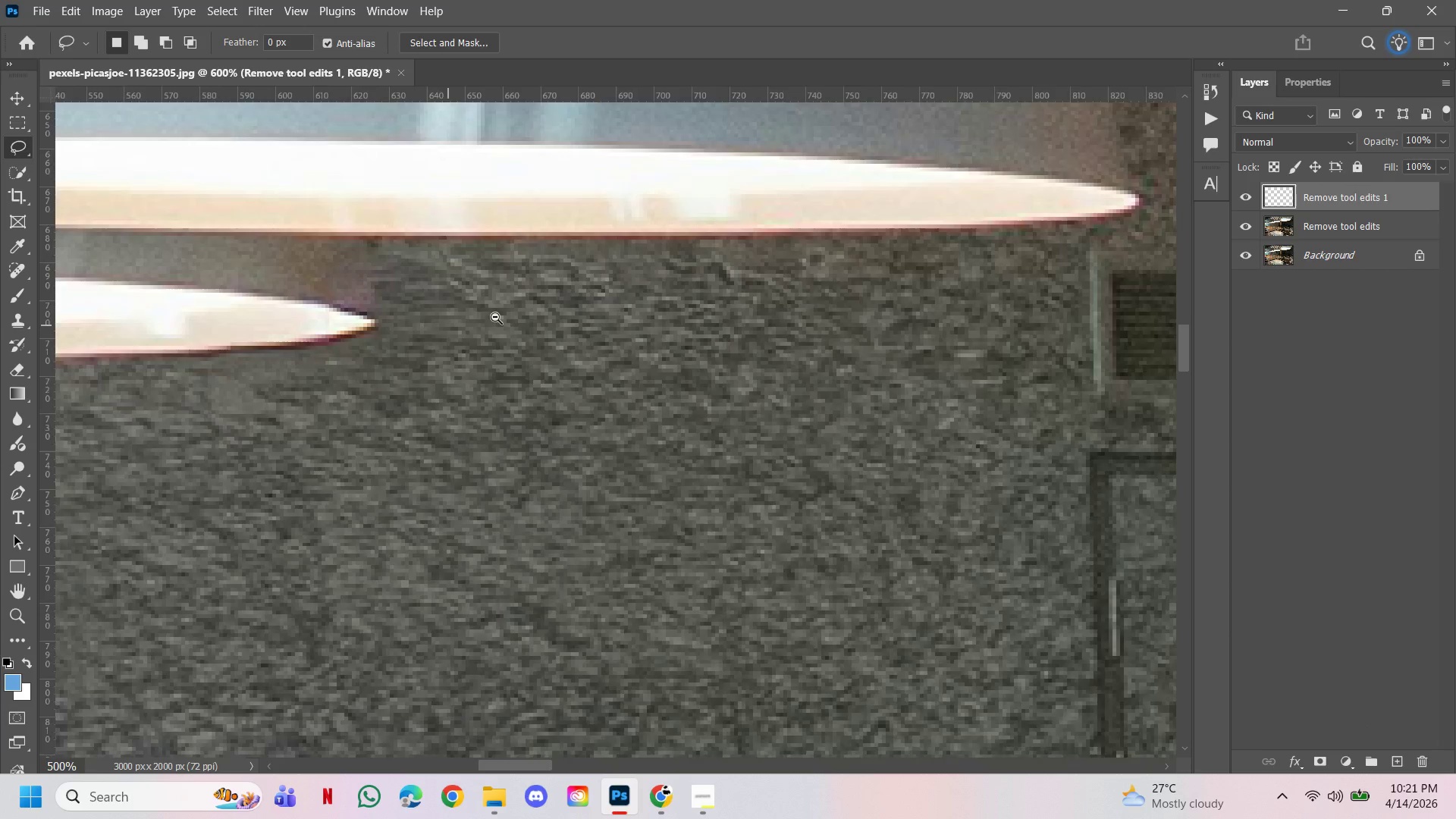 
triple_click([495, 317])
 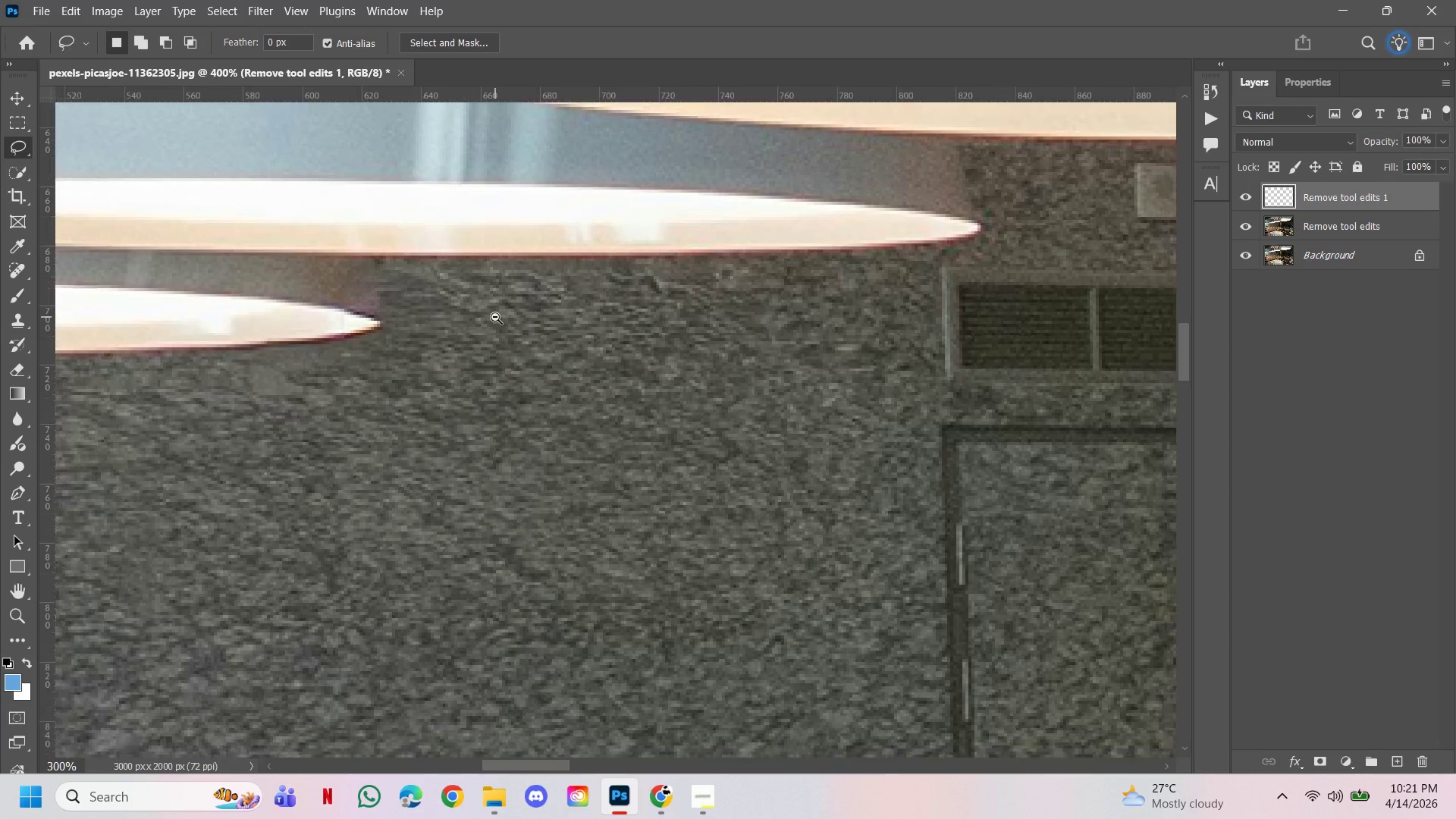 
triple_click([495, 317])
 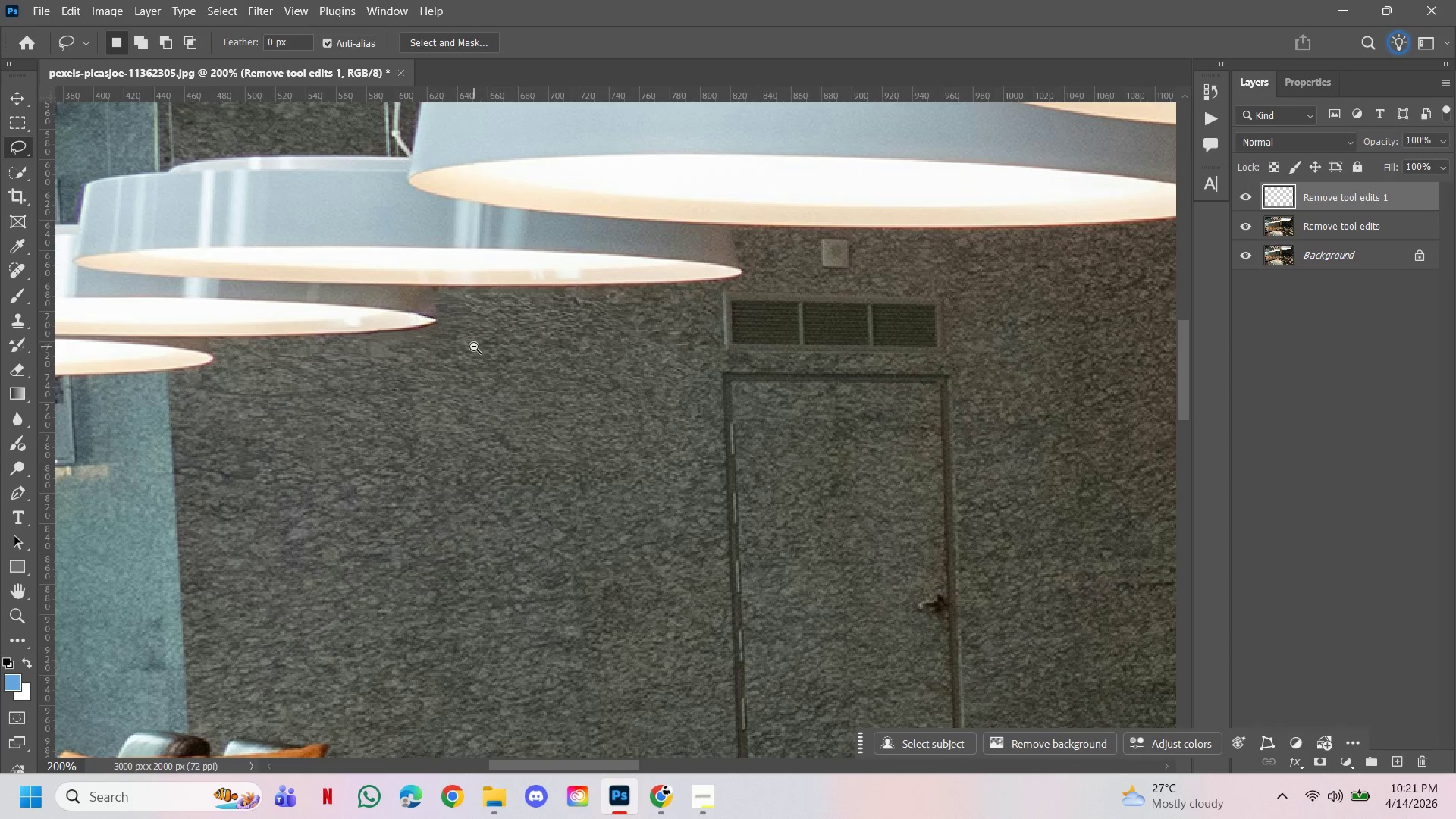 
hold_key(key=Space, duration=1.5)
 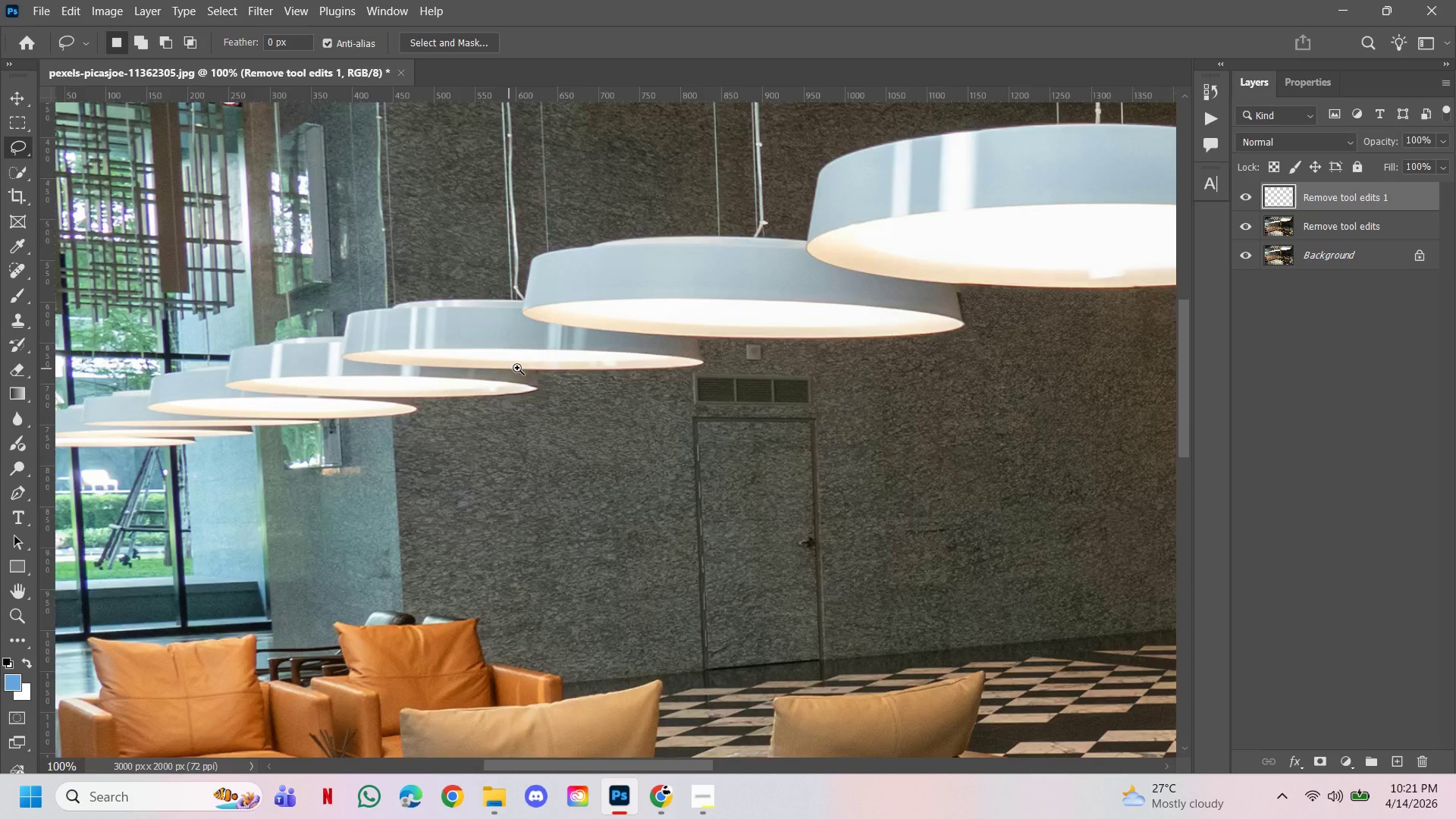 
left_click([474, 347])
 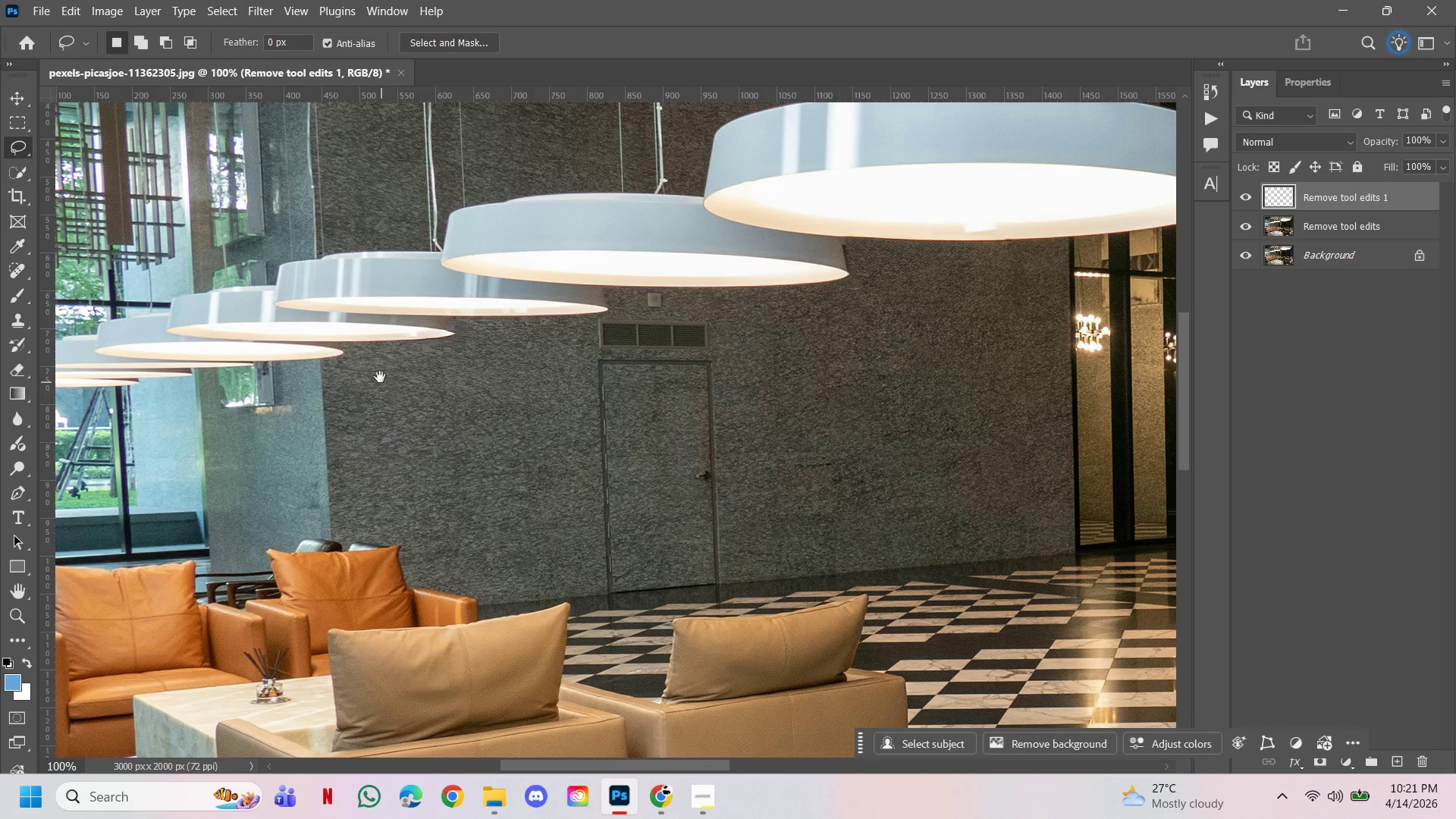 
left_click_drag(start_coordinate=[381, 375], to_coordinate=[461, 429])
 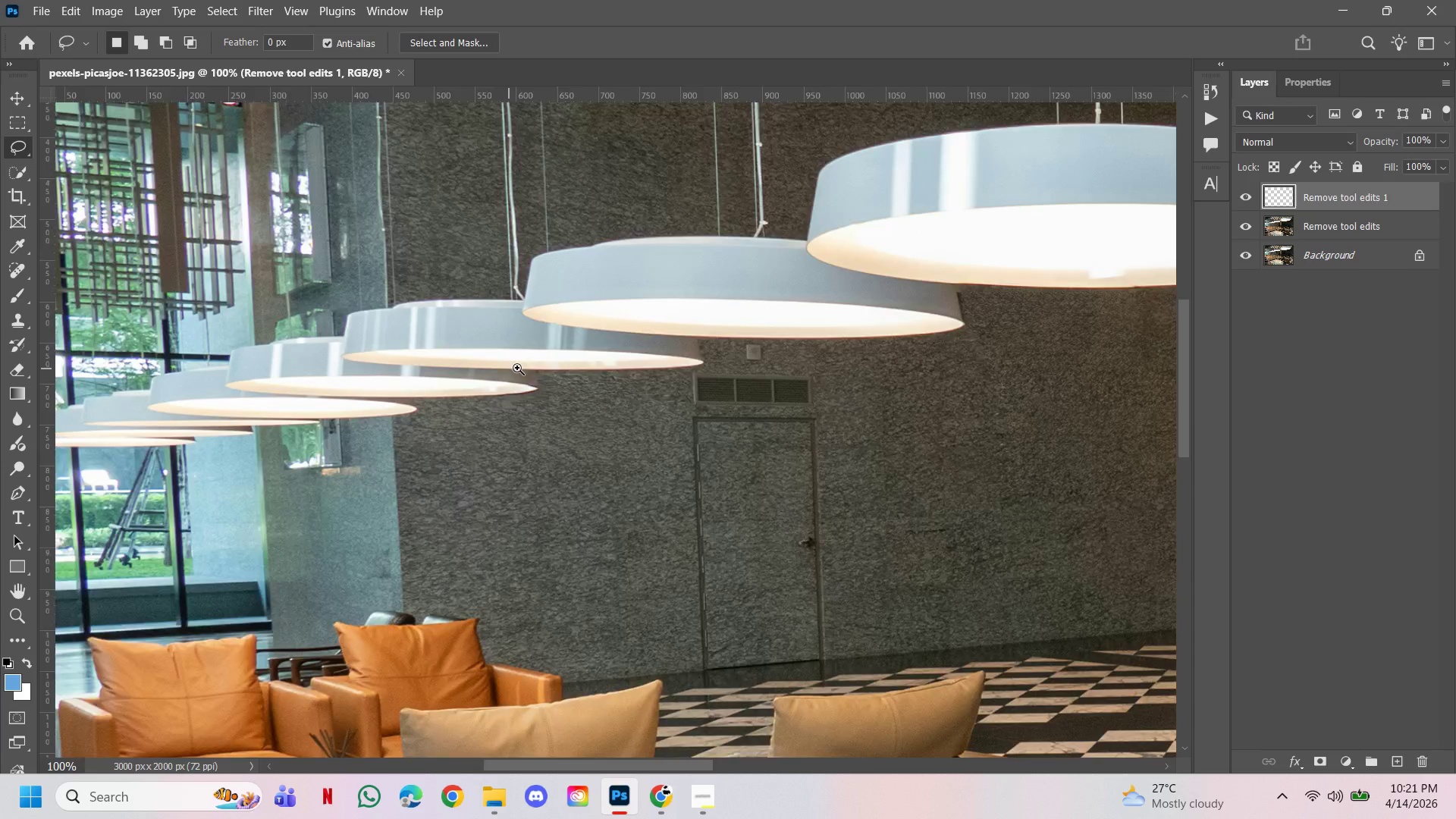 
hold_key(key=Space, duration=0.77)
 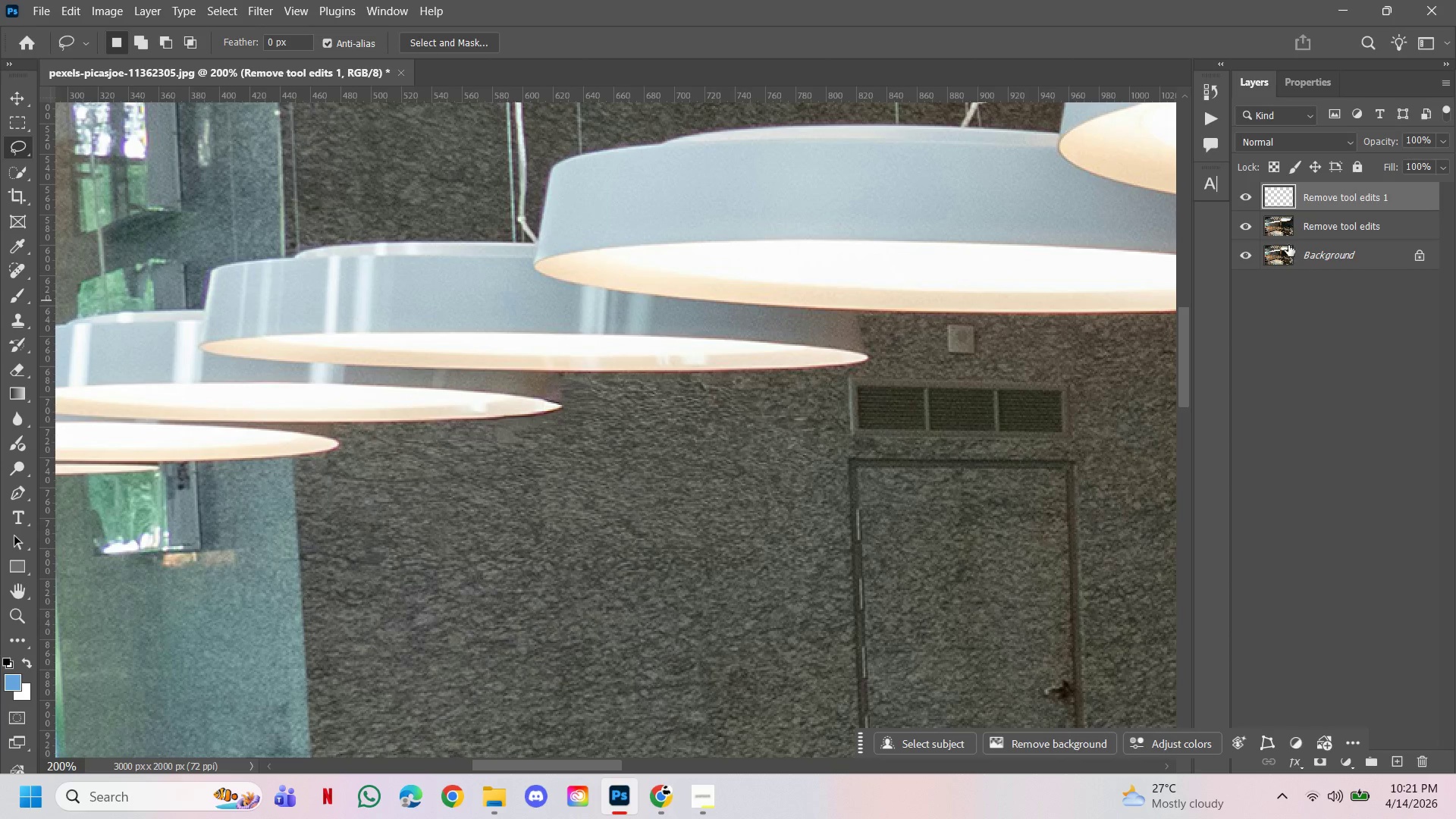 
hold_key(key=ControlLeft, duration=0.64)
left_click([509, 369])
 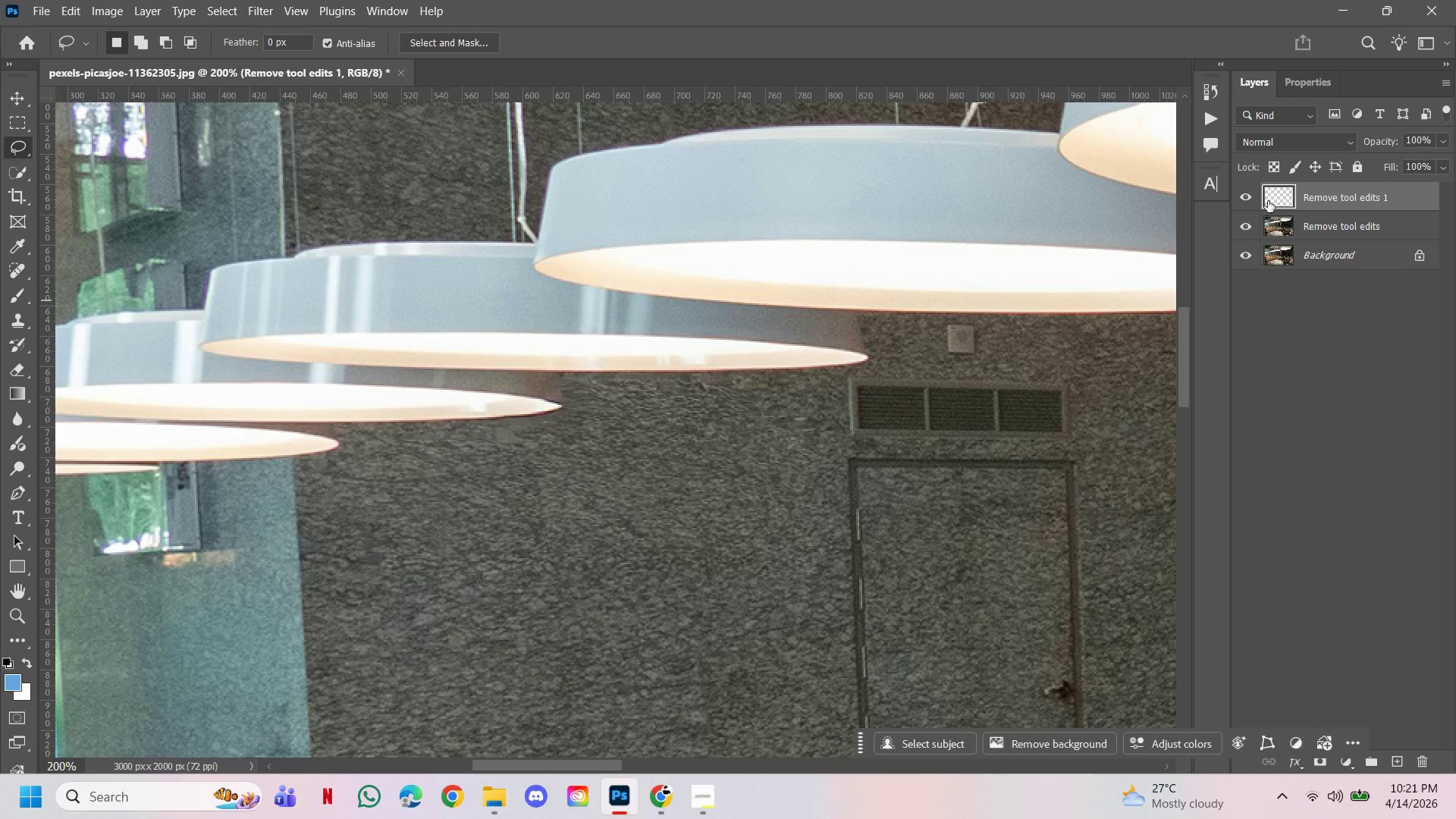 
left_click([1238, 189])
 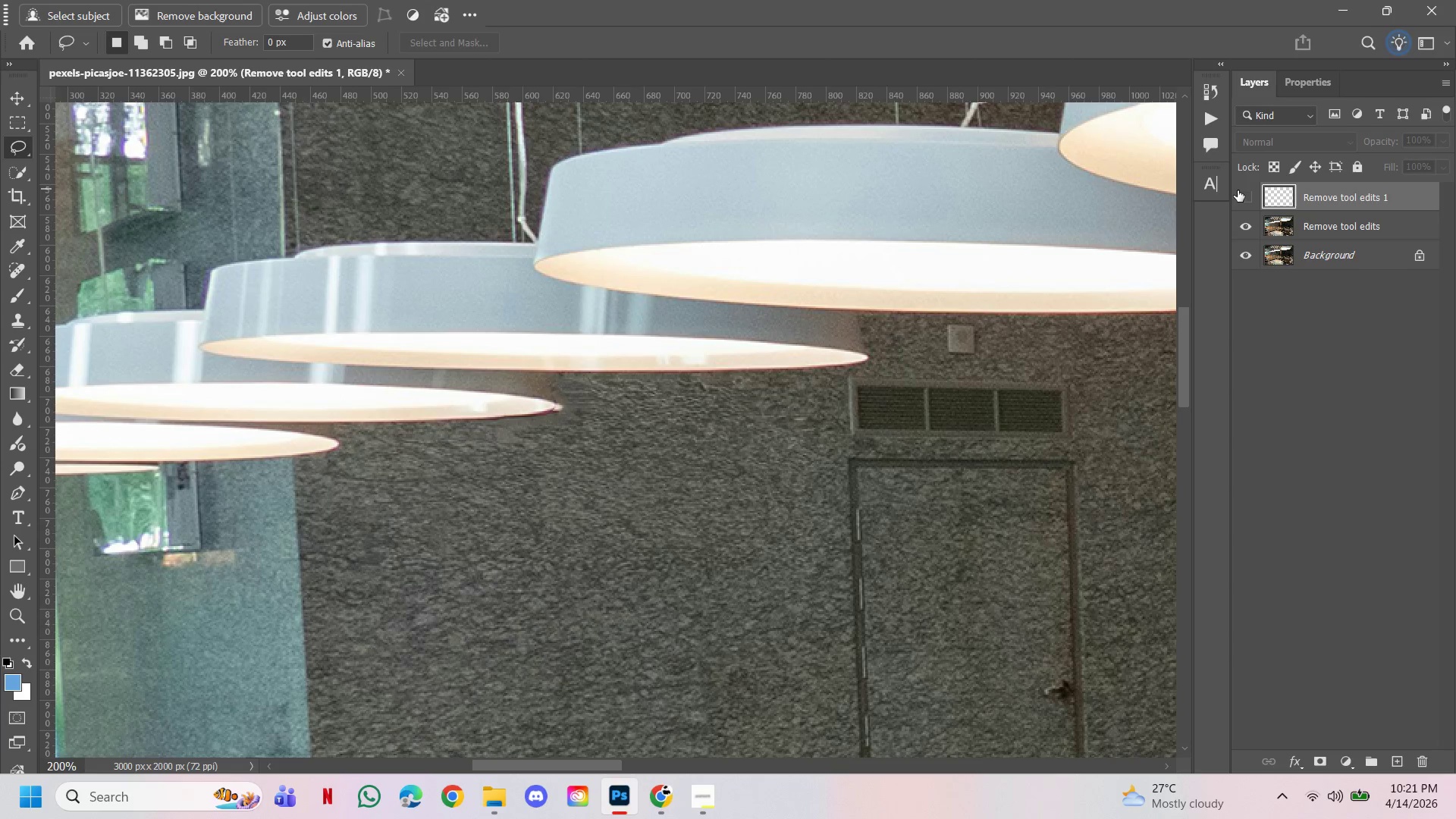 
left_click([1238, 190])
 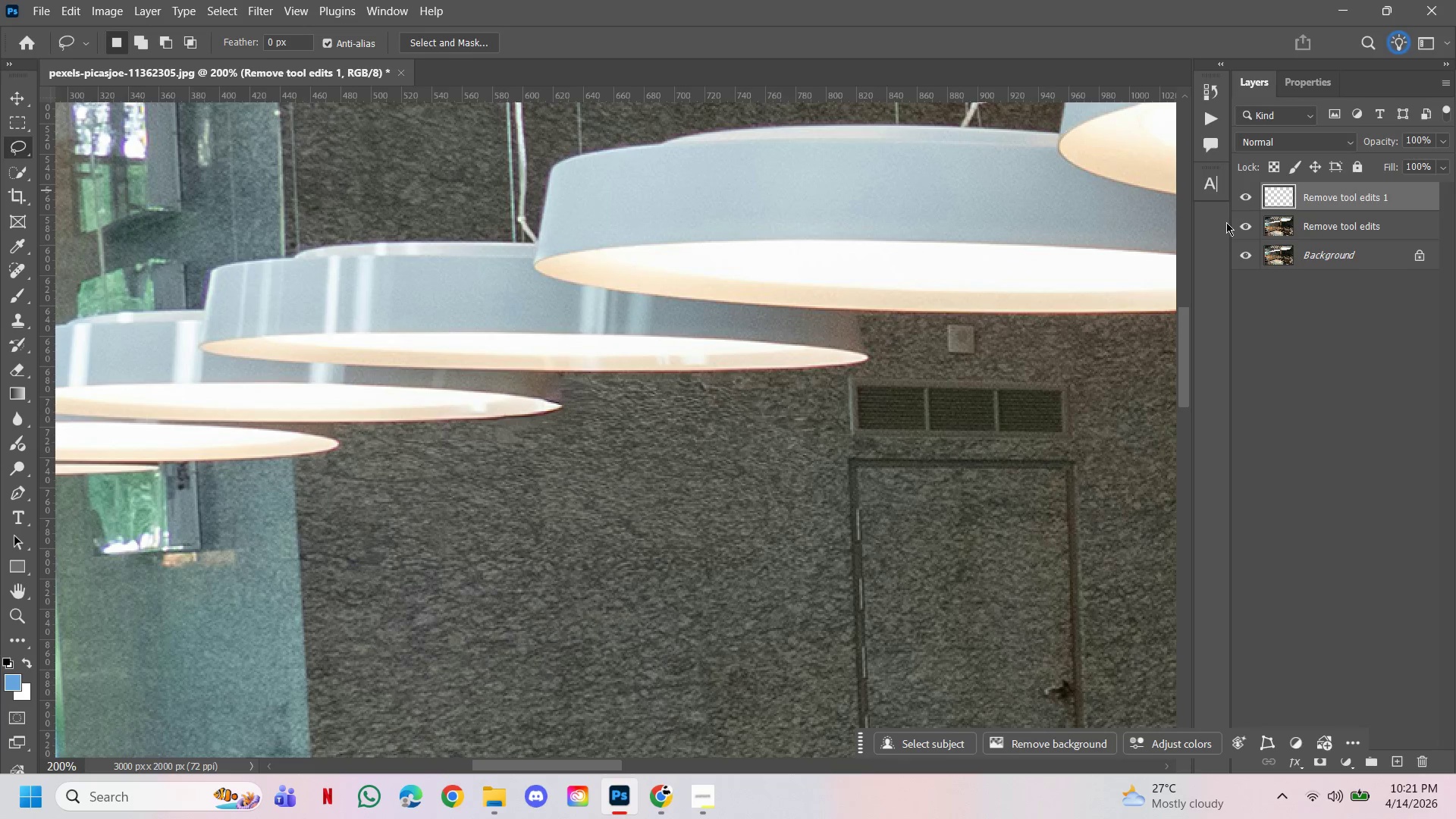 
left_click([1306, 232])
 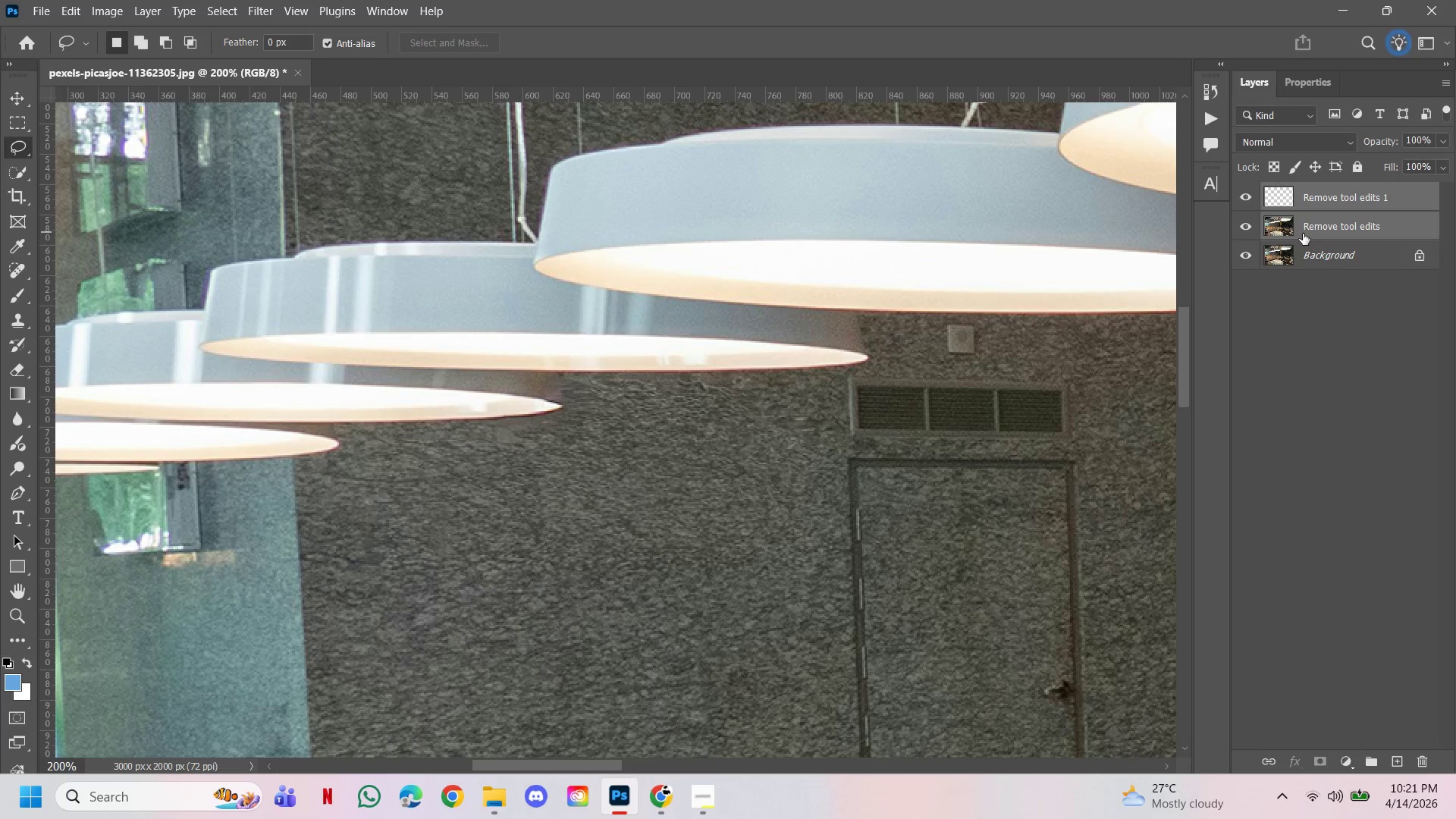 
key(Control+E)
 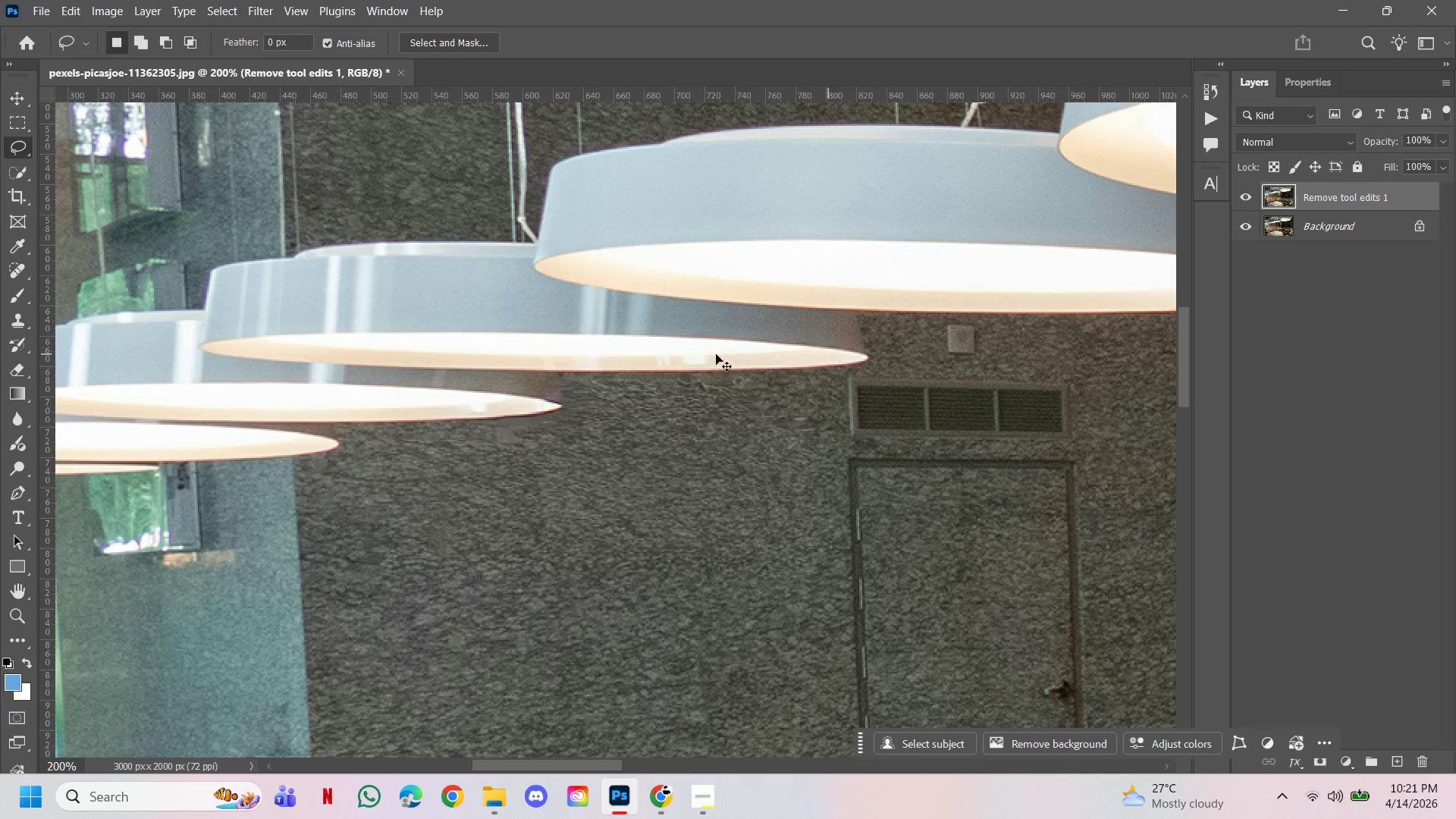 
hold_key(key=Space, duration=0.92)
 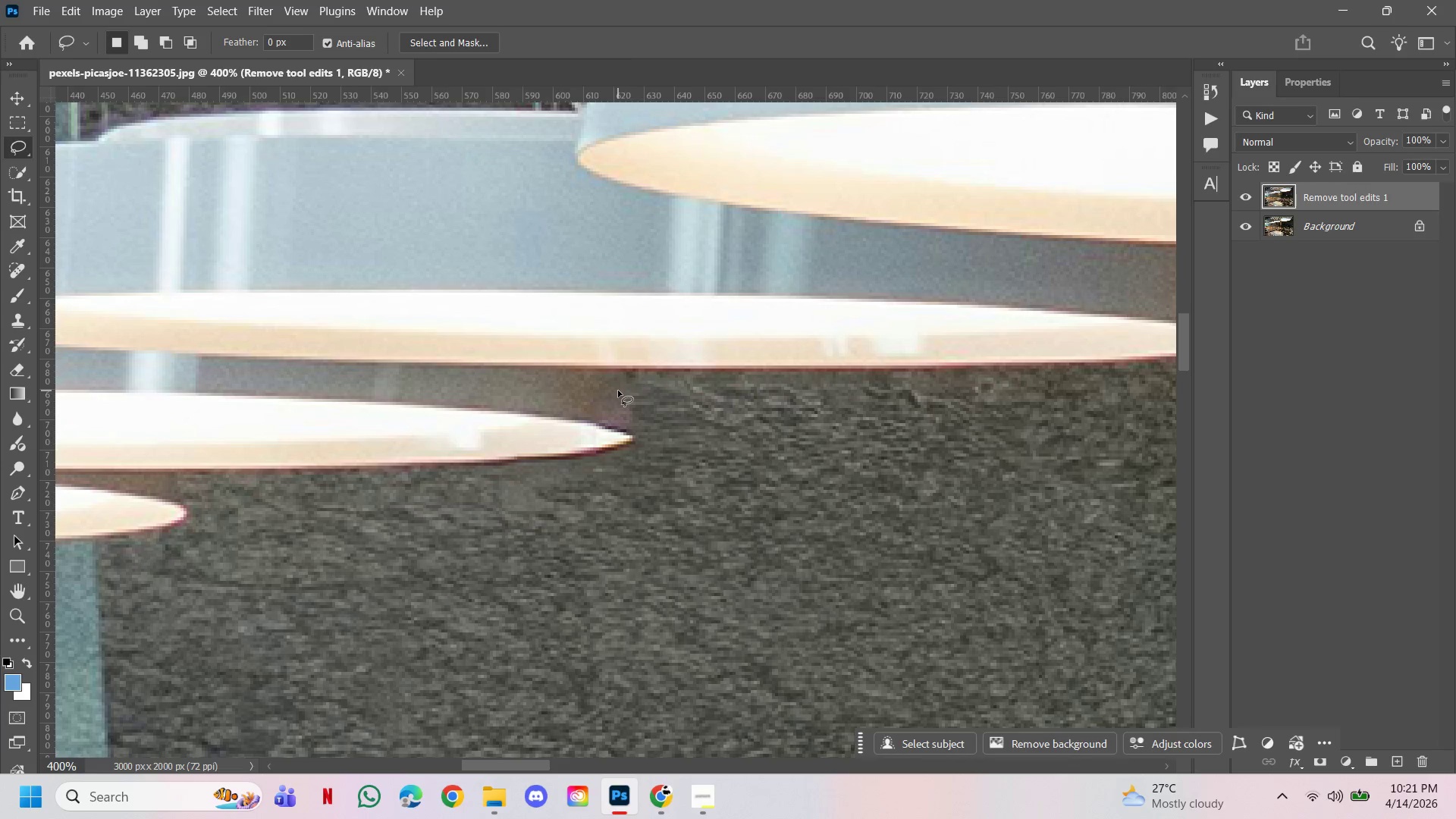 
double_click([588, 389])
 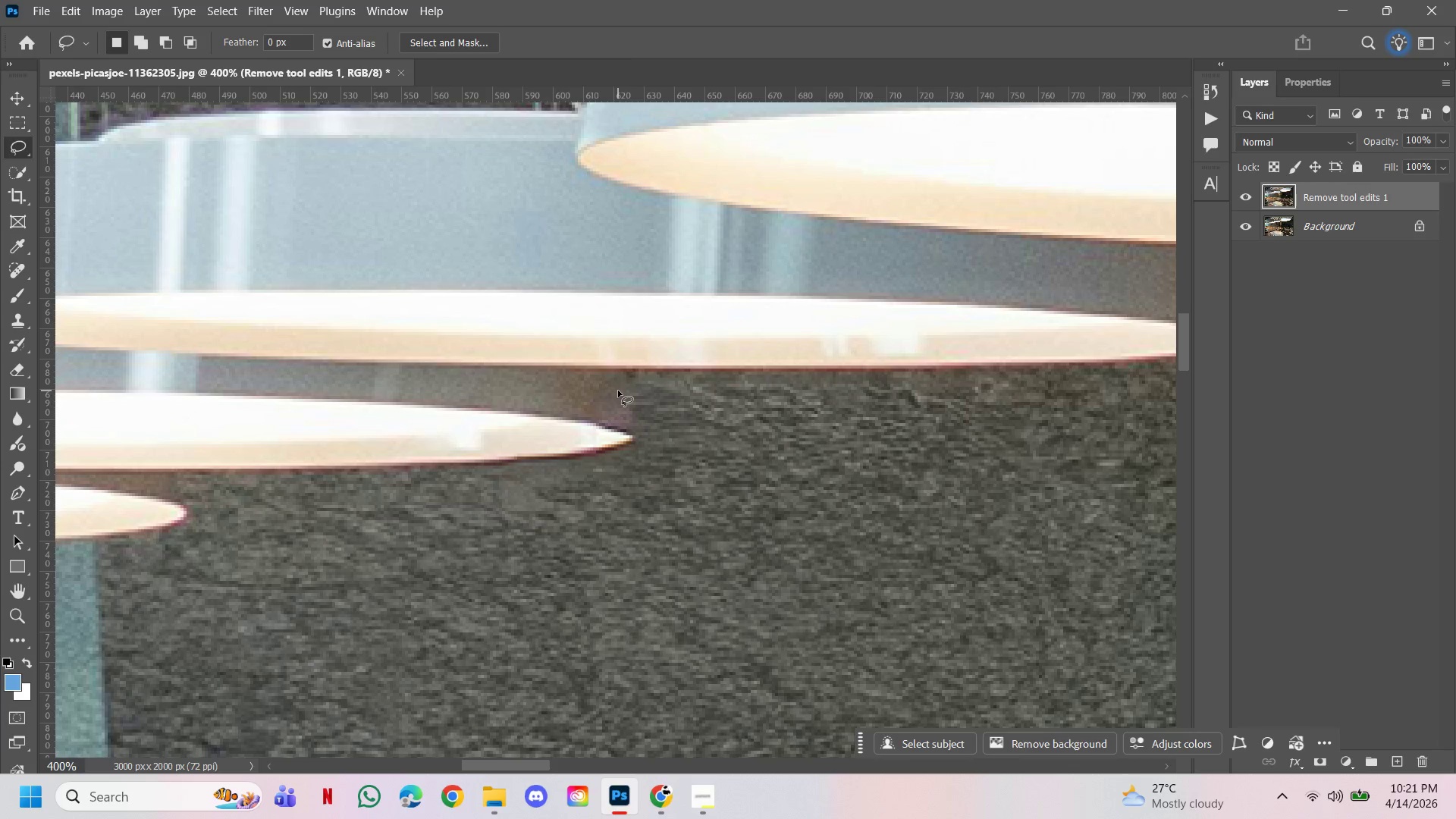 
key(J)
 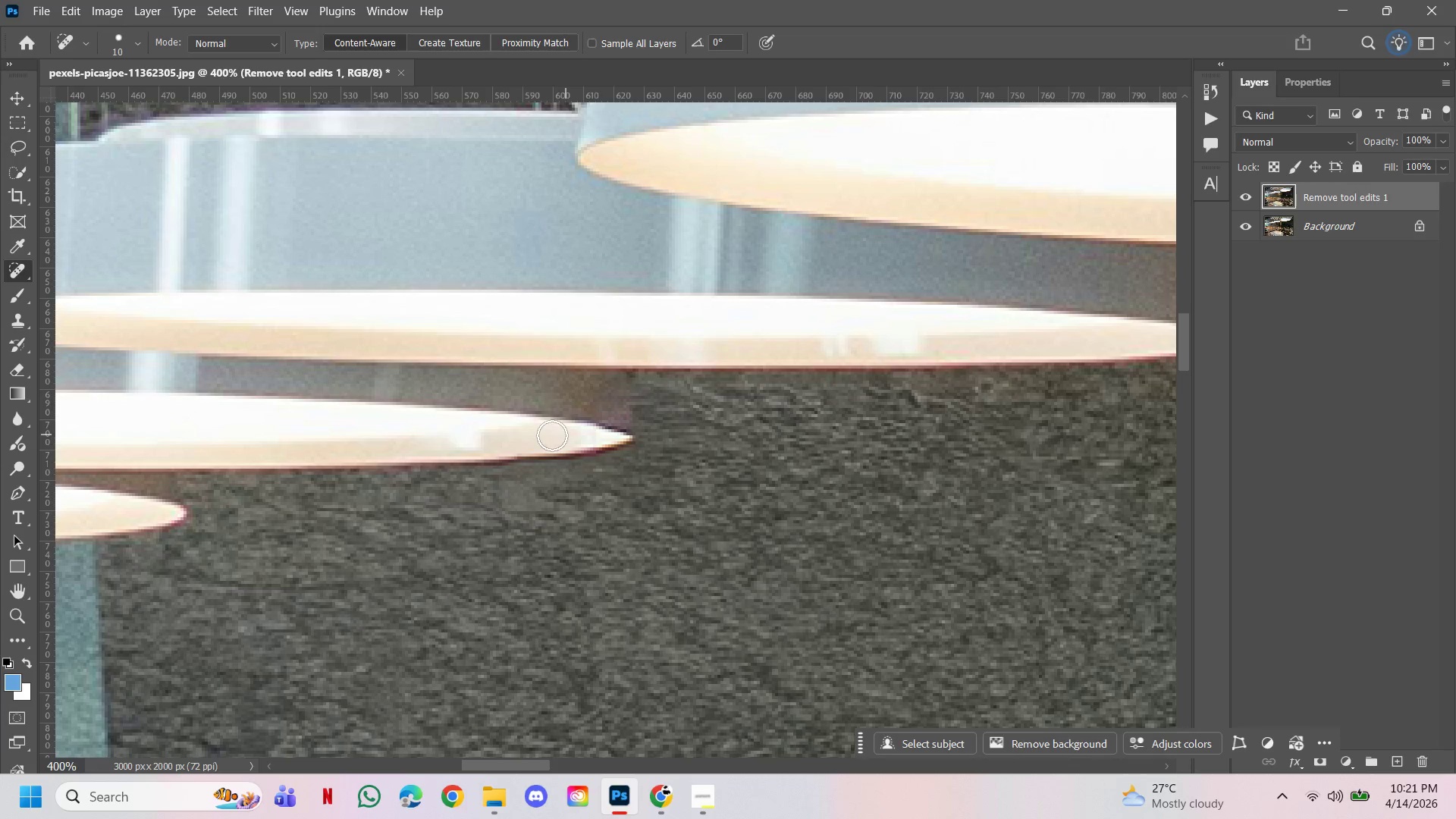 
key(BracketRight)
 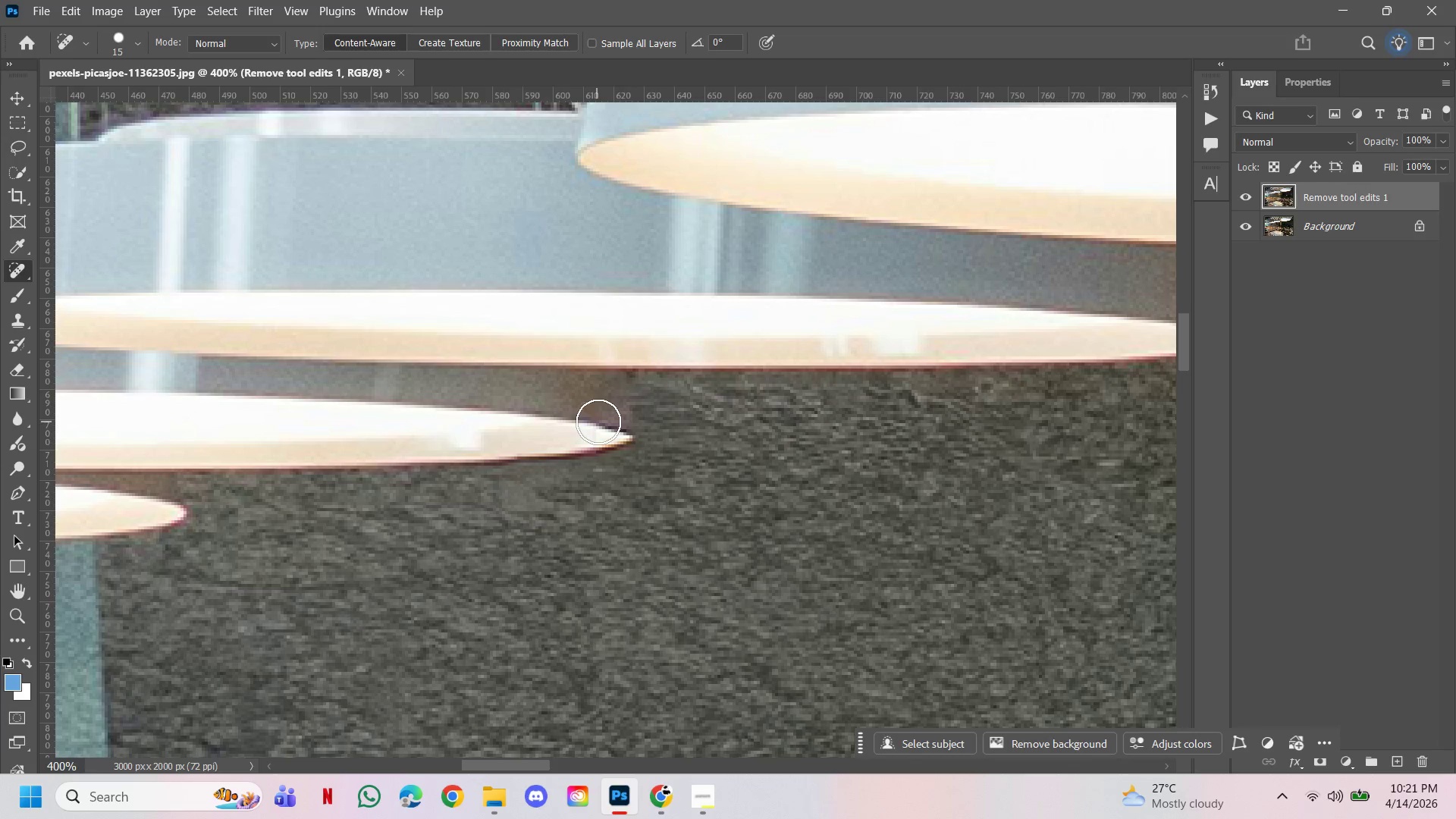 
key(BracketRight)
 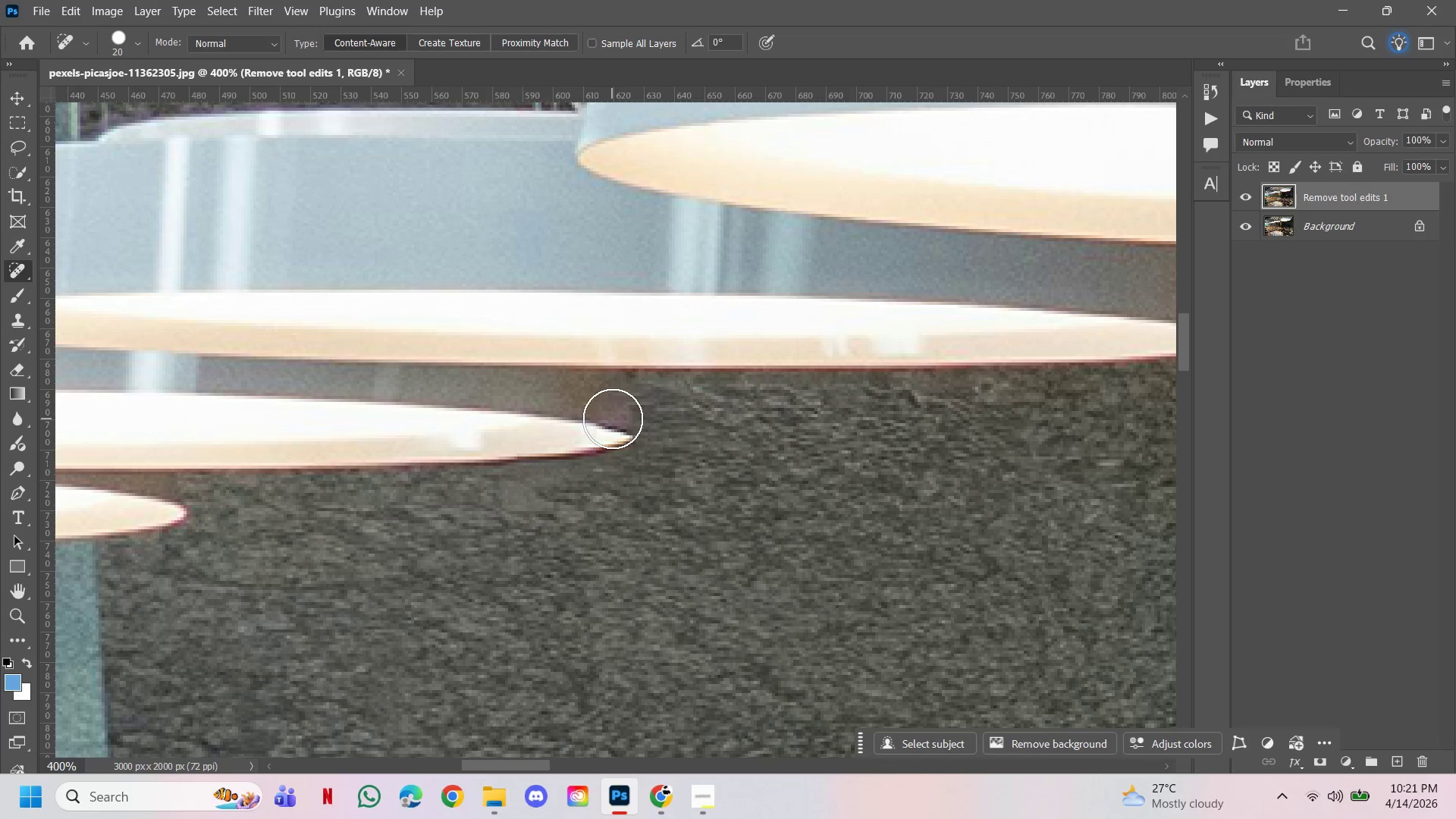 
left_click([613, 419])
 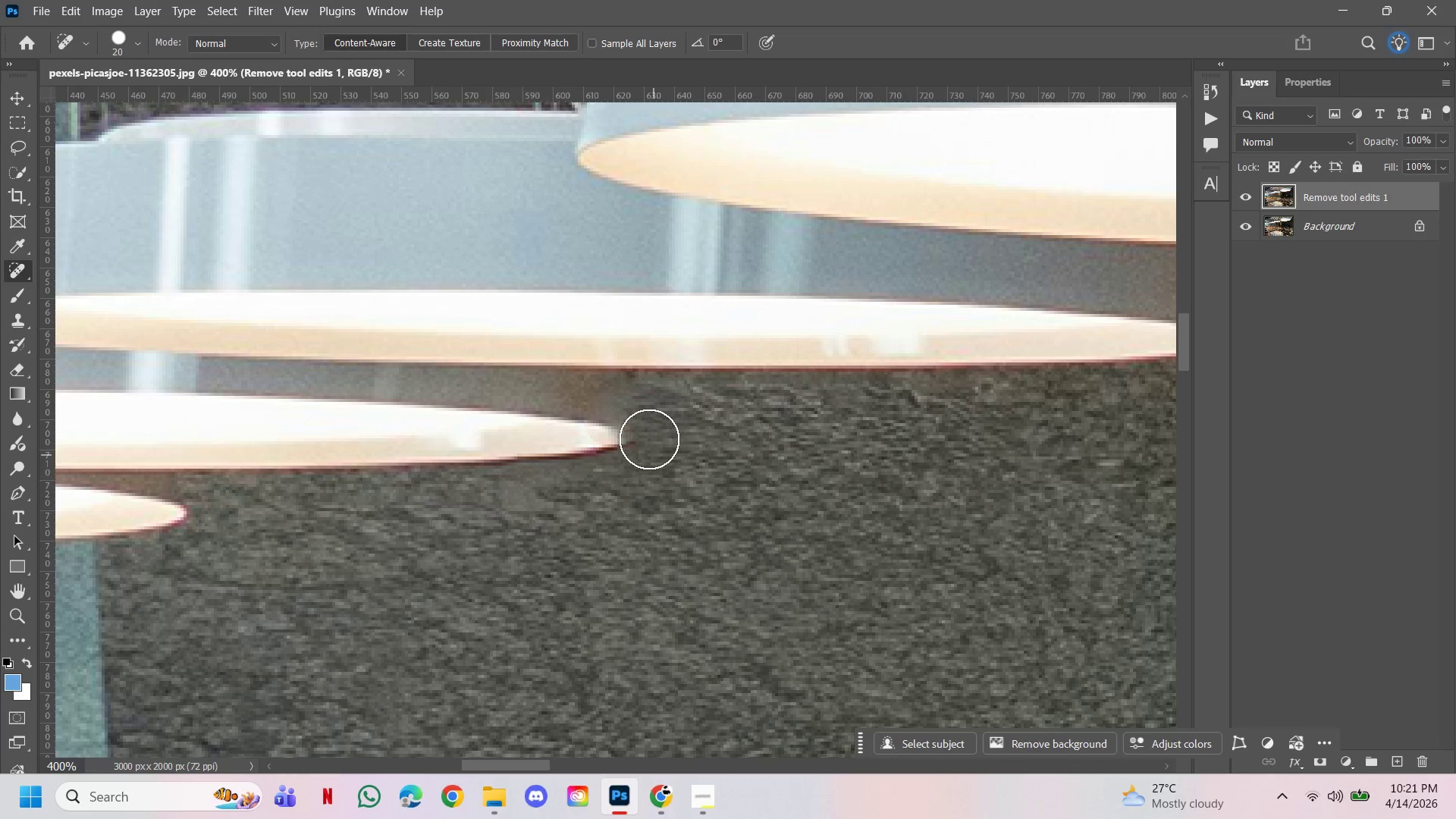 
left_click_drag(start_coordinate=[640, 432], to_coordinate=[643, 447])
 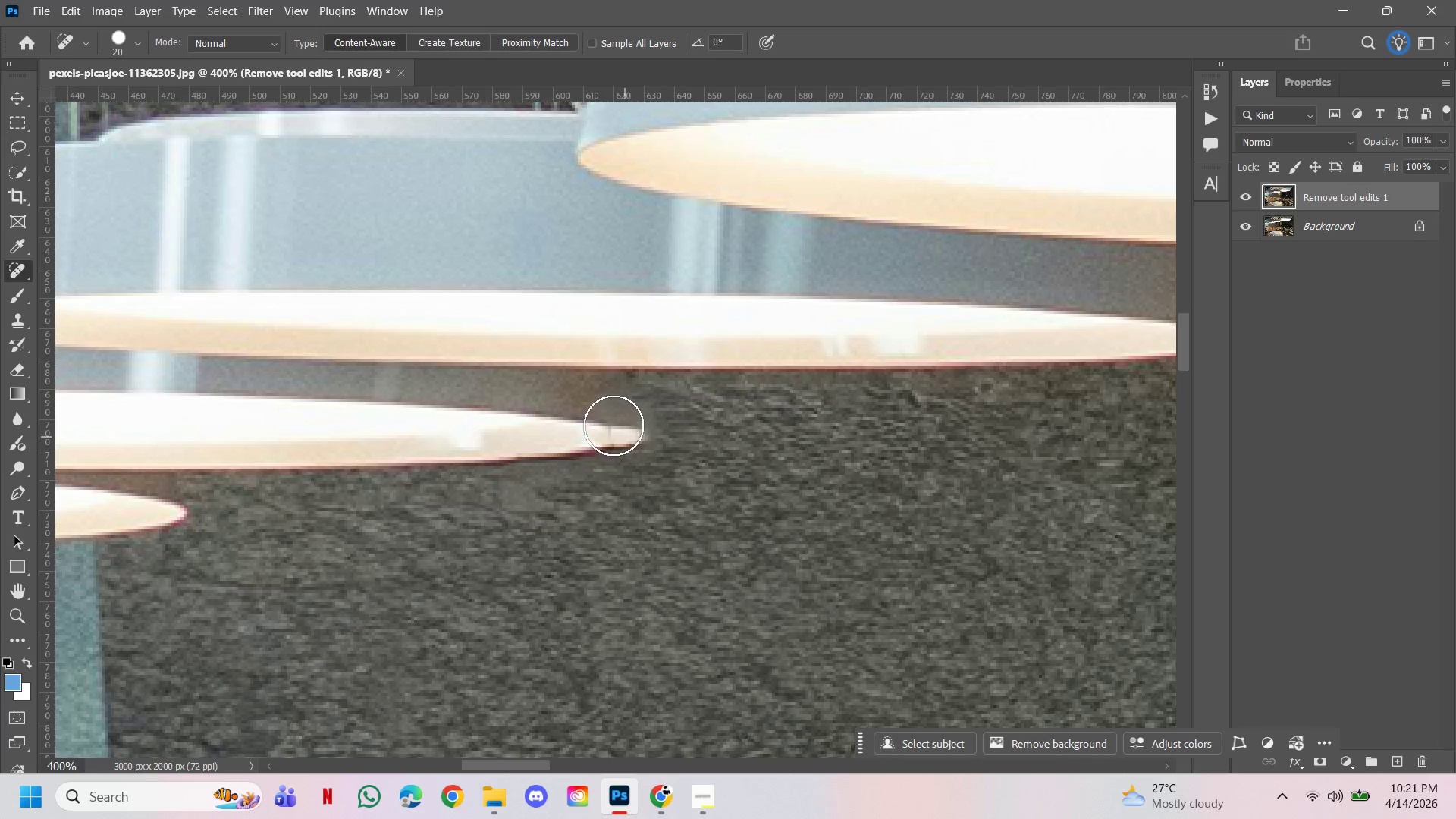 
left_click([608, 421])
 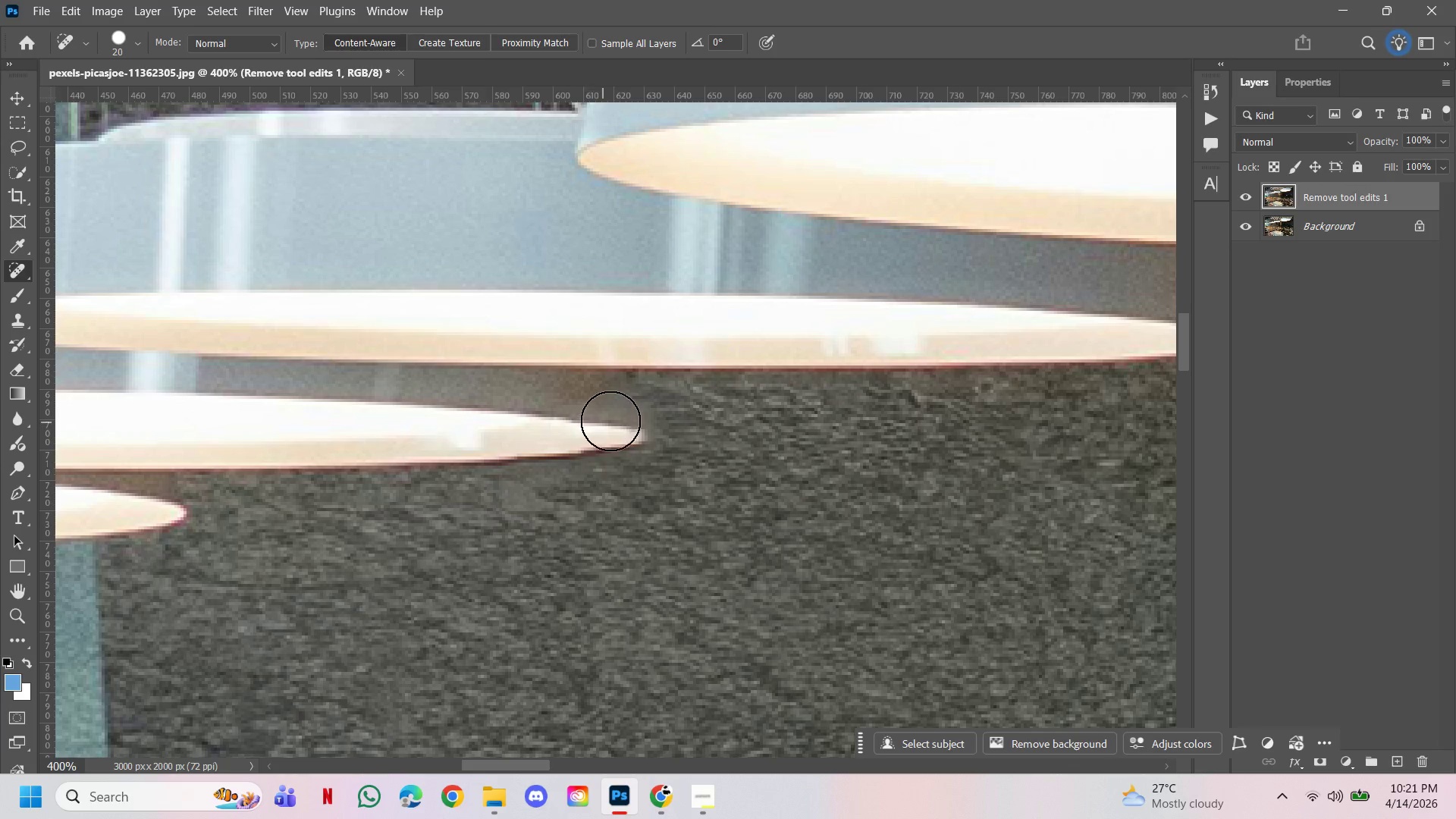 
left_click([616, 418])
 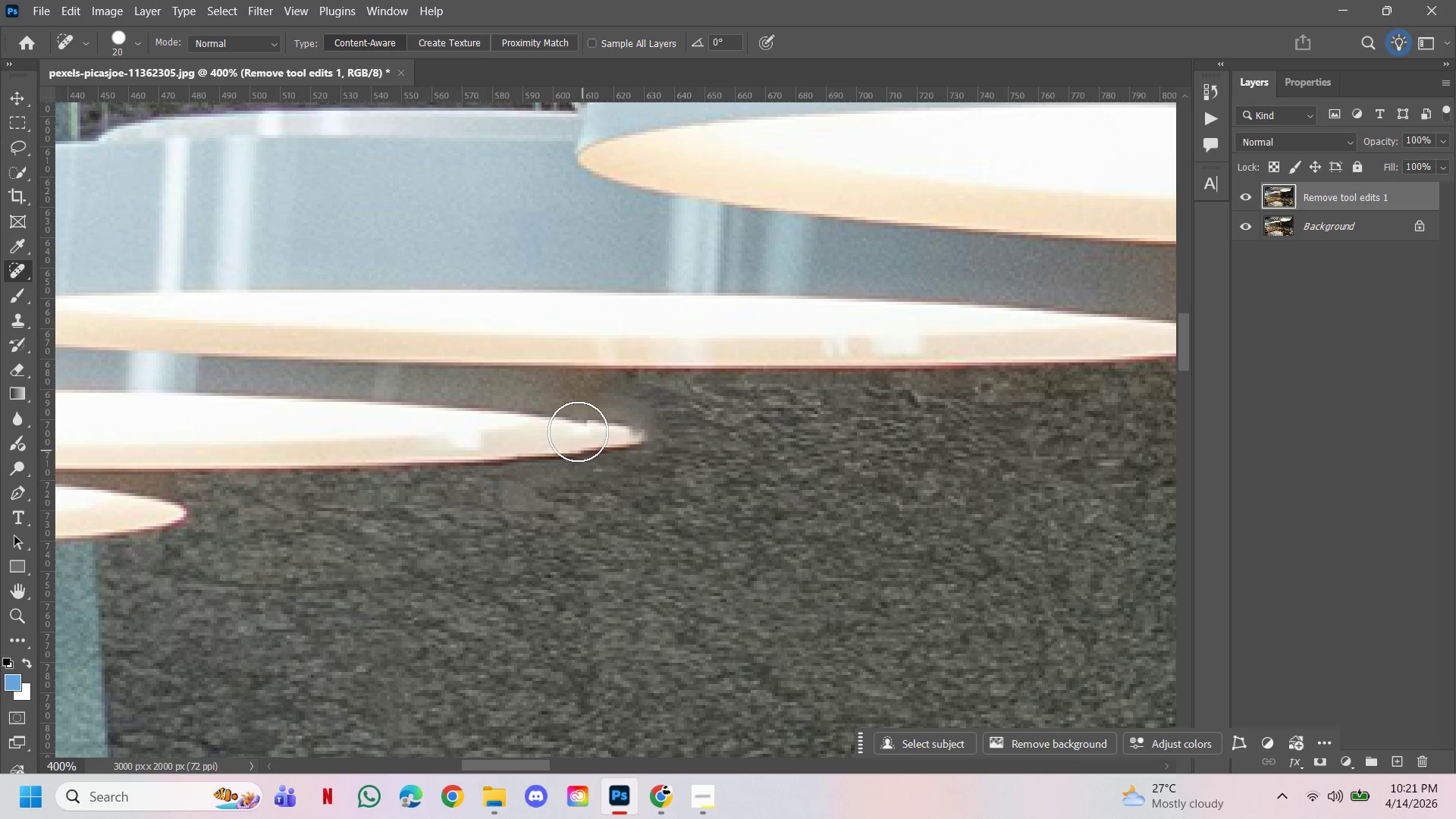 
left_click([578, 422])
 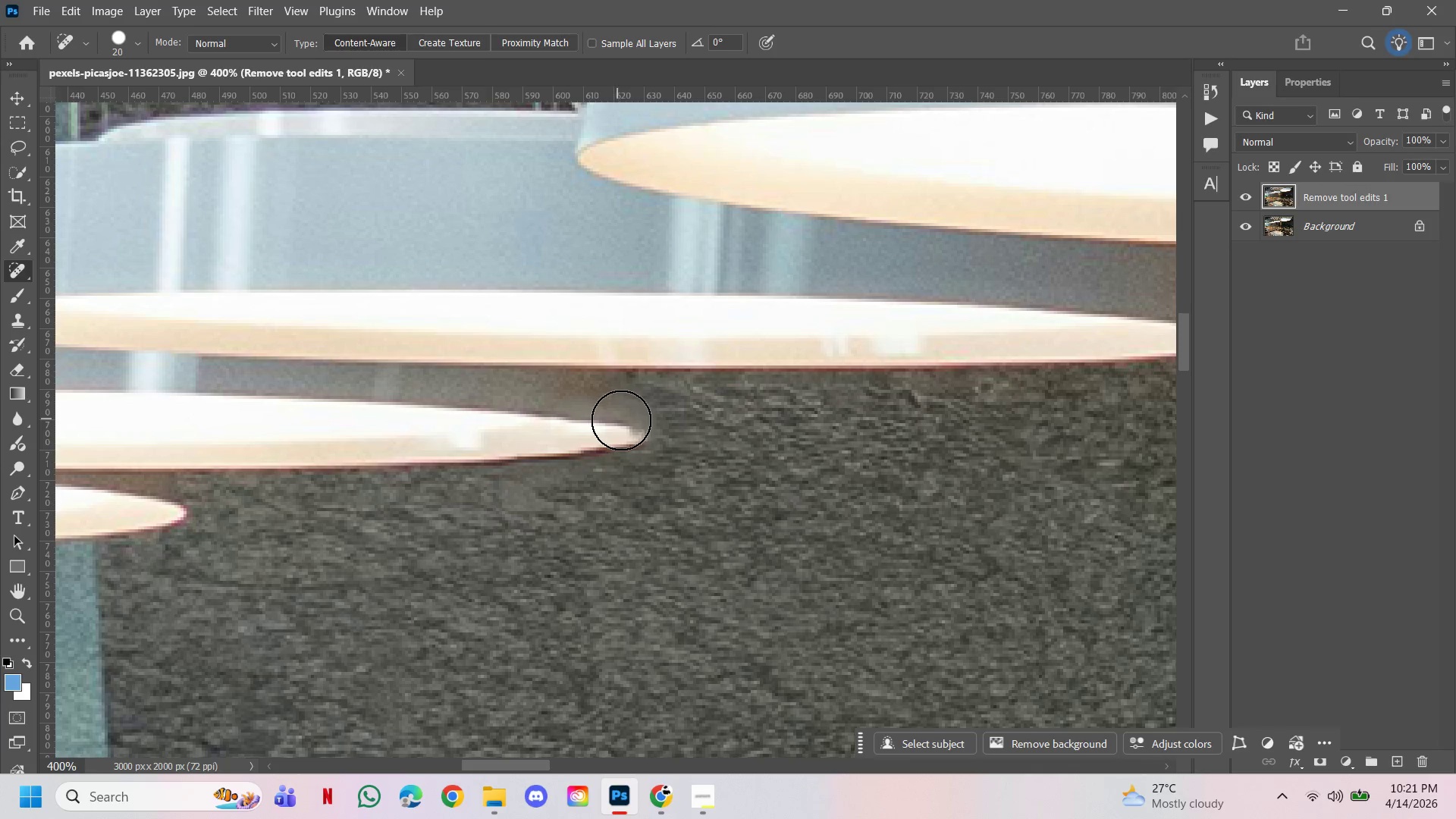 
left_click([623, 421])
 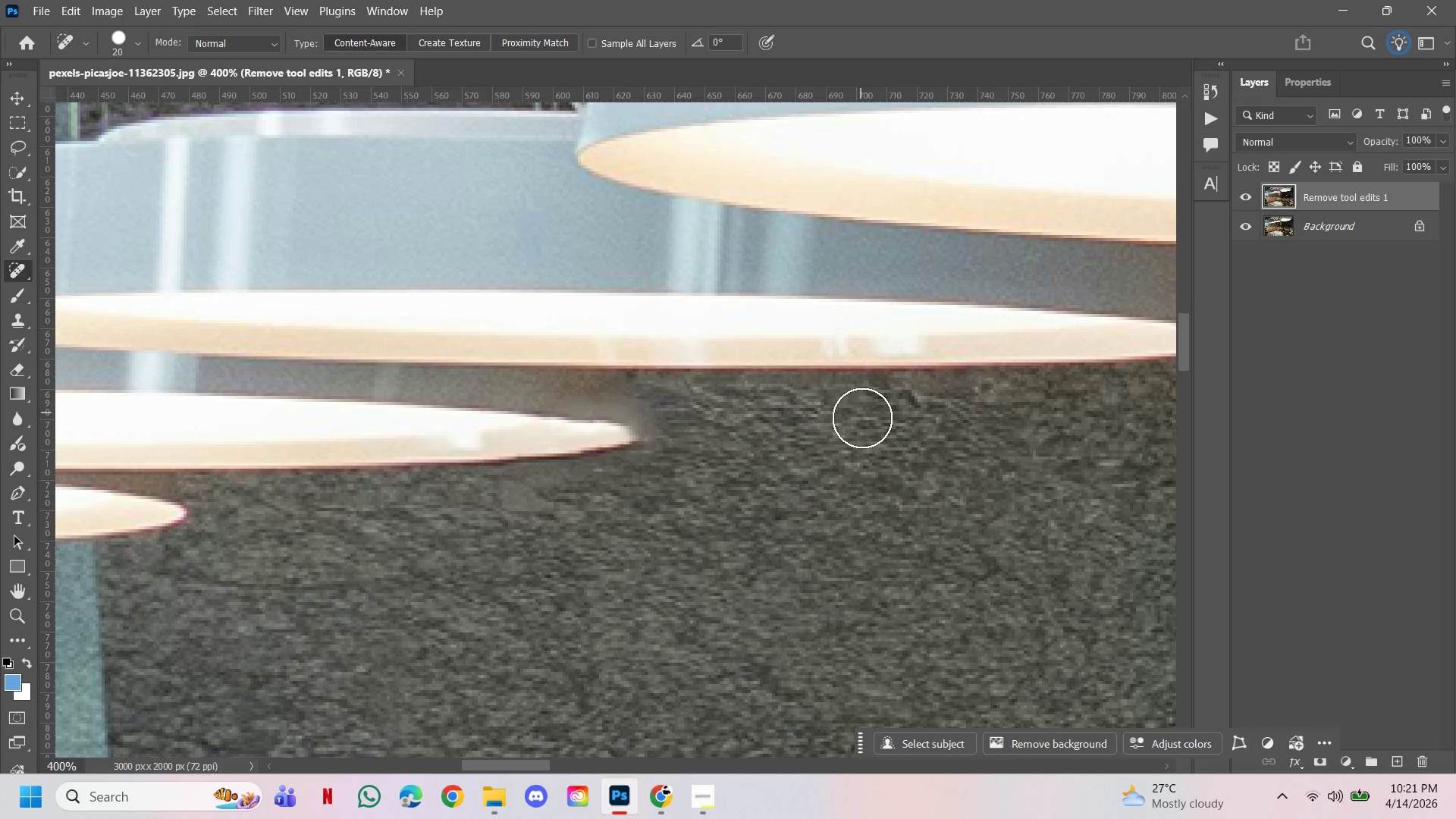 
hold_key(key=ControlLeft, duration=2.91)
 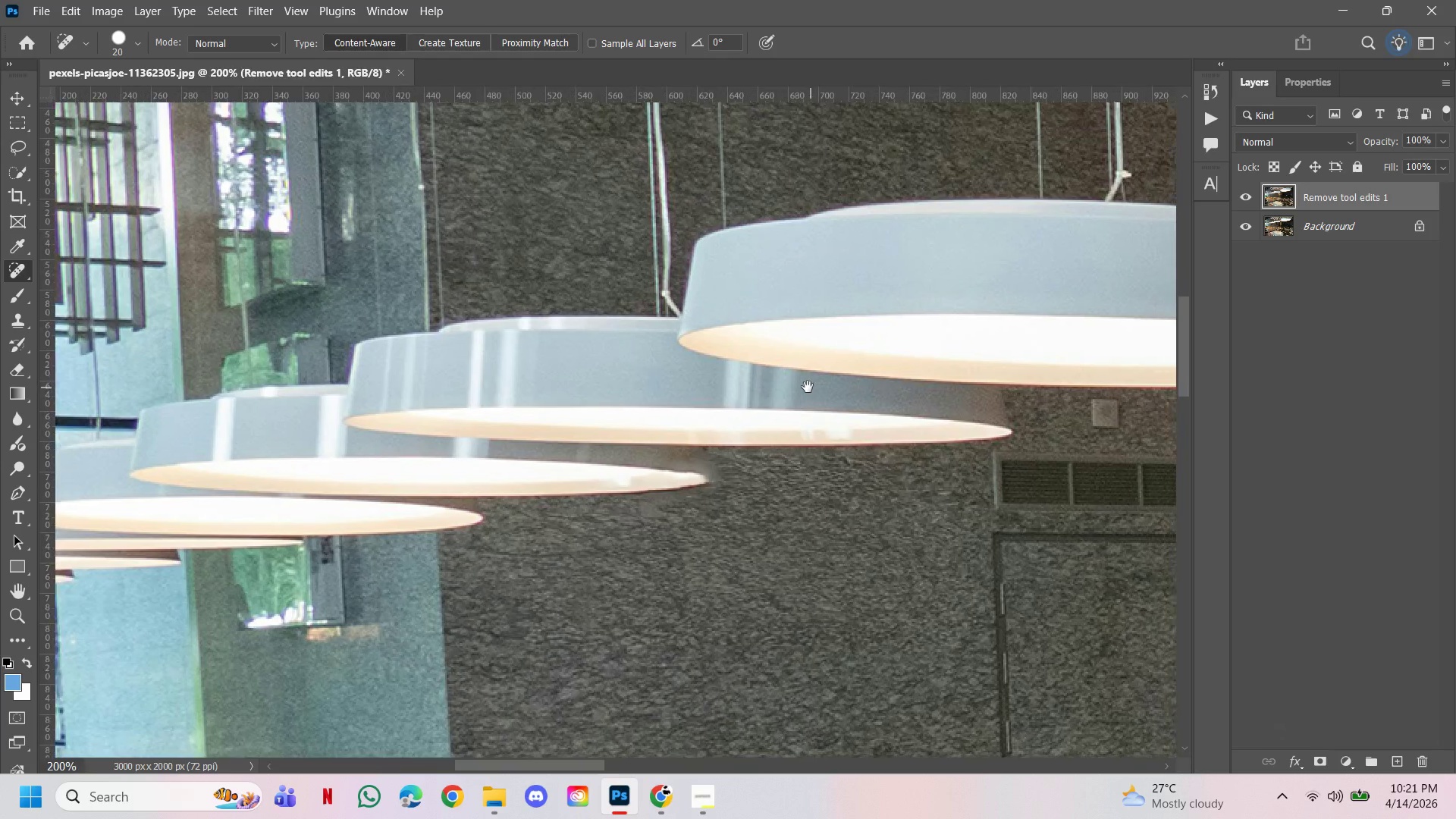 
hold_key(key=Space, duration=4.94)
 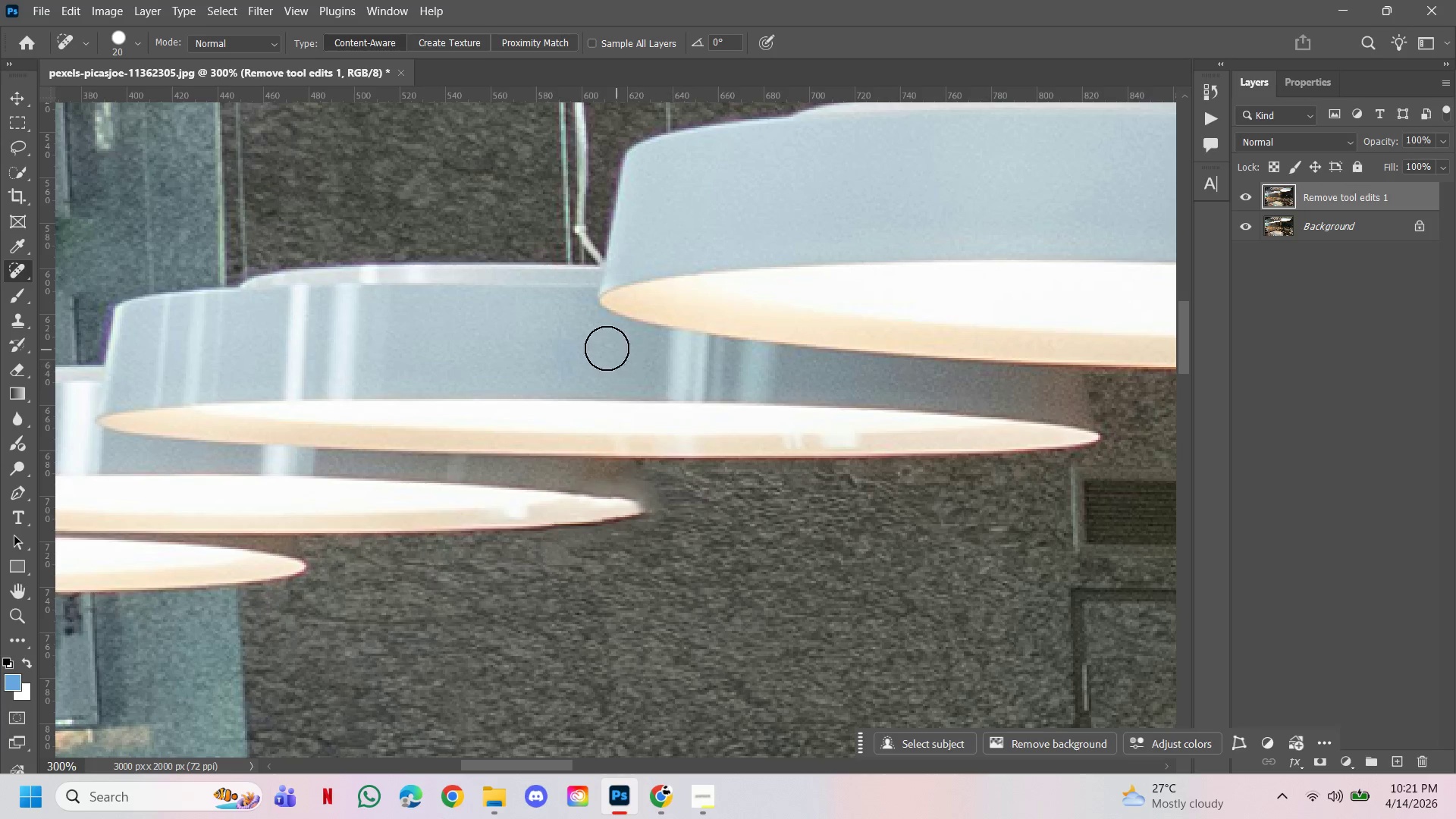 
hold_key(key=AltLeft, duration=1.53)
double_click([679, 412])
 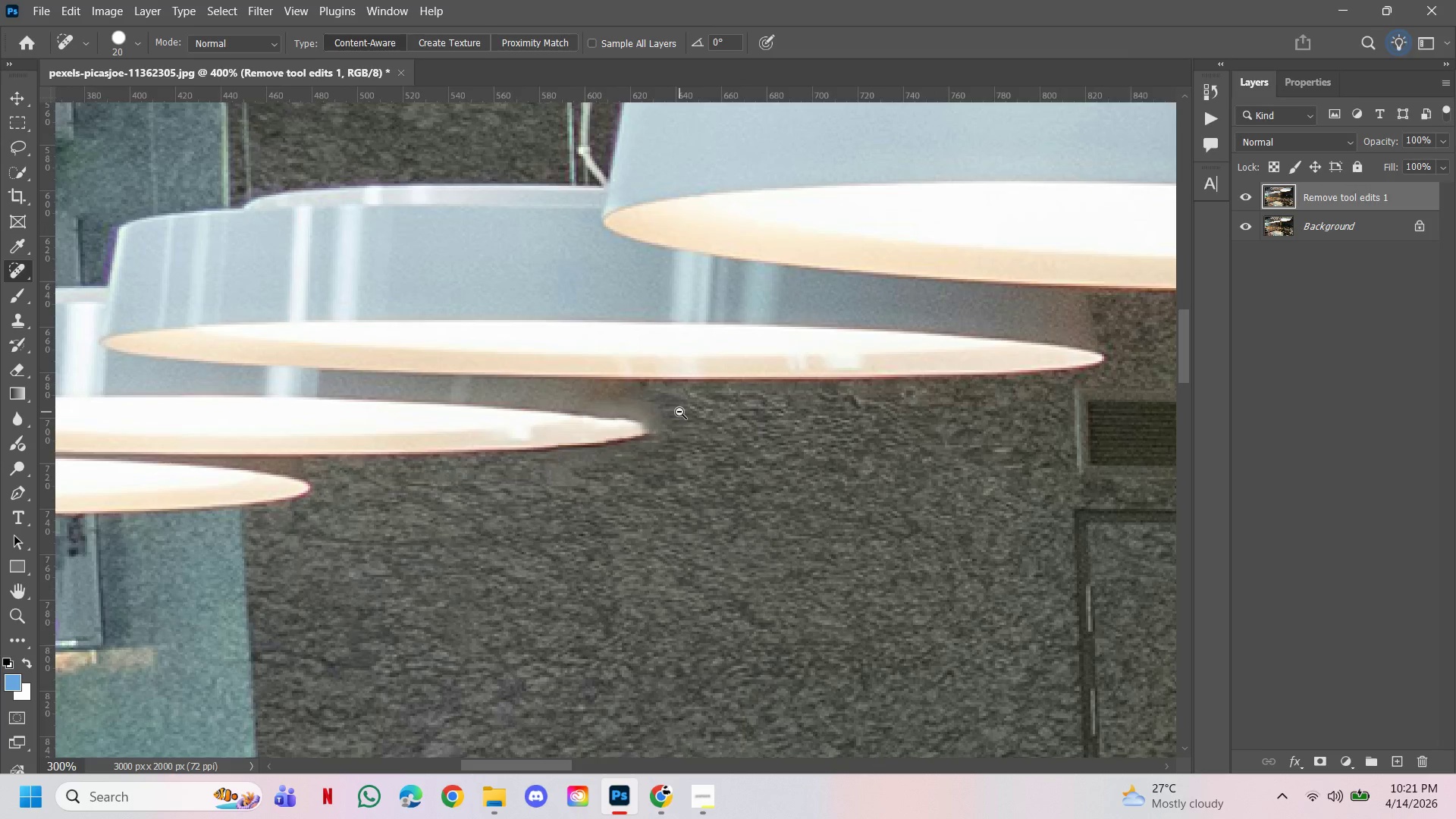 
triple_click([679, 412])
 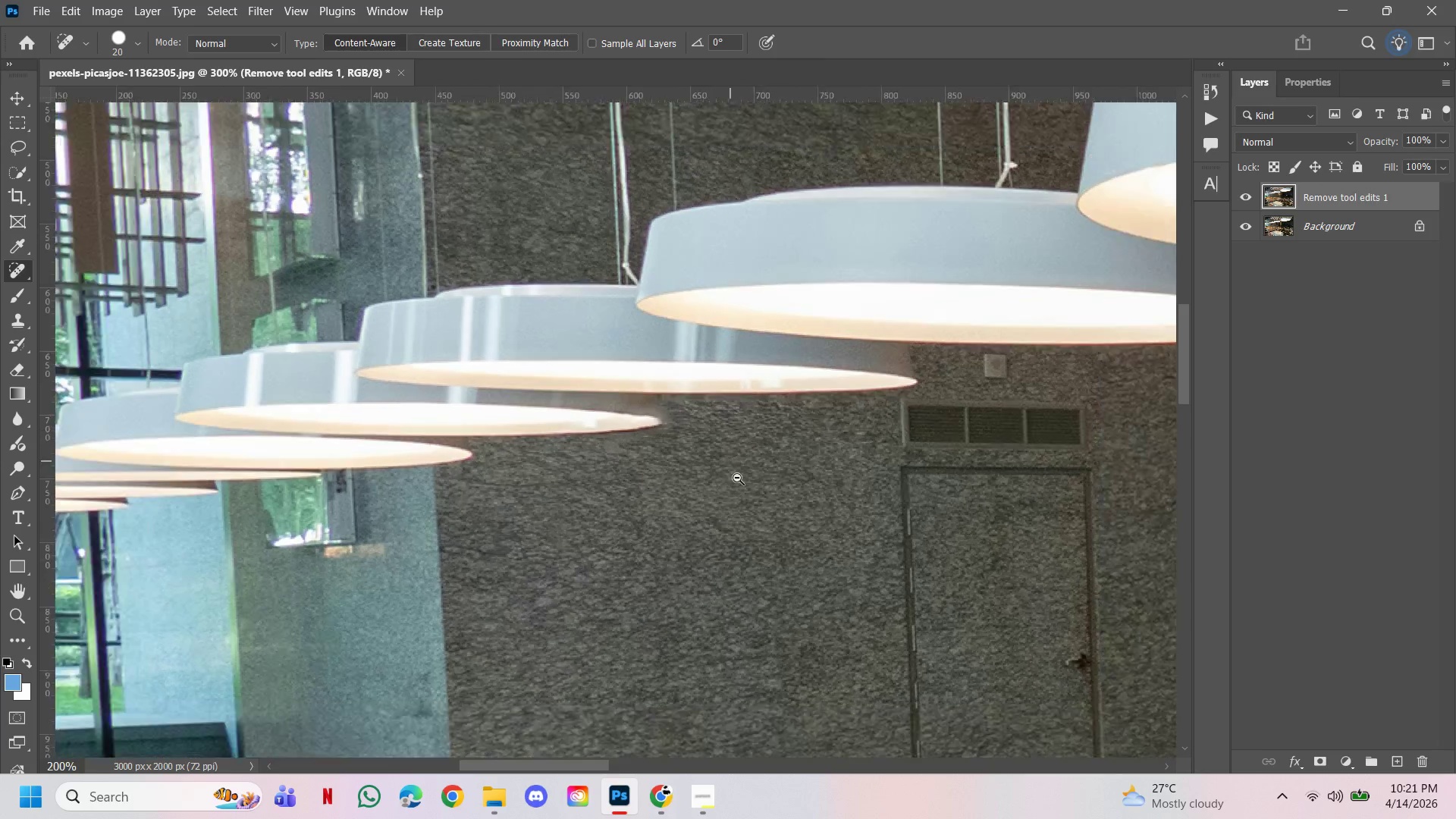 
triple_click([737, 478])
 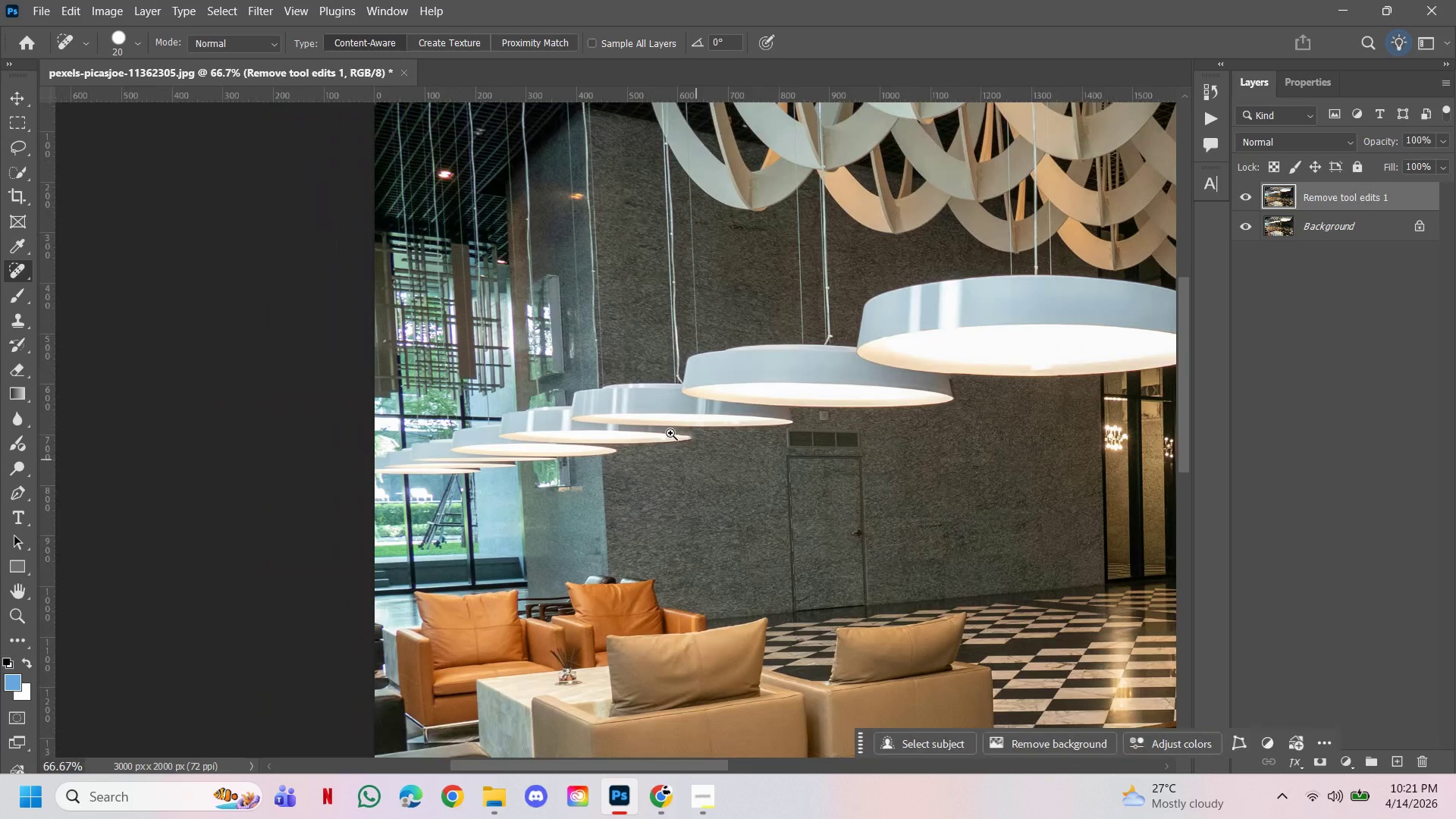 
left_click([668, 427])
 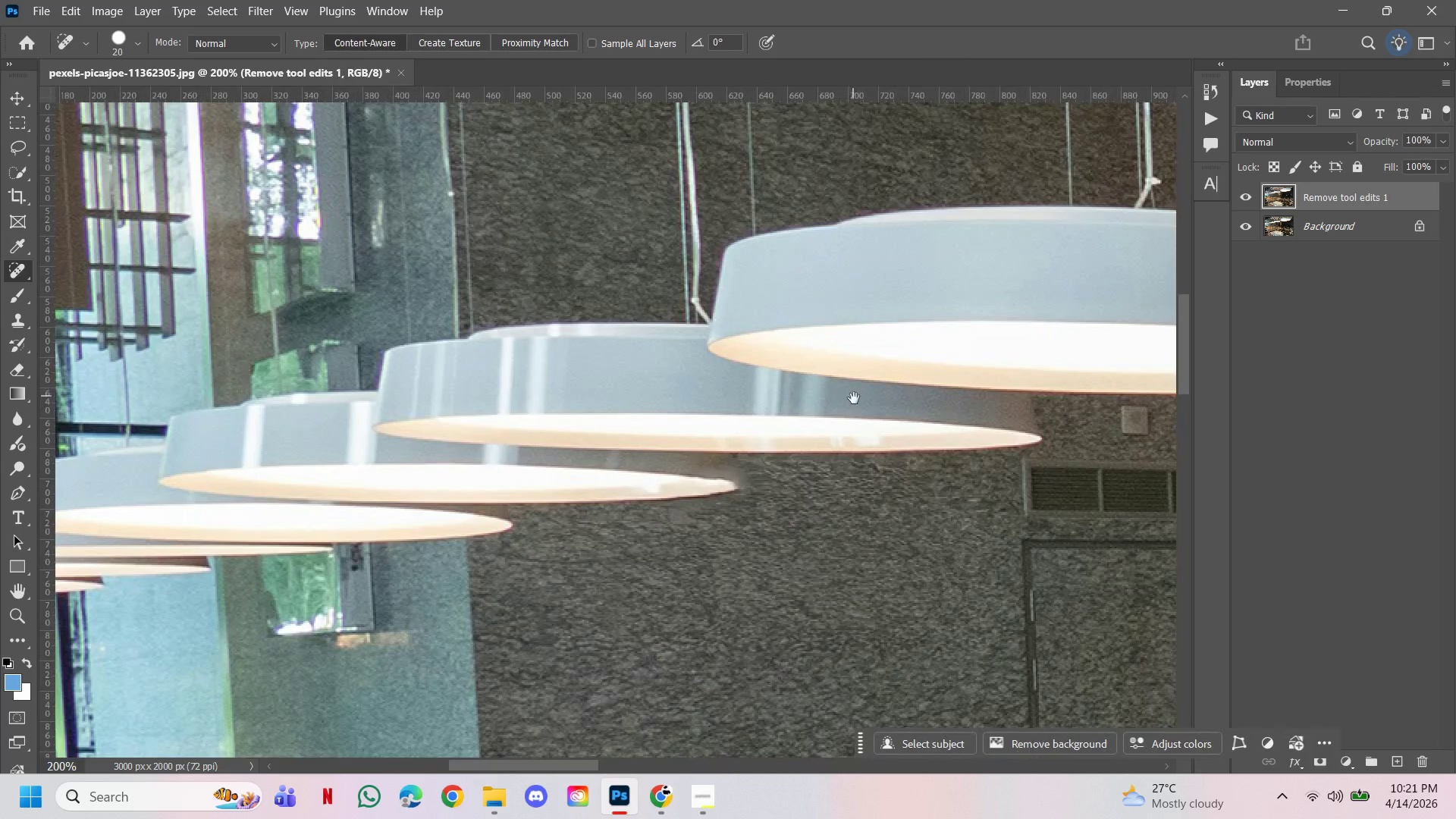 
left_click_drag(start_coordinate=[855, 400], to_coordinate=[811, 388])
 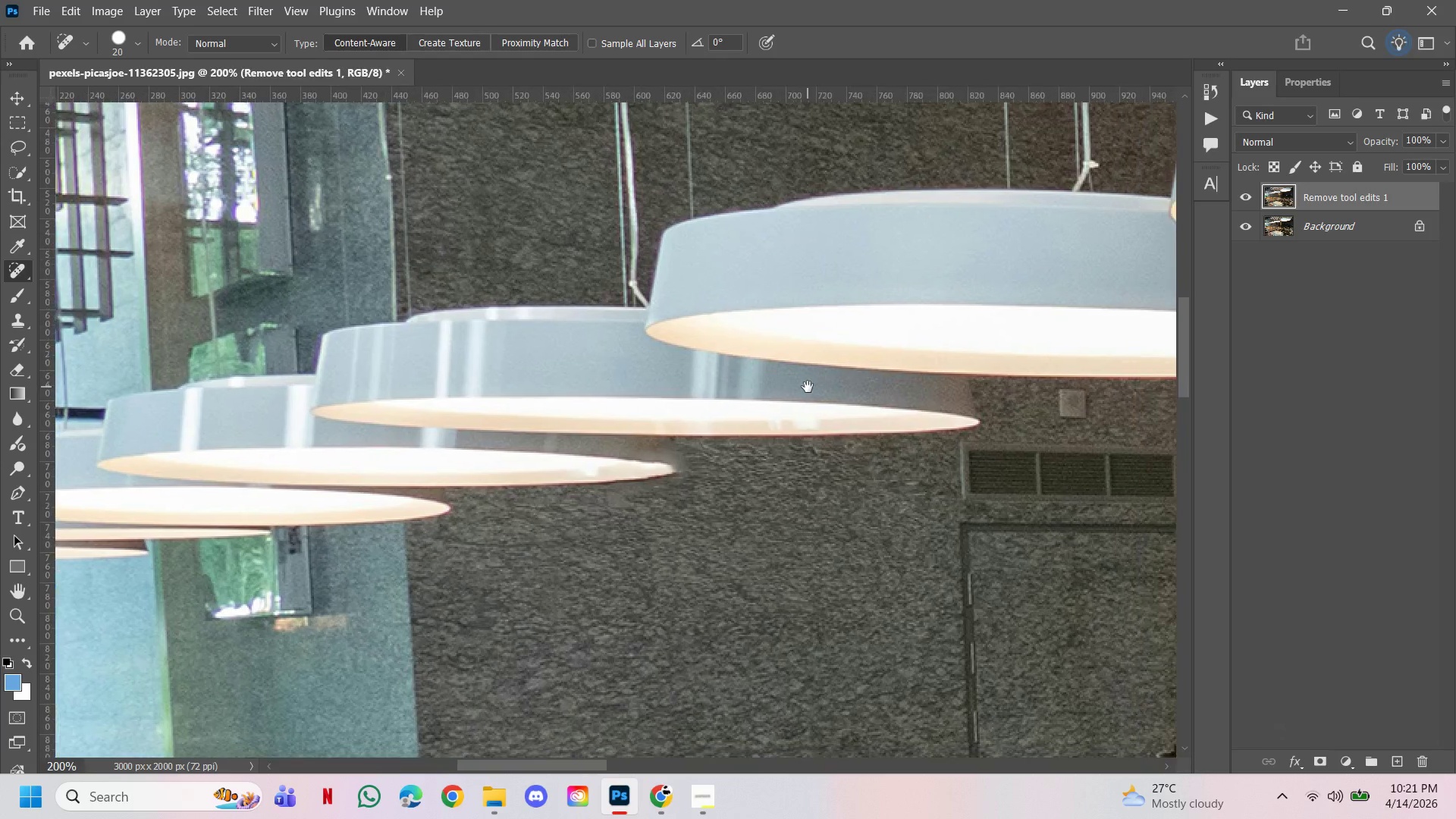 
hold_key(key=ControlLeft, duration=1.22)
left_click([734, 390])
 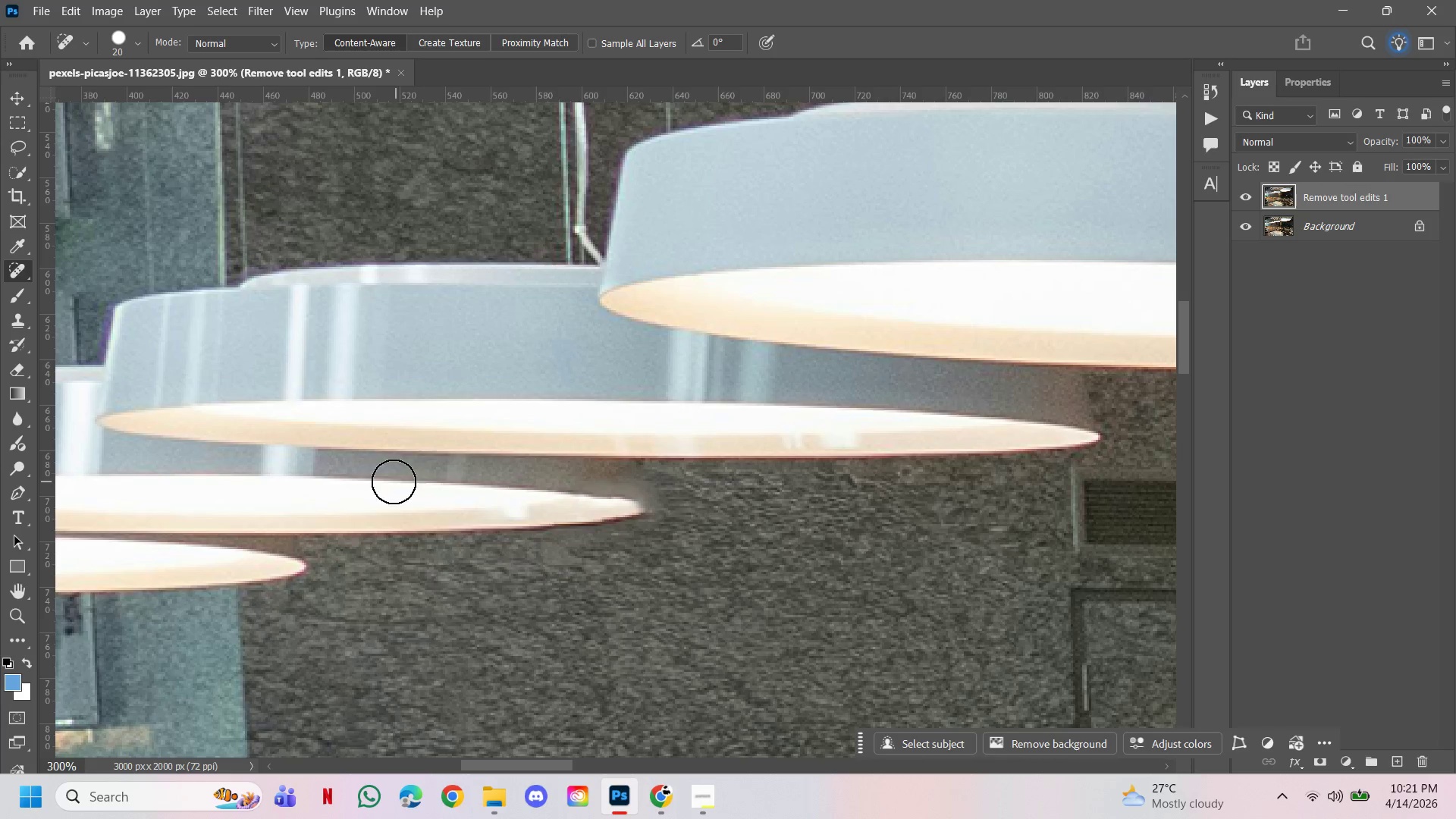 
key(M)
 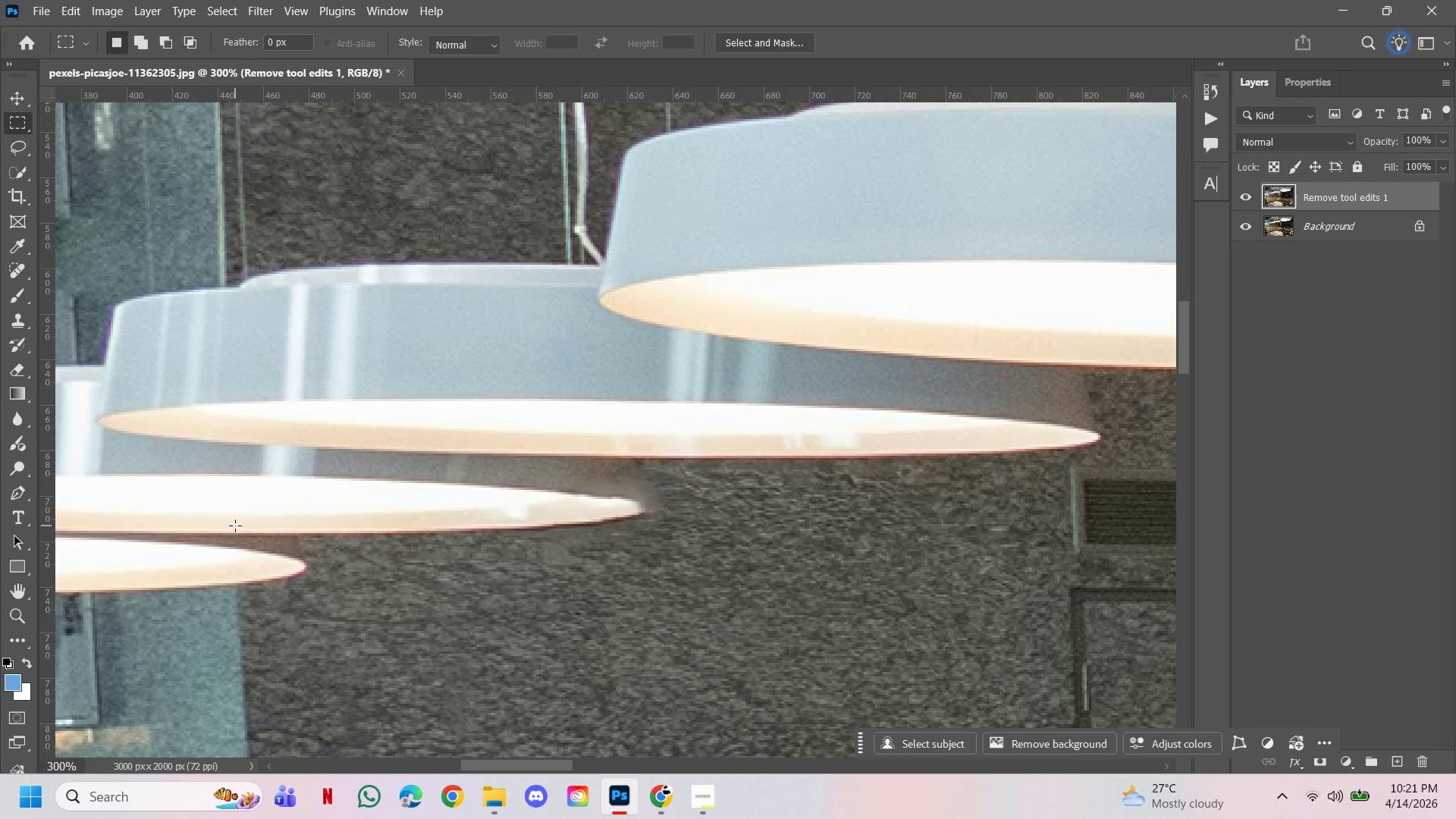 
left_click_drag(start_coordinate=[223, 516], to_coordinate=[320, 606])
 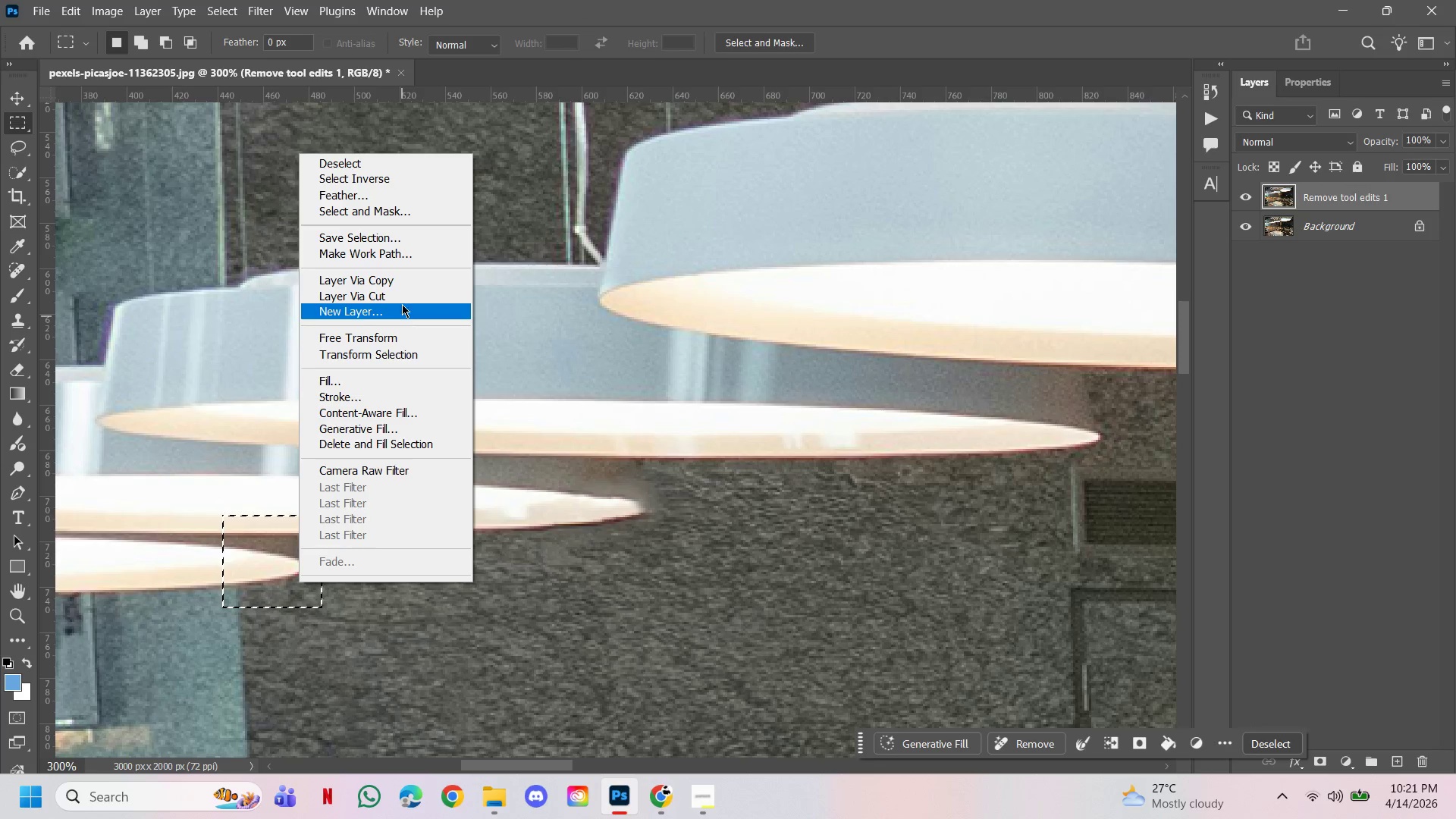 
left_click([398, 281])
 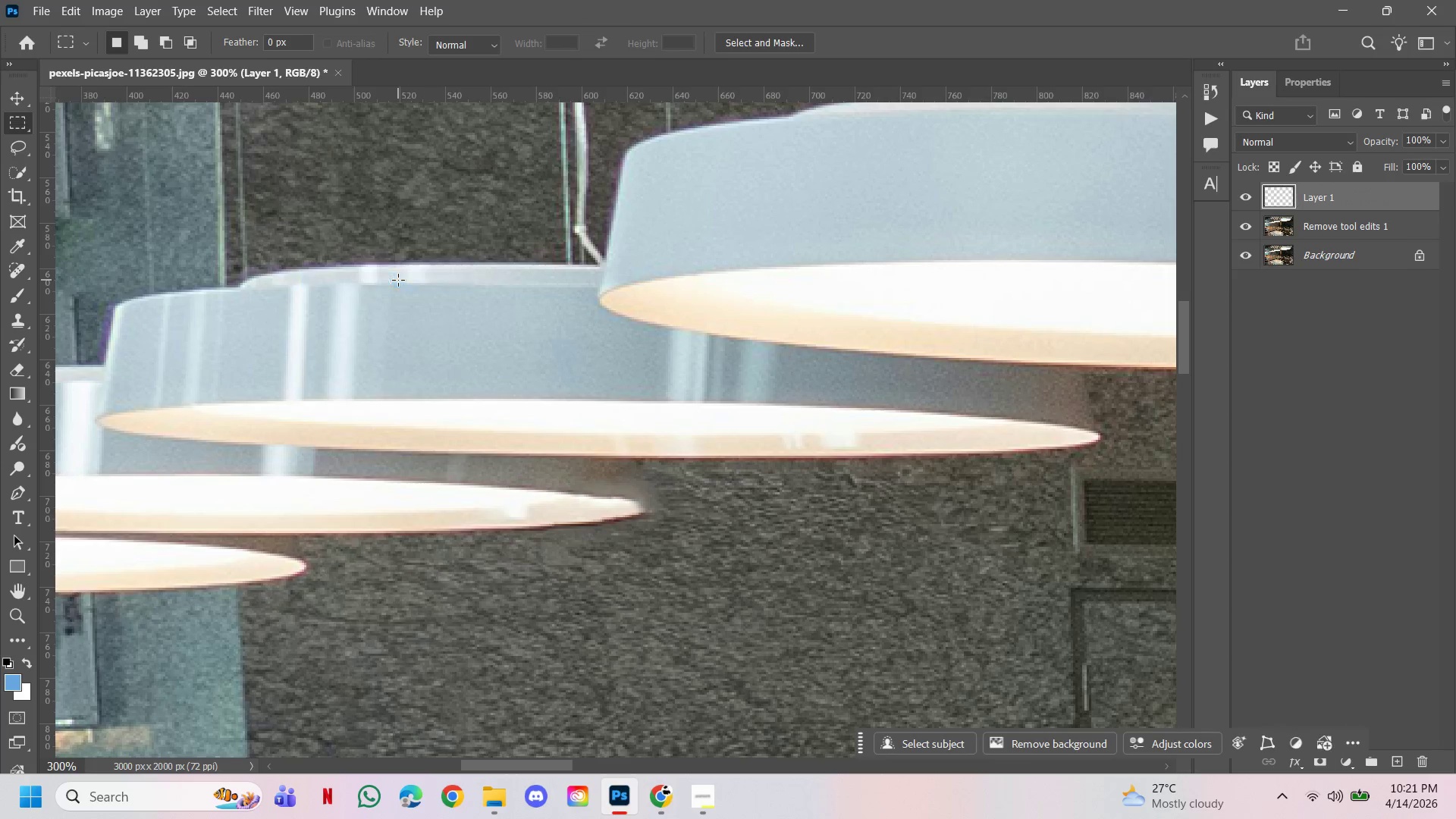 
key(Control+T)
 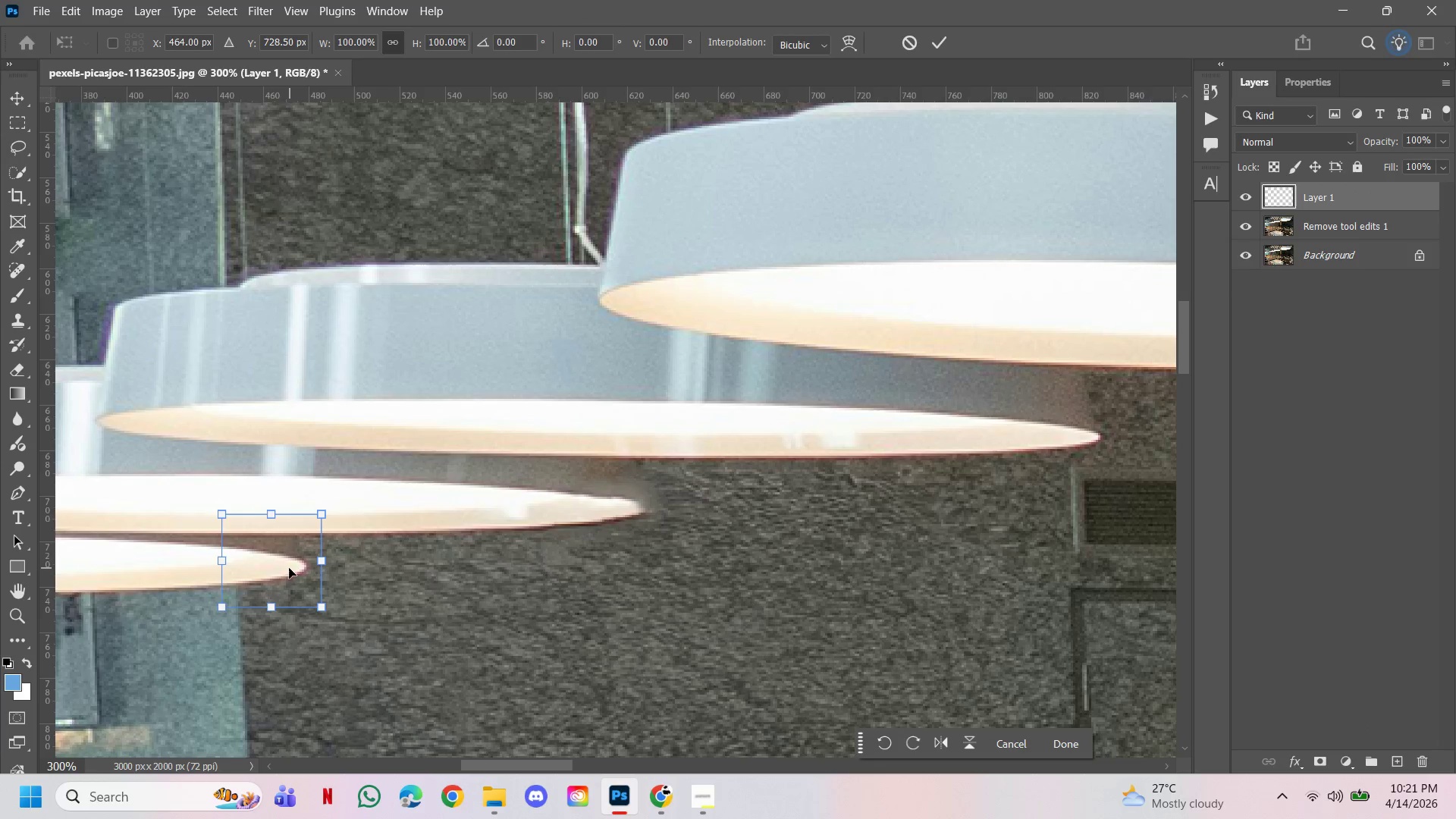 
left_click_drag(start_coordinate=[282, 565], to_coordinate=[604, 506])
 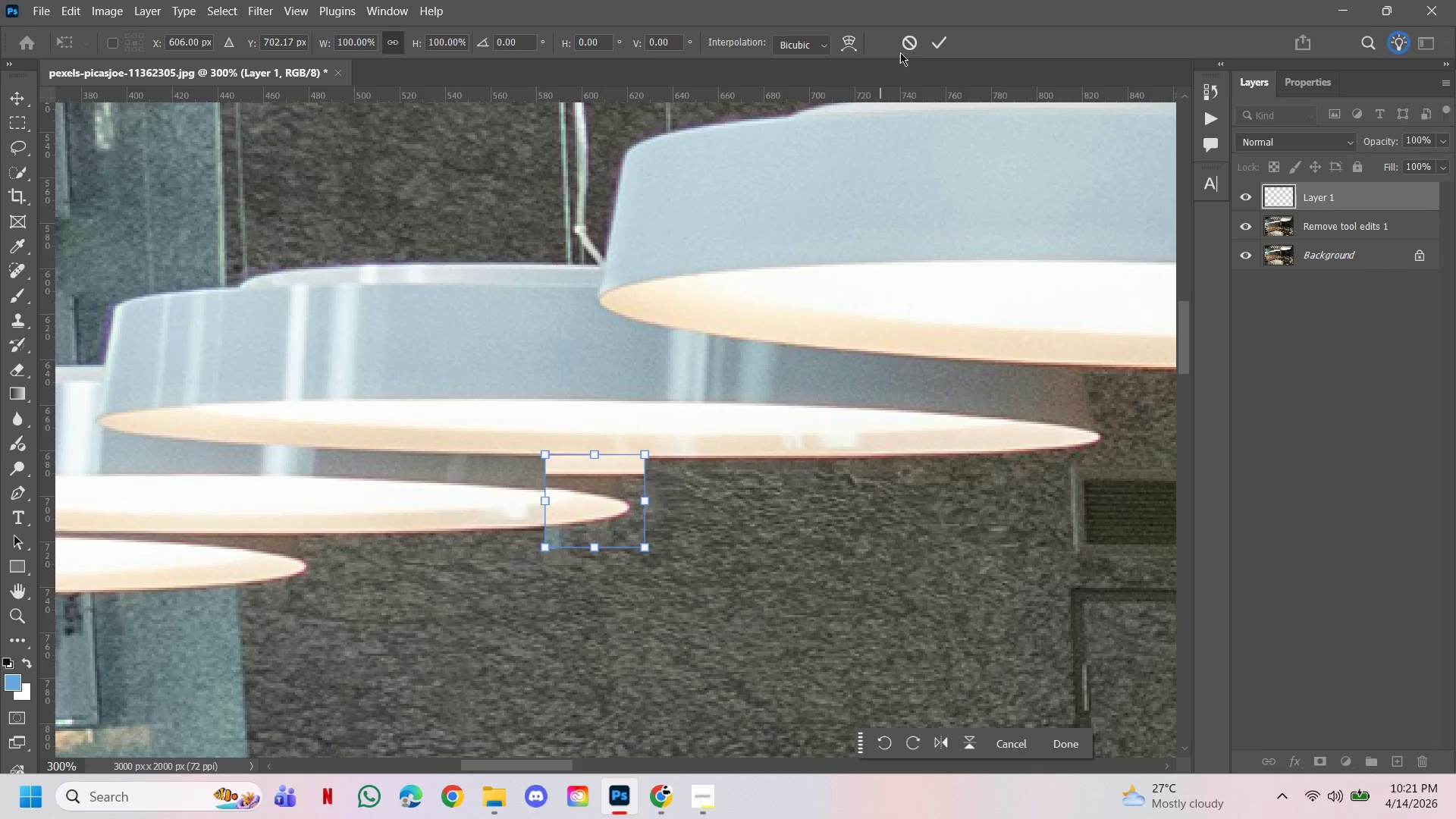 
left_click([938, 38])
 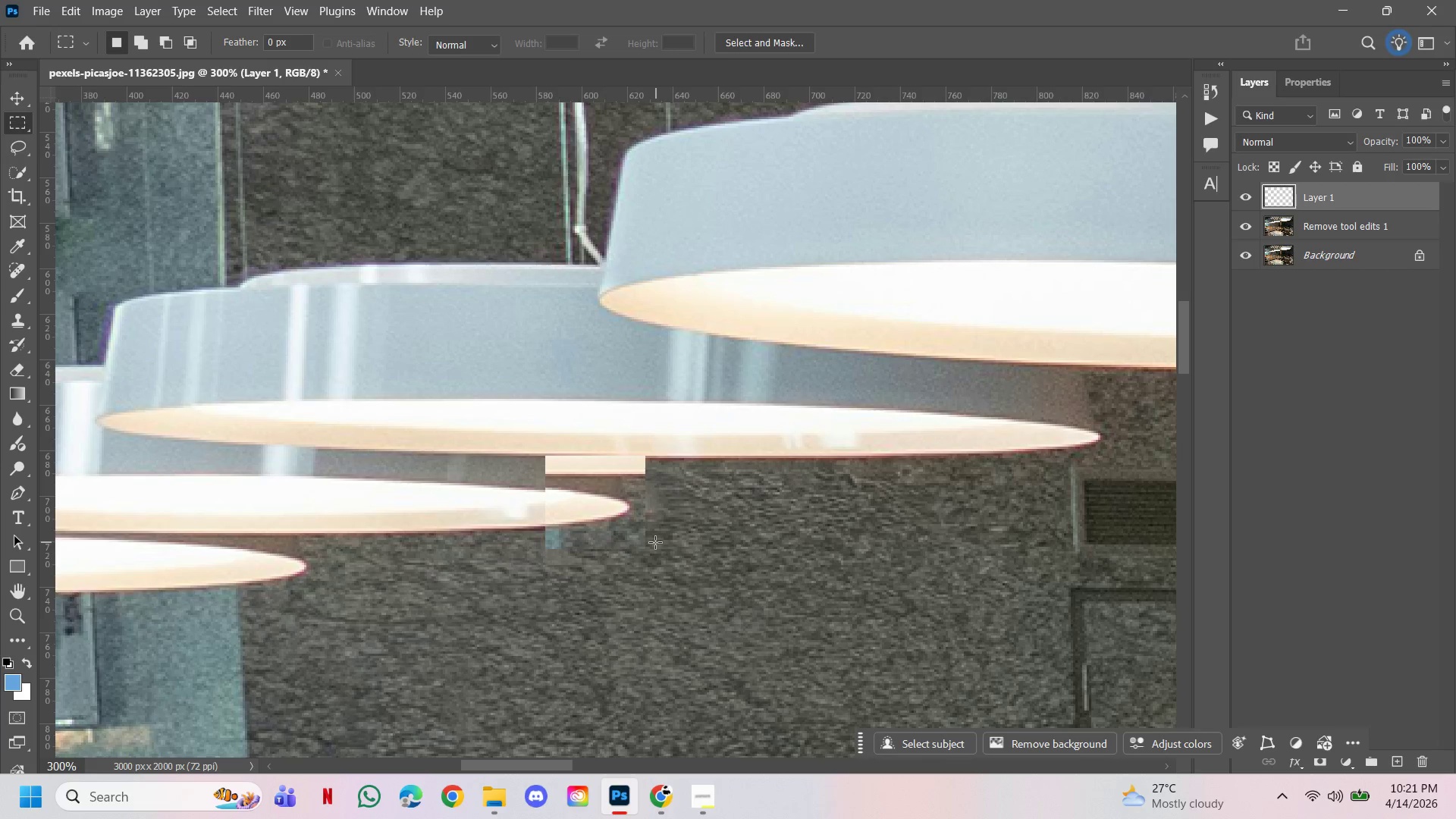 
key(Control+T)
 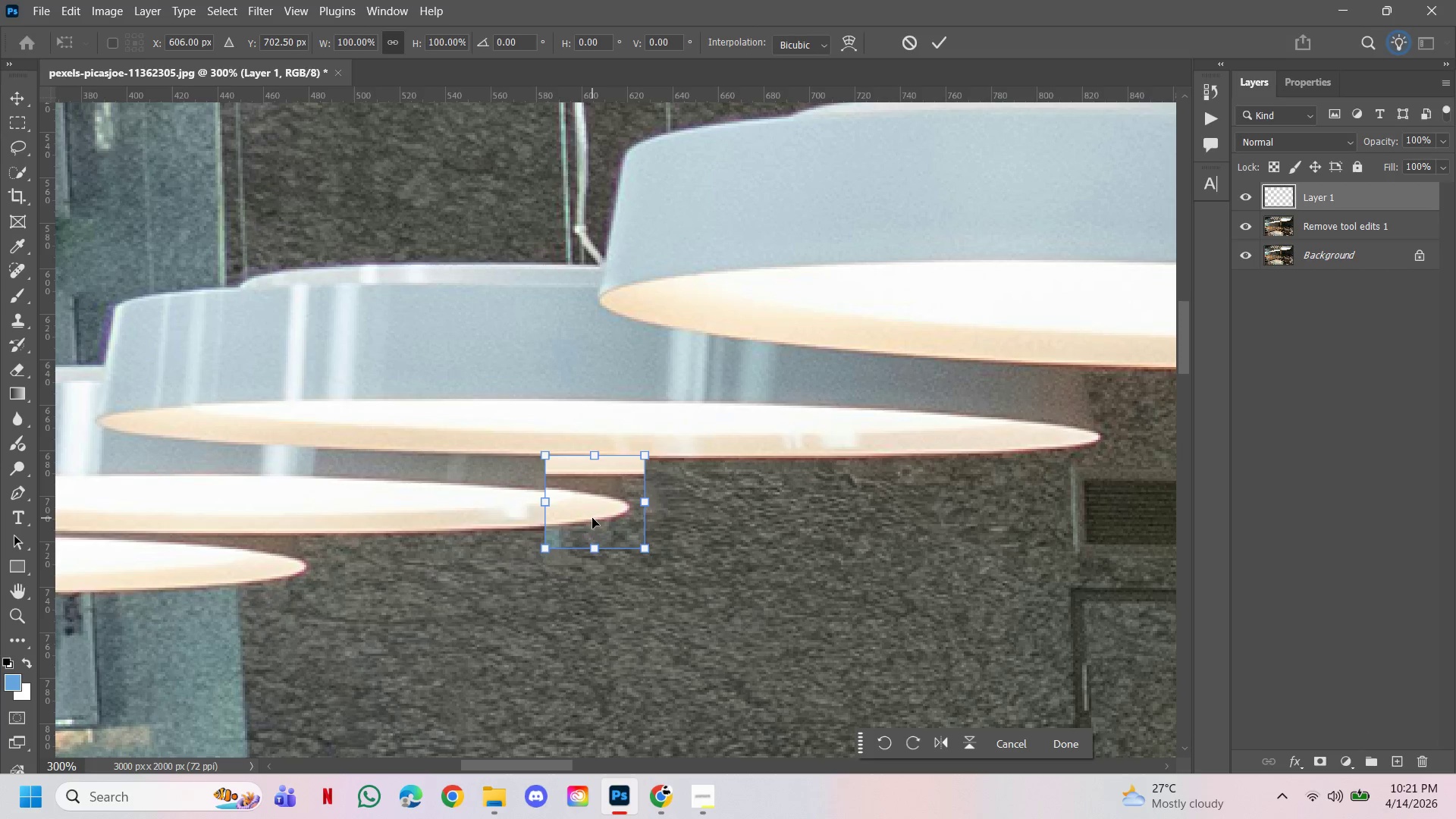 
key(ArrowDown)
 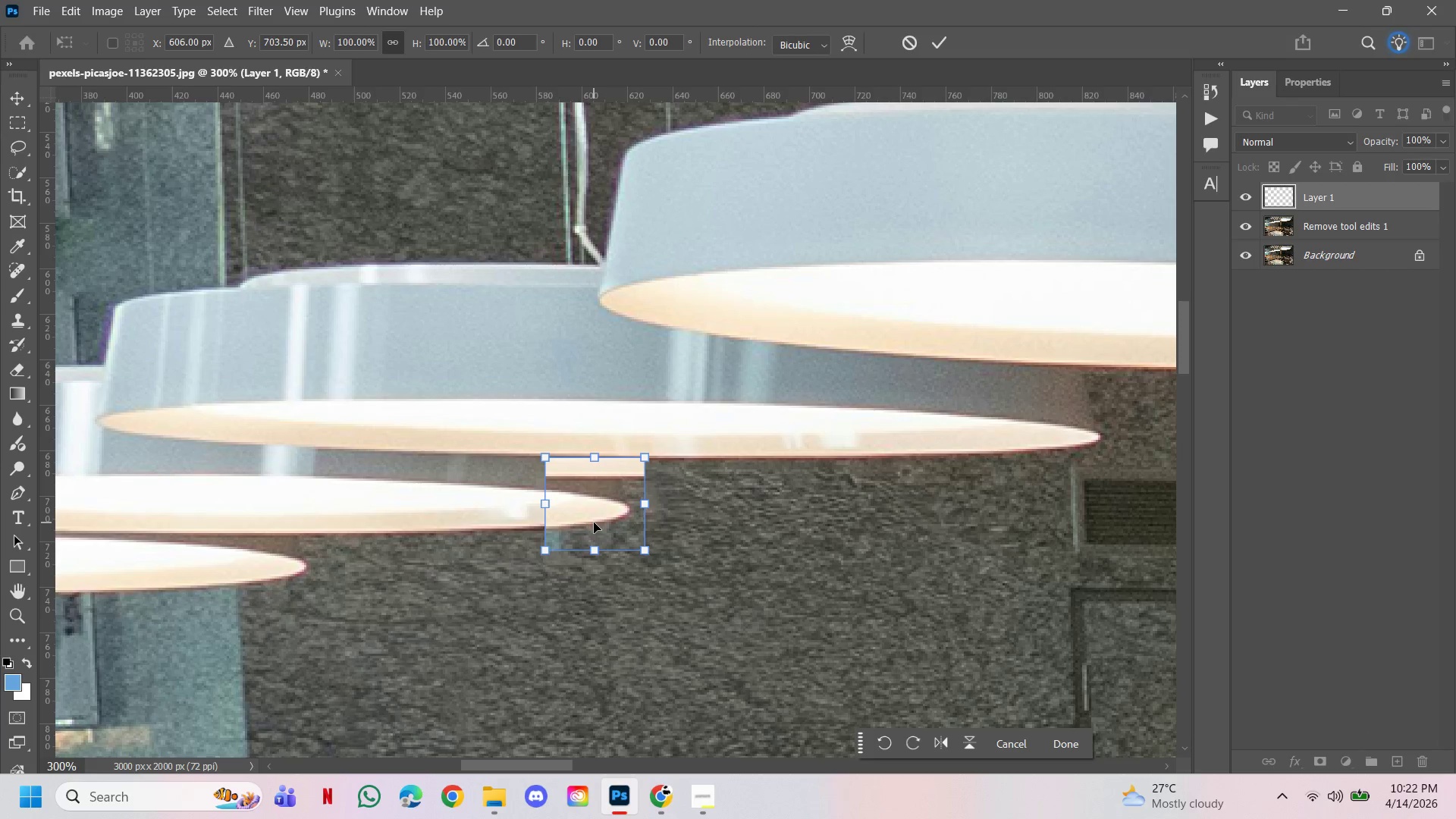 
key(Shift+ShiftRight)
 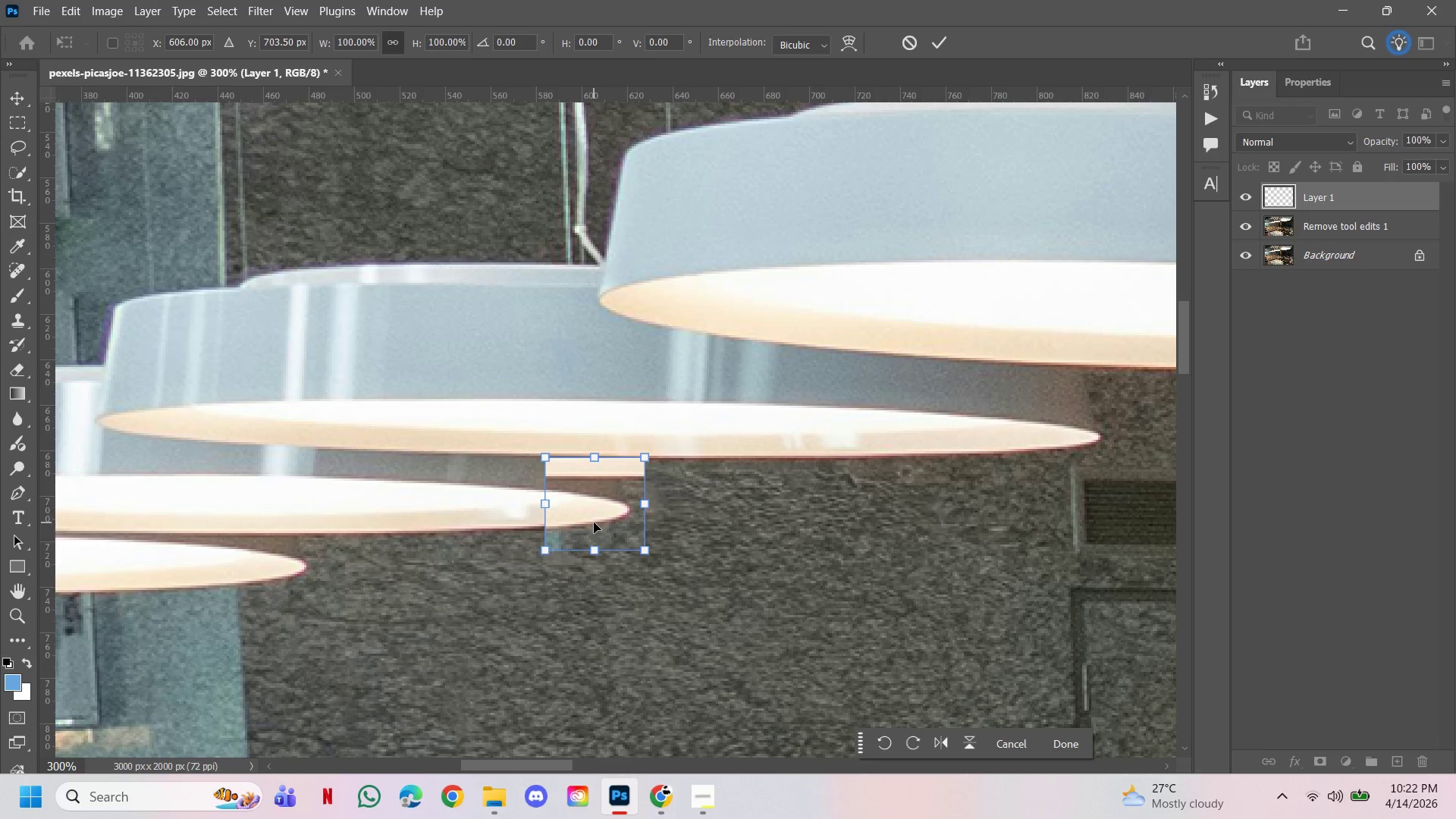 
key(ArrowUp)
 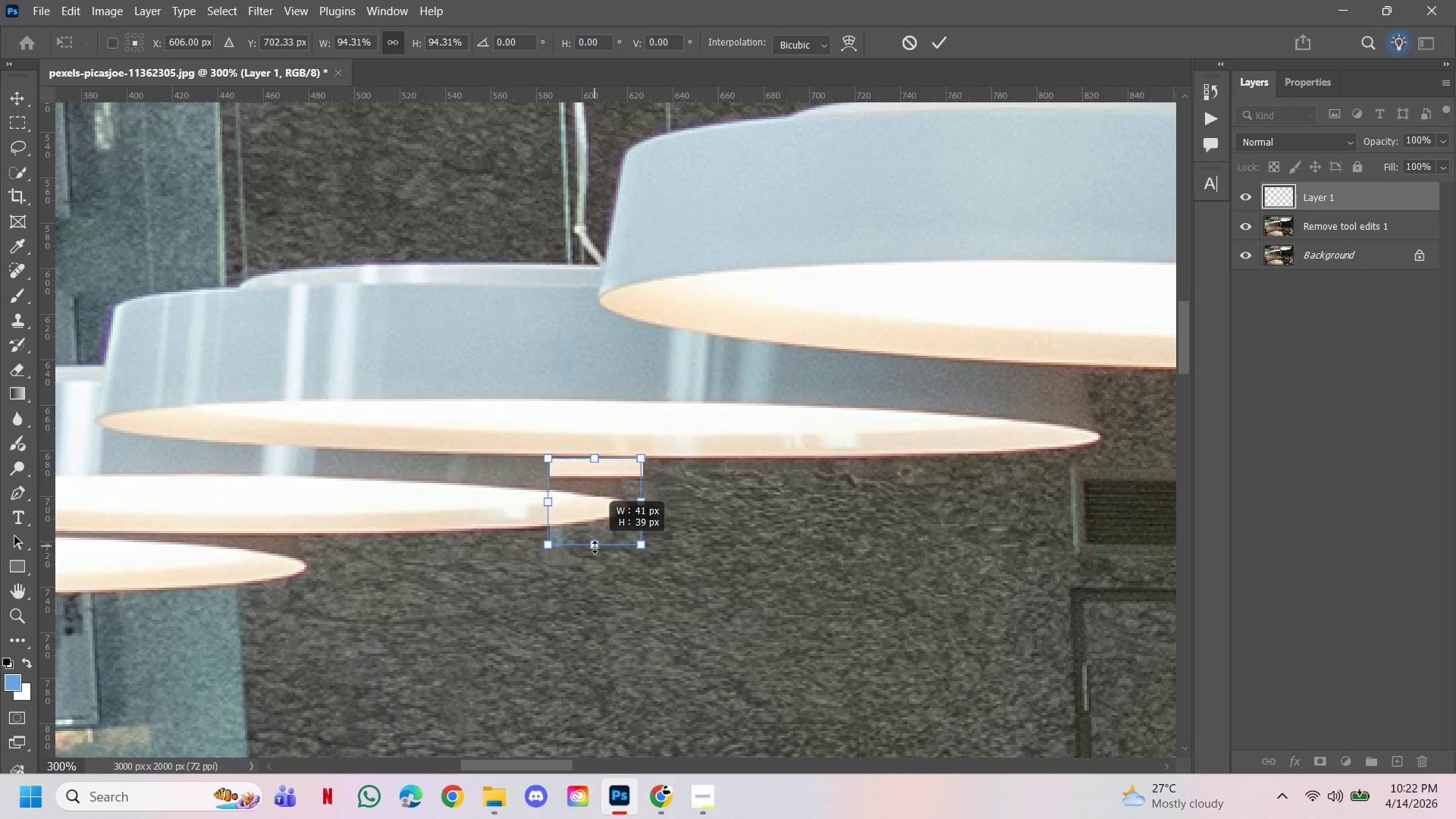 
wait(7.78)
 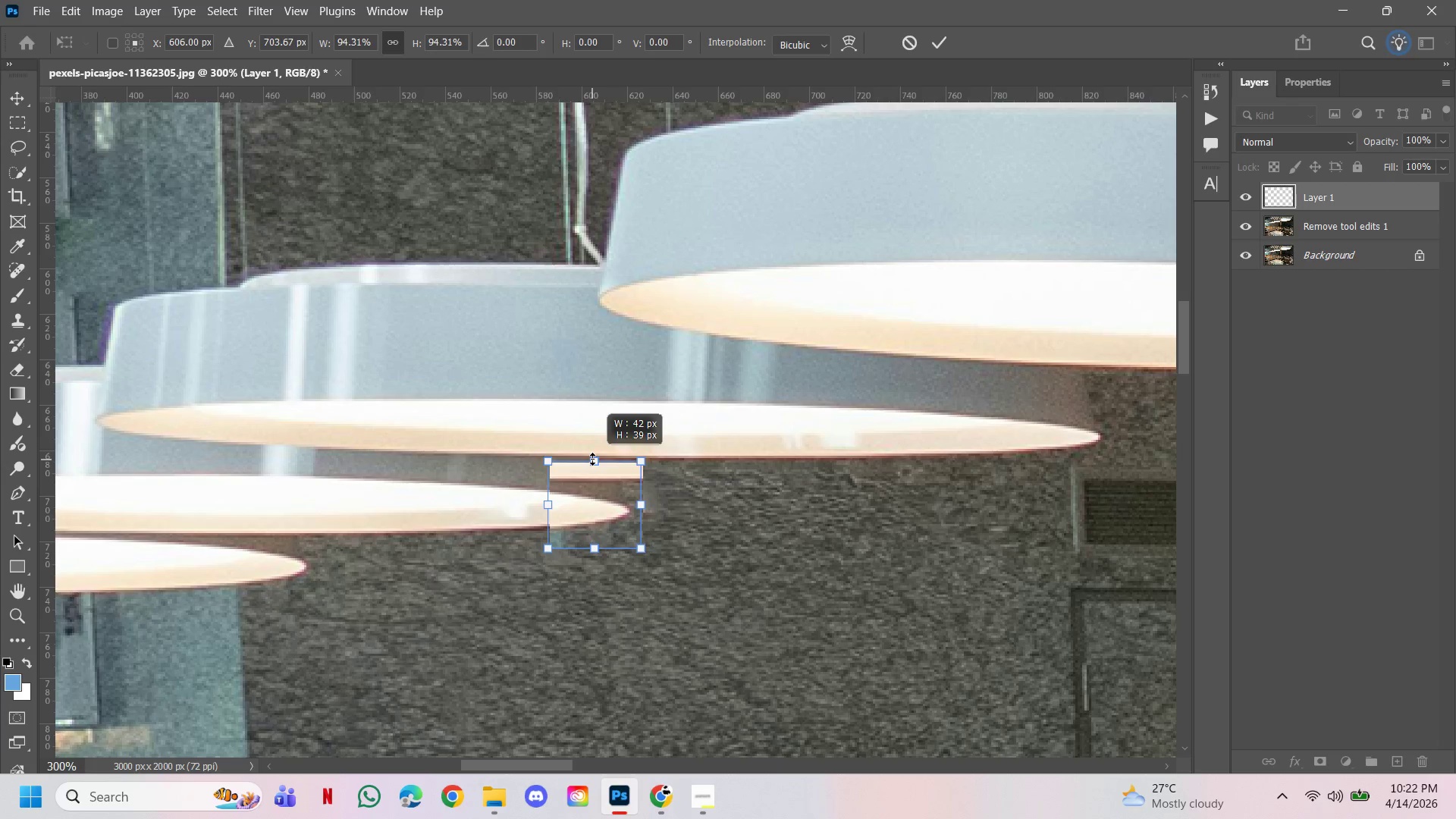 
left_click([944, 42])
 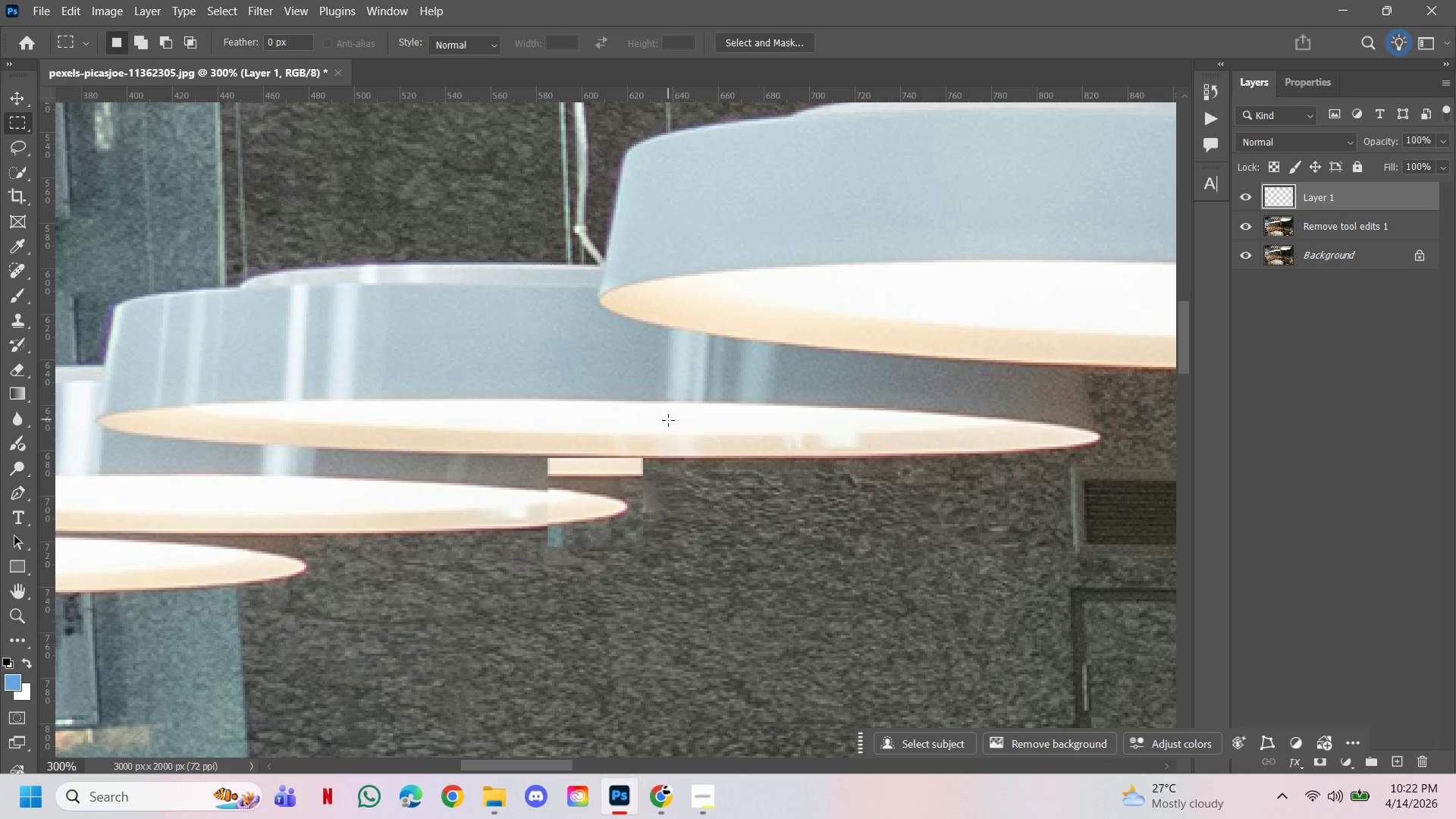 
hold_key(key=ControlLeft, duration=2.28)
 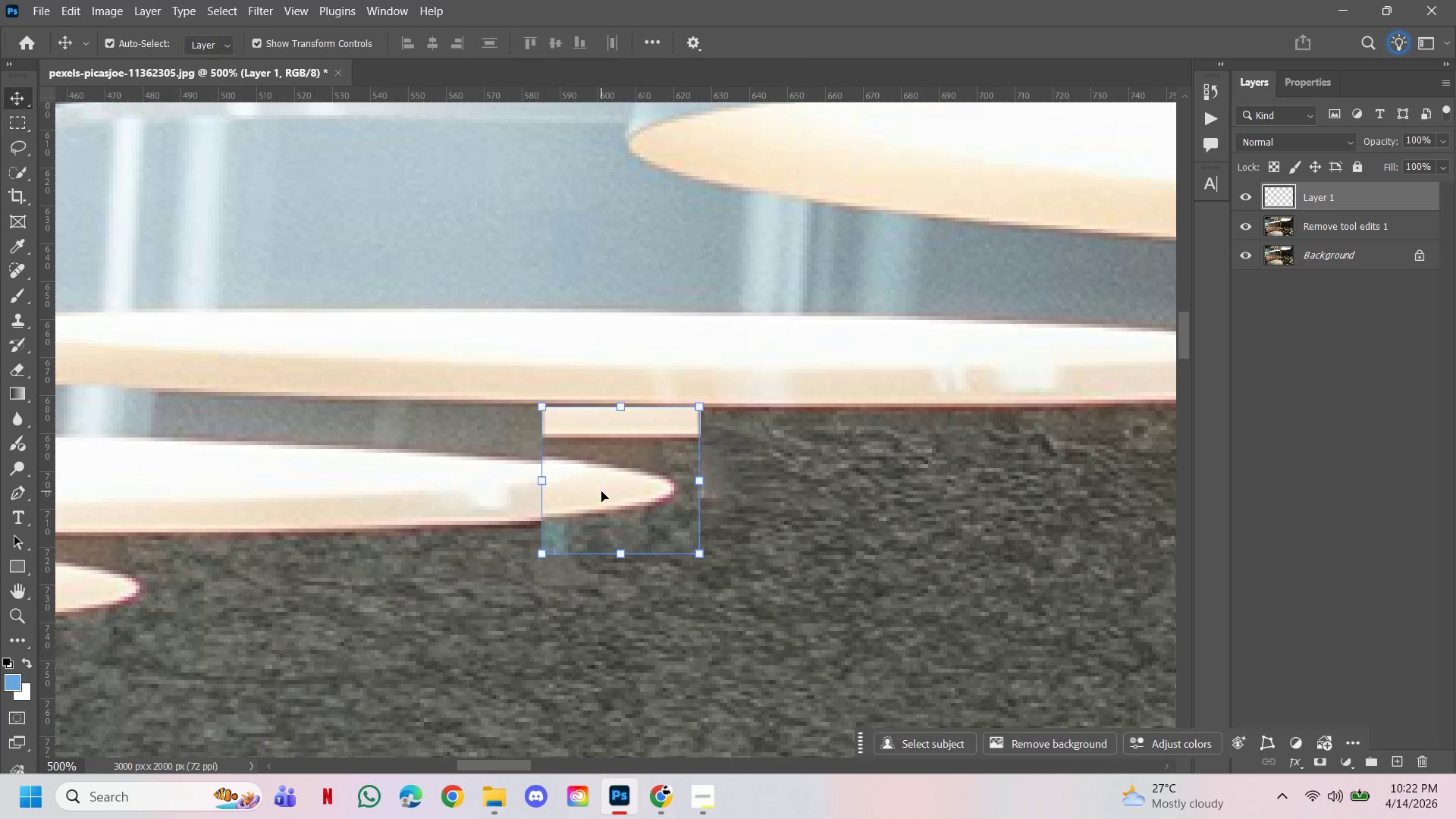 
hold_key(key=AltLeft, duration=0.66)
 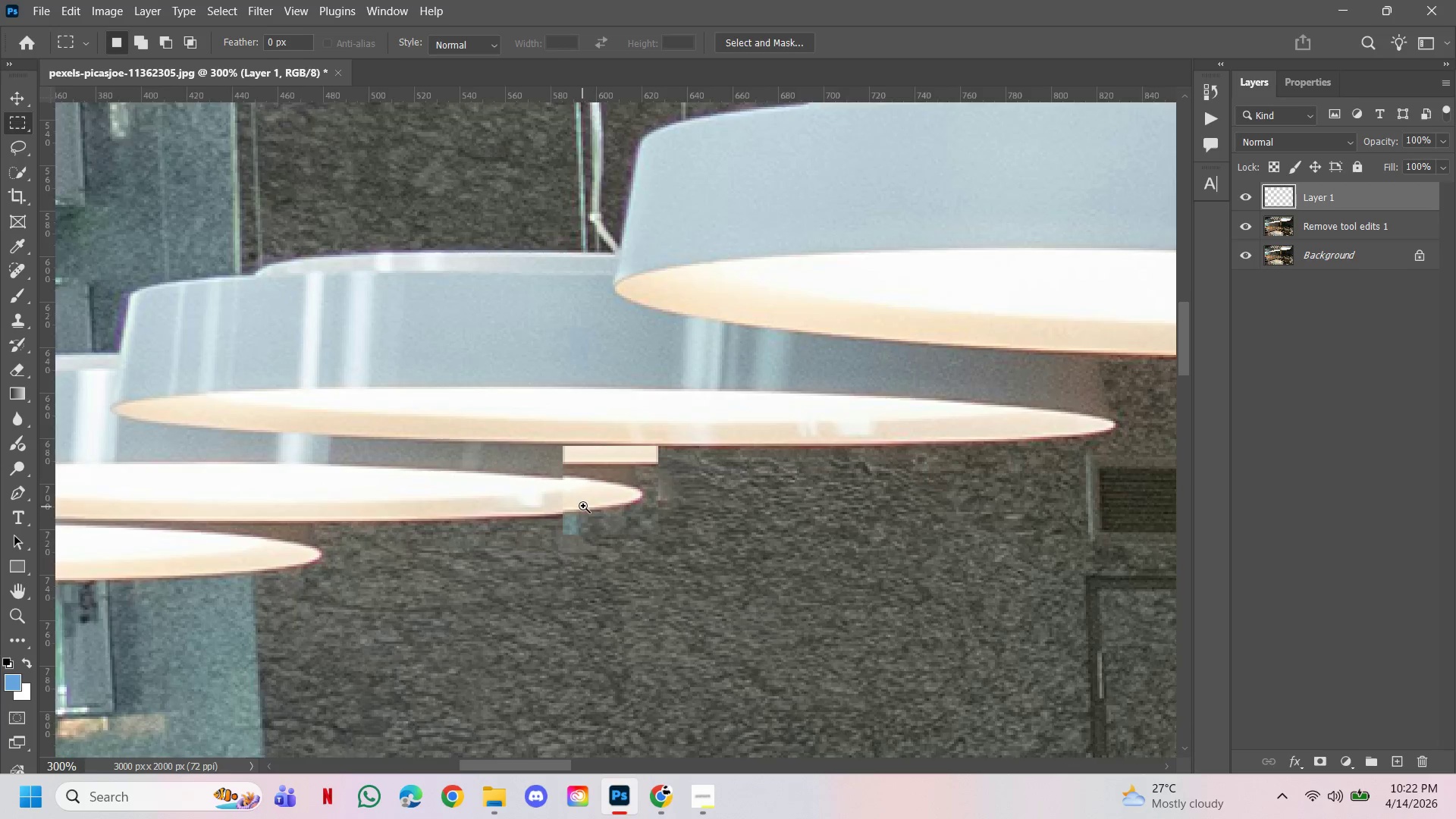 
hold_key(key=Space, duration=1.5)
 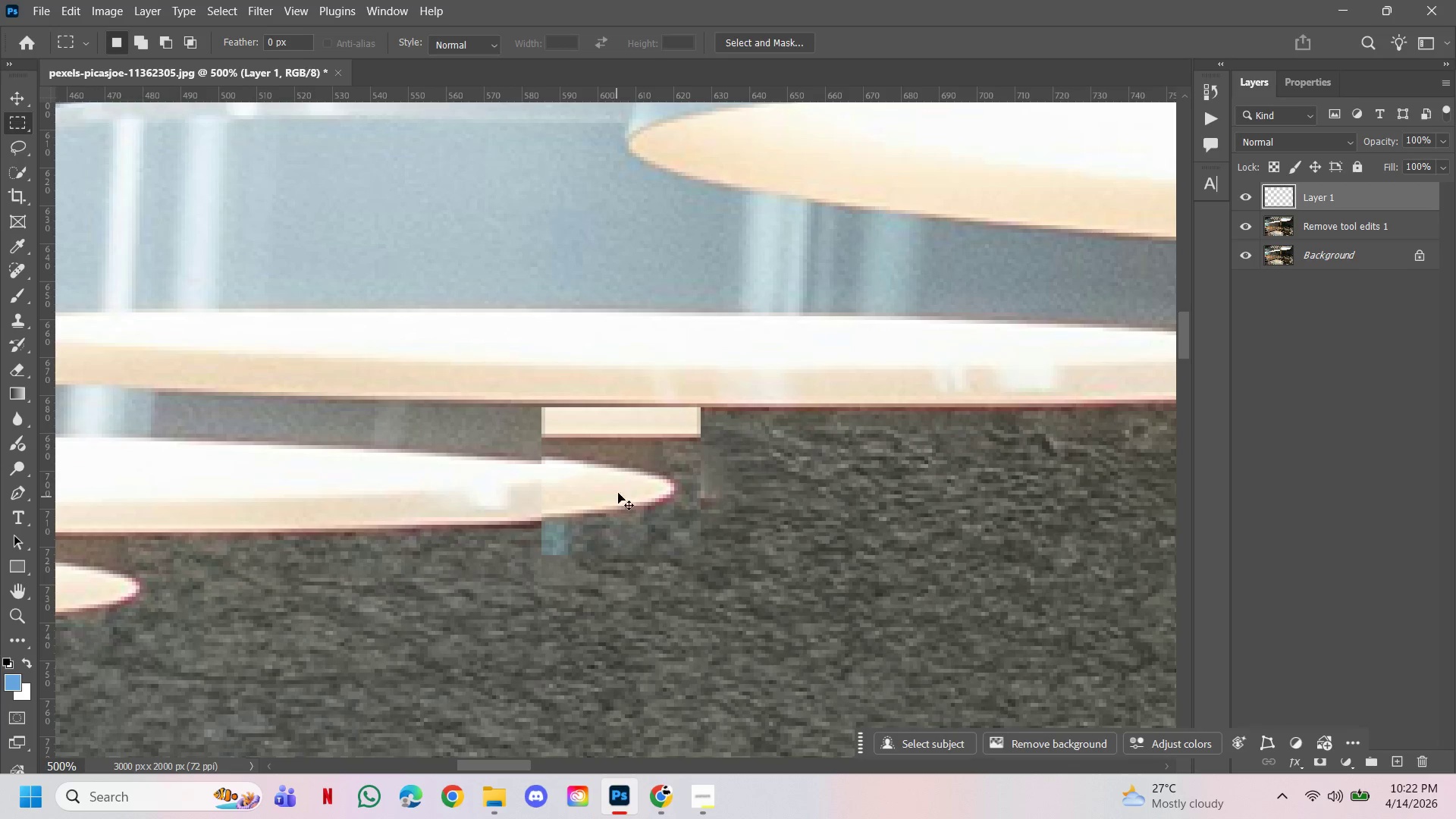 
double_click([582, 507])
 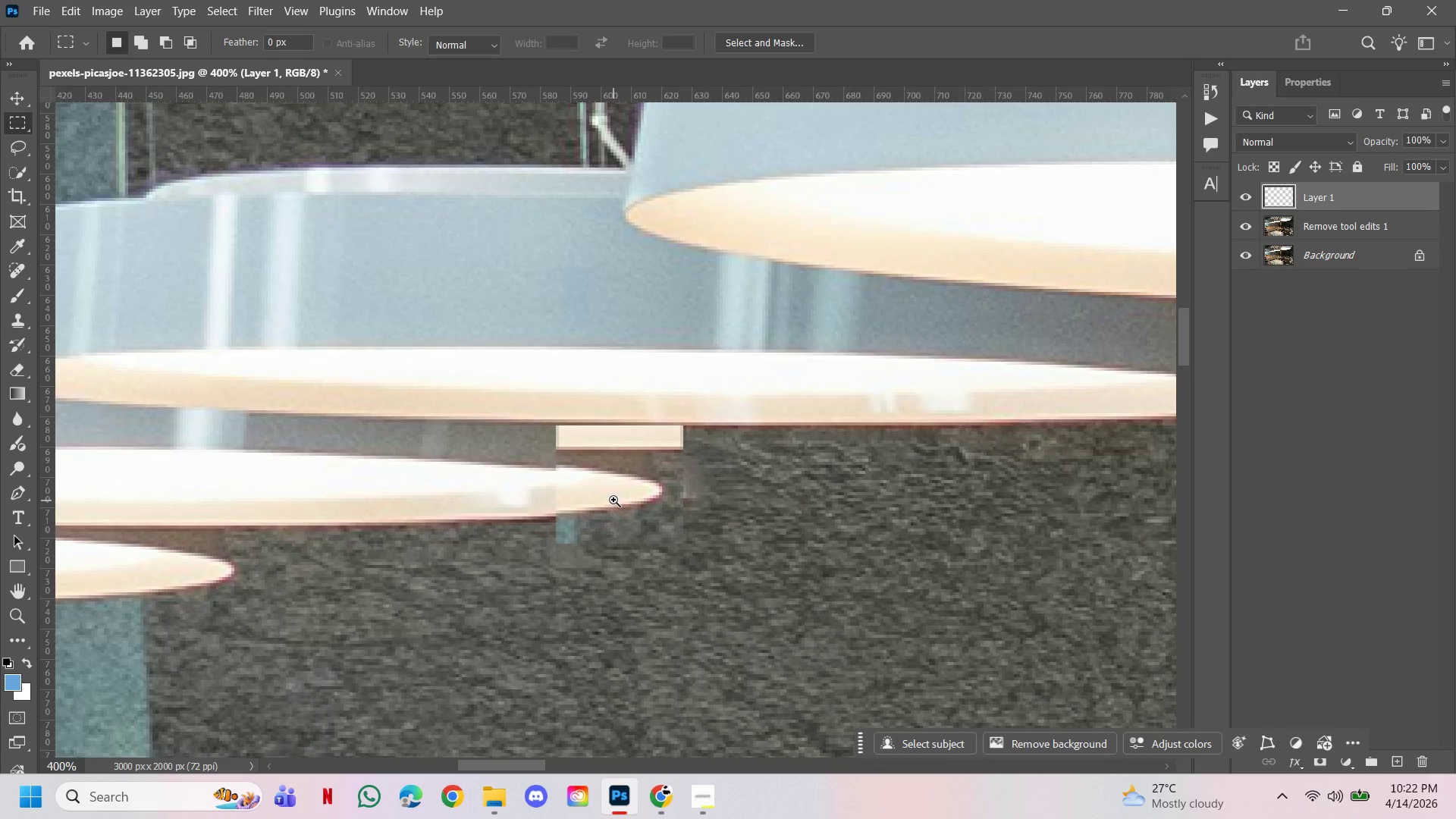 
hold_key(key=Space, duration=0.31)
 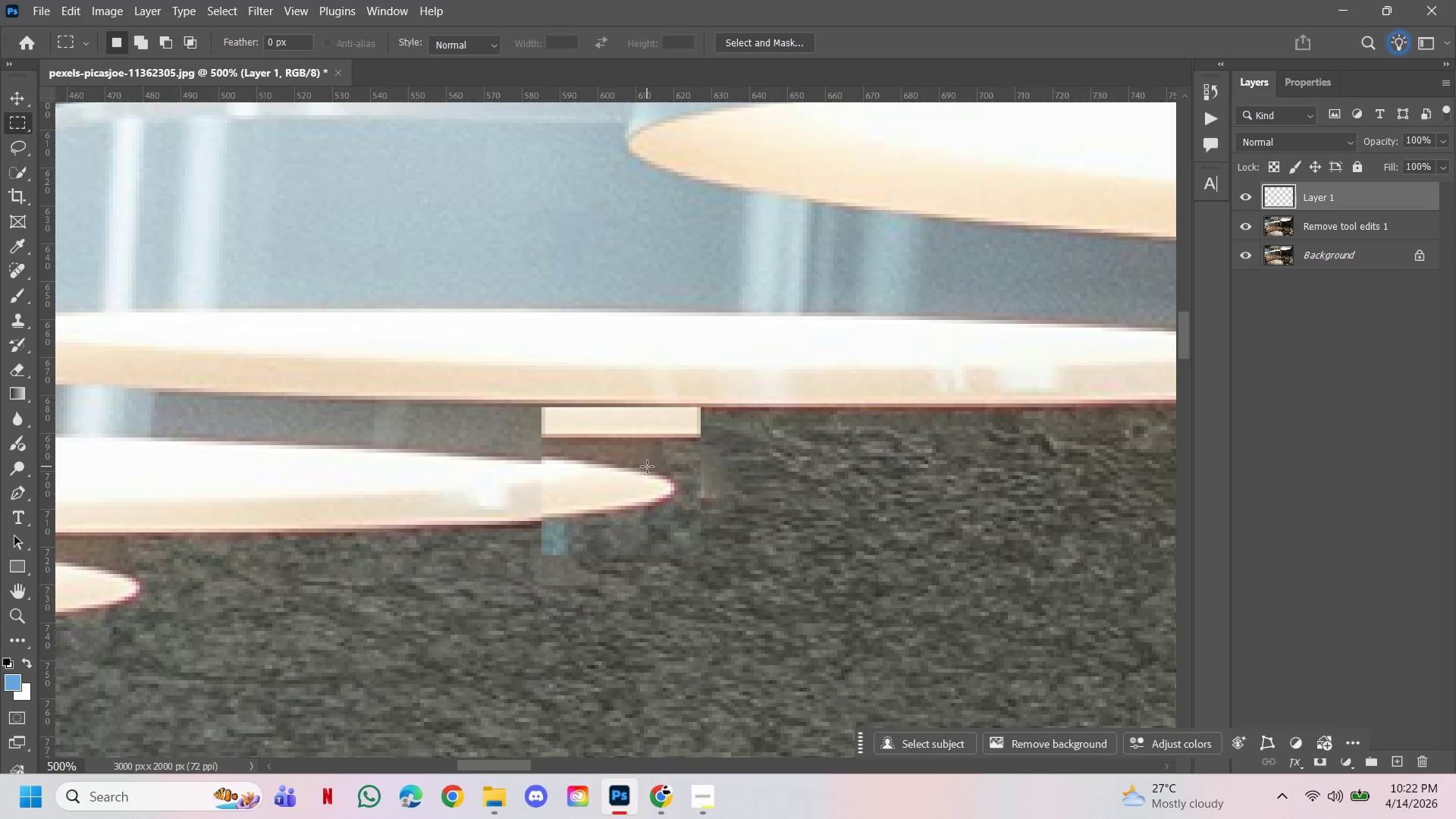 
key(V)
 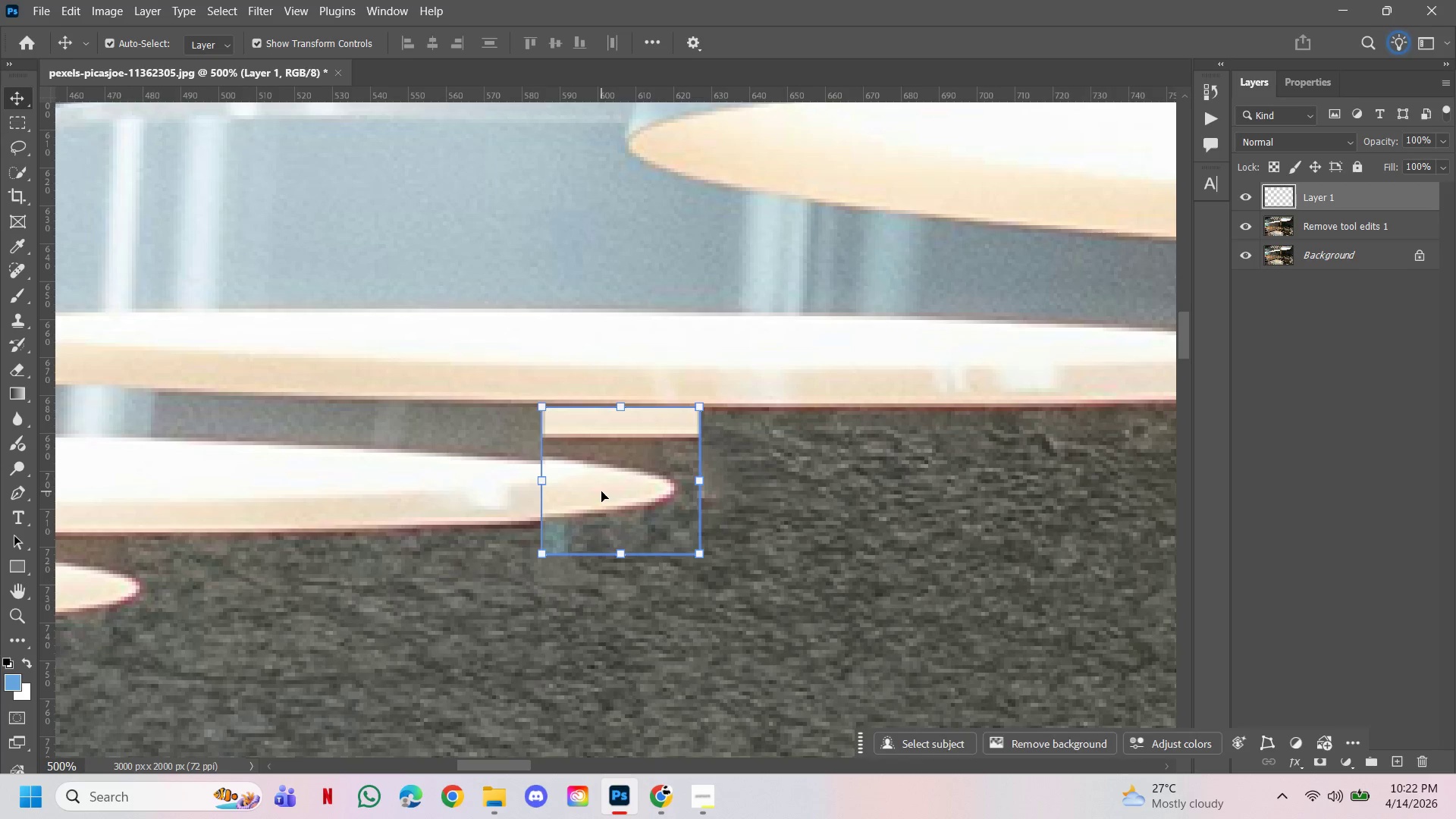 
left_click([601, 491])
 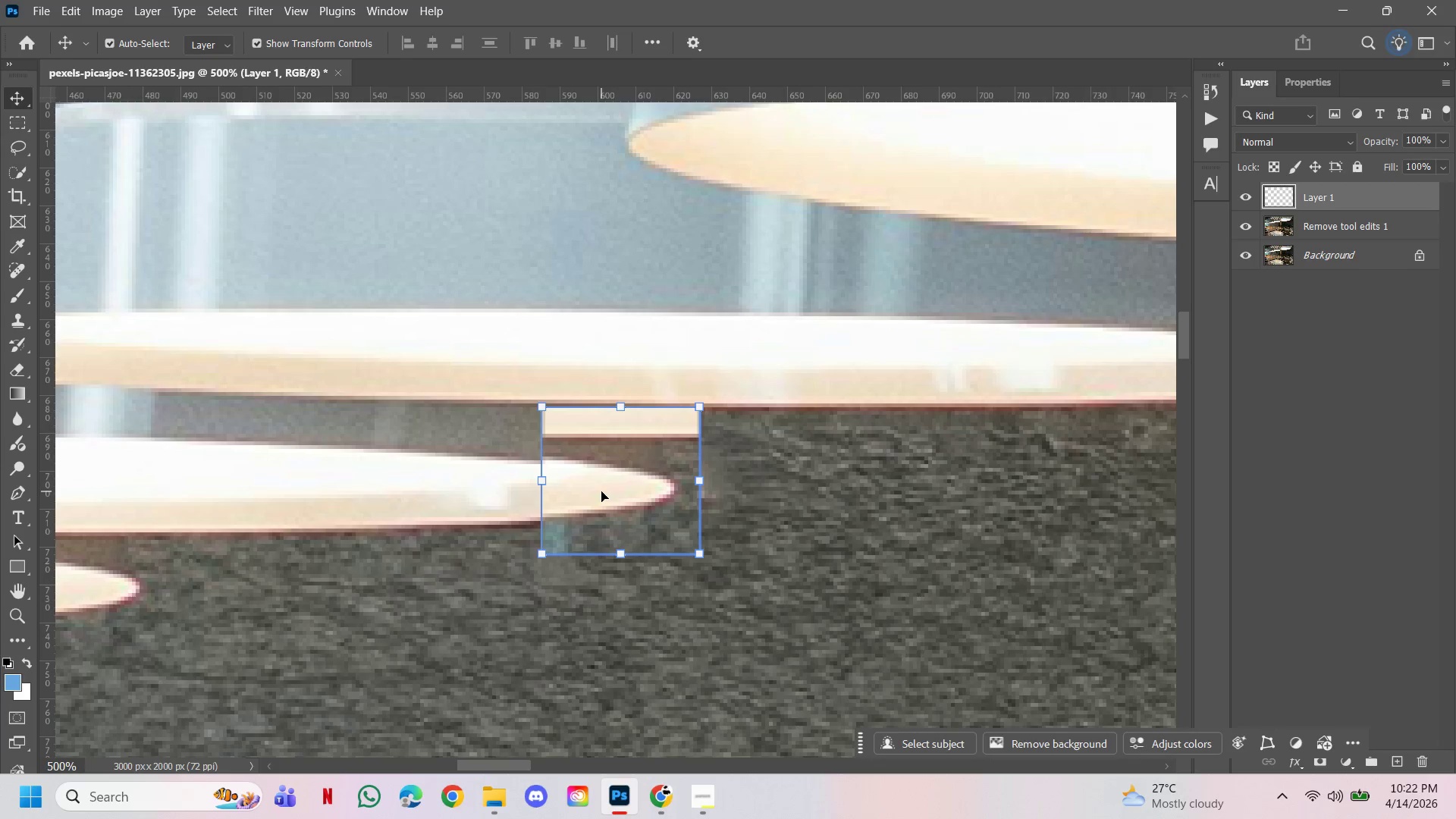 
key(ArrowDown)
 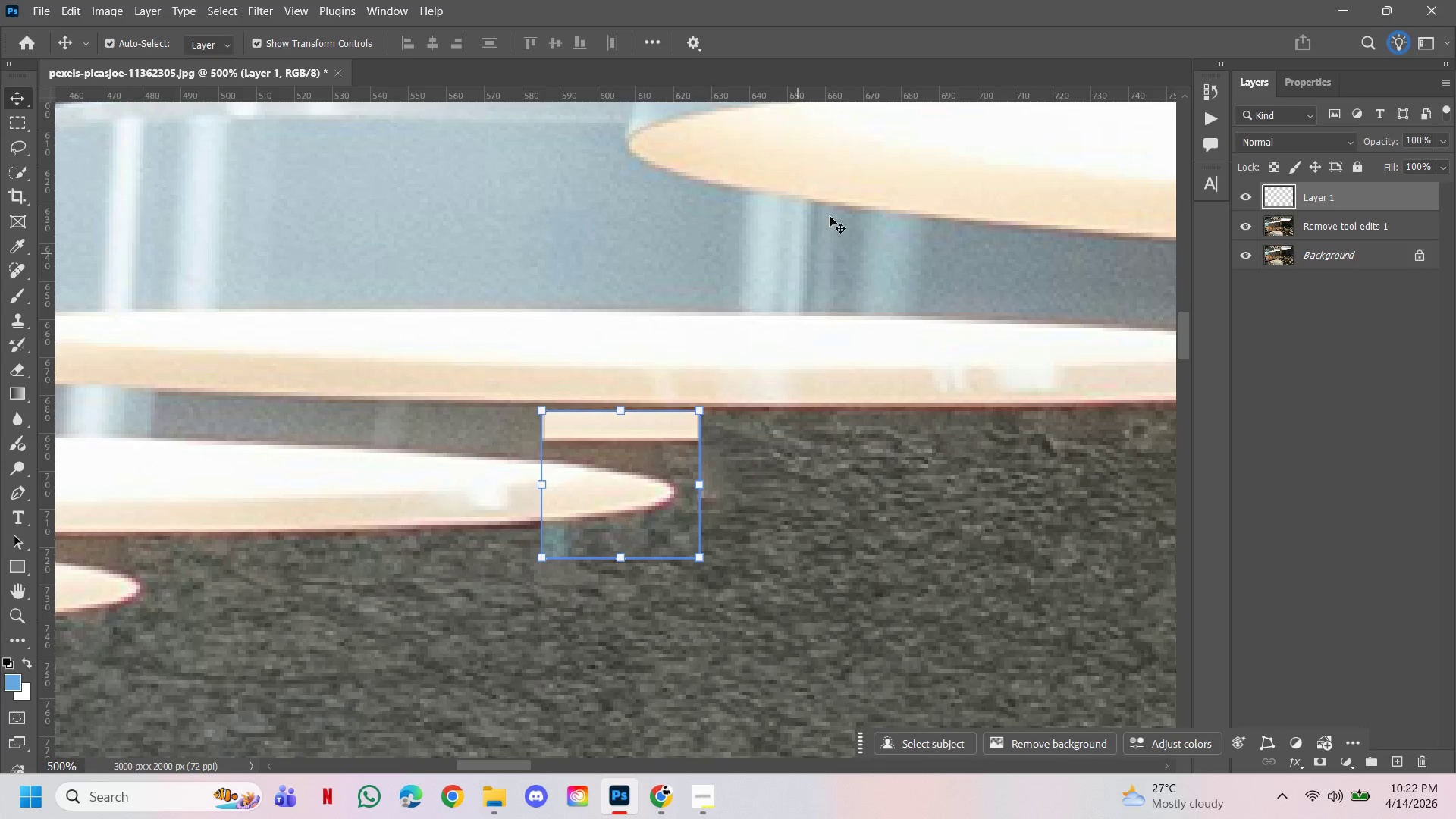 
left_click([802, 110])
 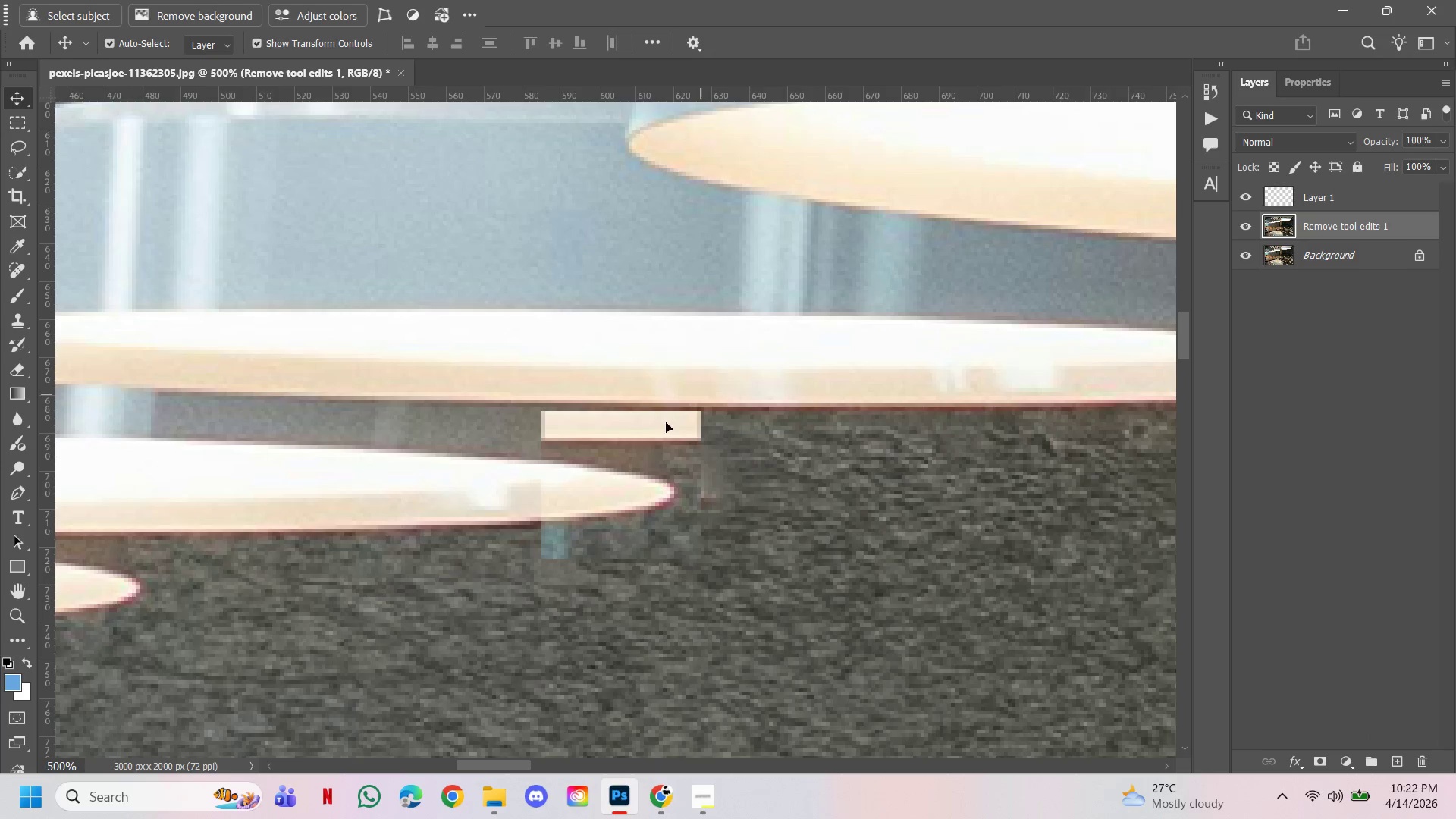 
left_click([648, 460])
 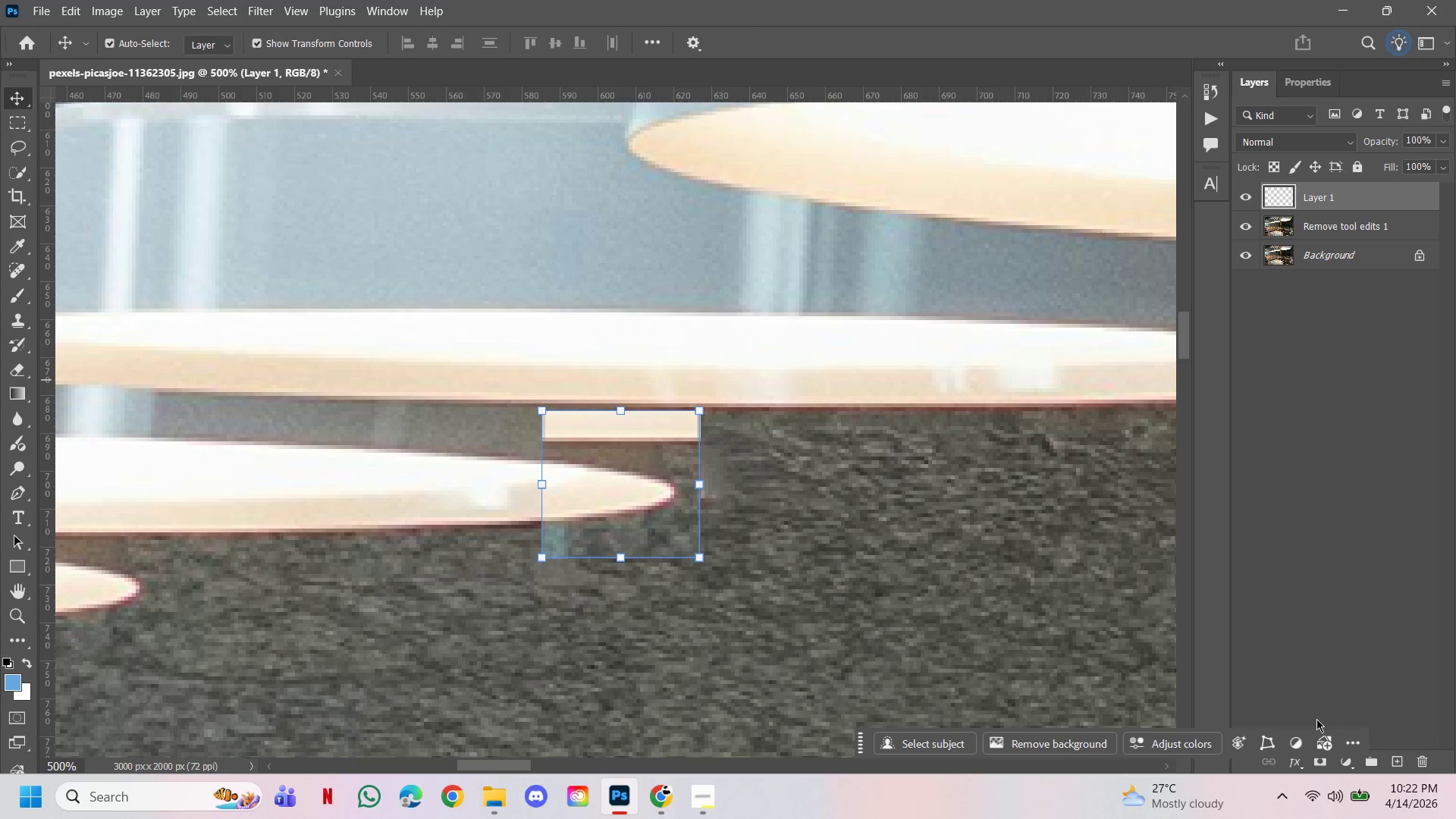 
left_click([1320, 761])
 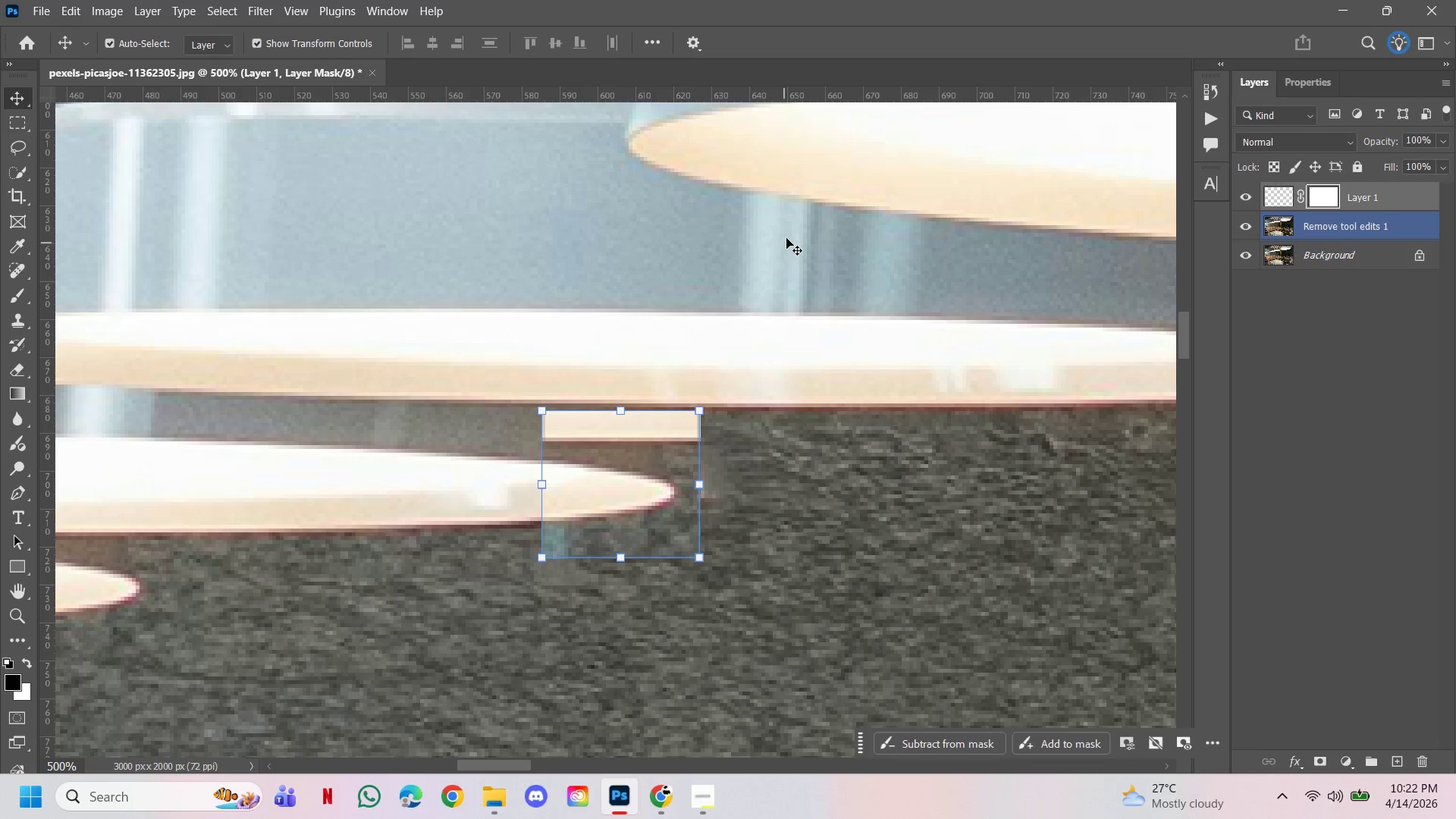 
key(B)
 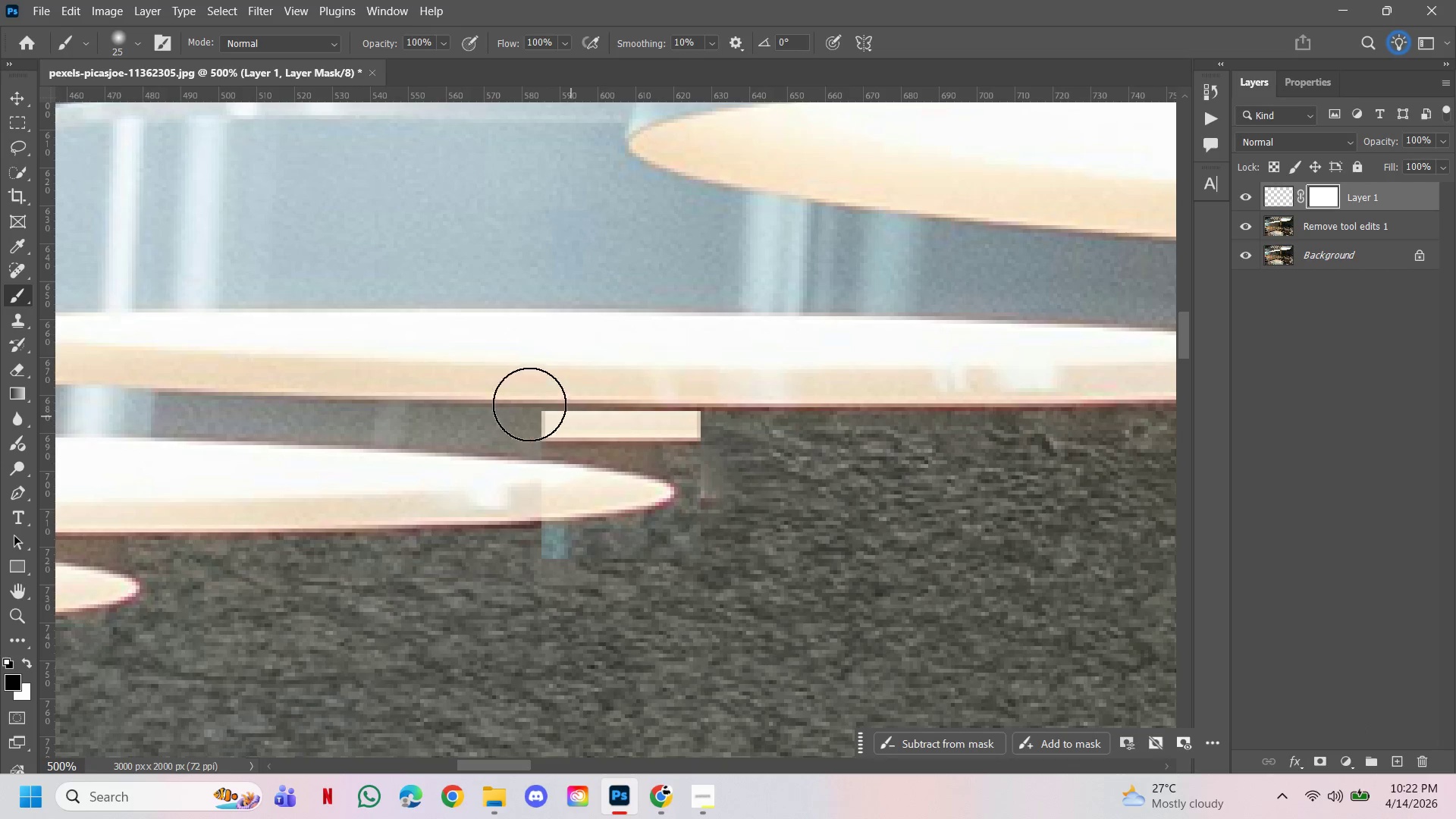 
left_click_drag(start_coordinate=[529, 404], to_coordinate=[513, 410])
 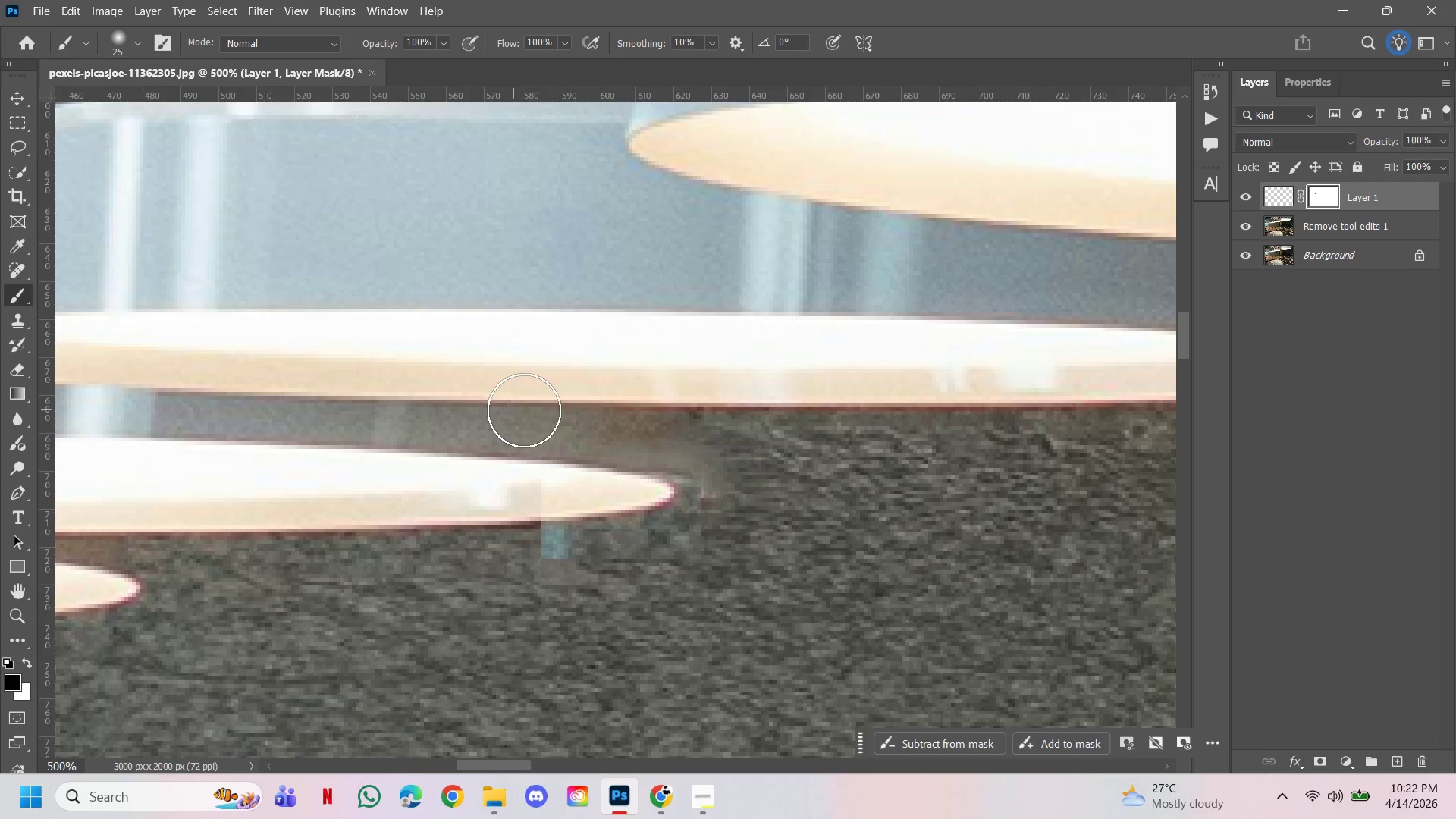 
left_click_drag(start_coordinate=[513, 410], to_coordinate=[547, 564])
 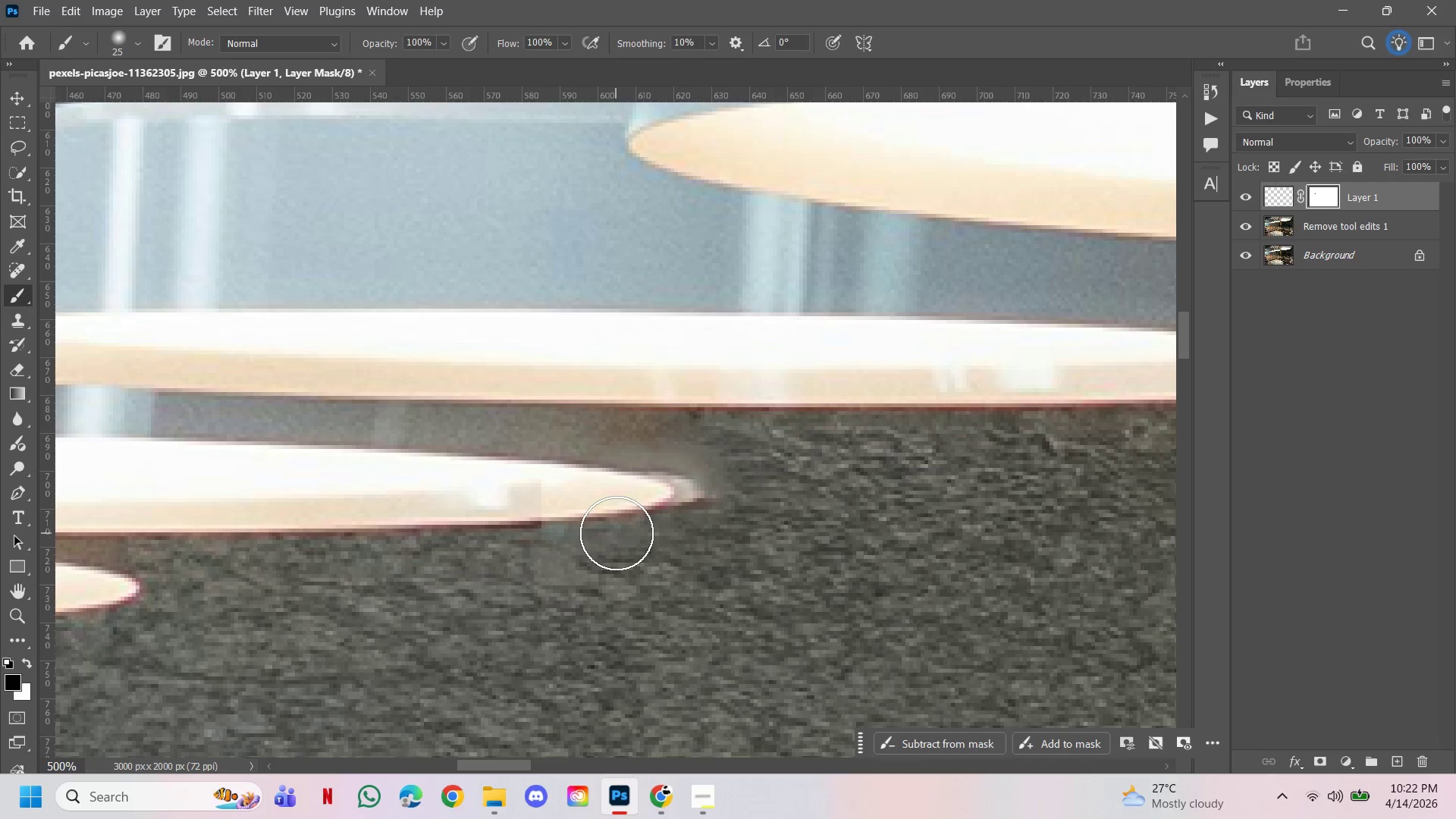 
key(BracketLeft)
 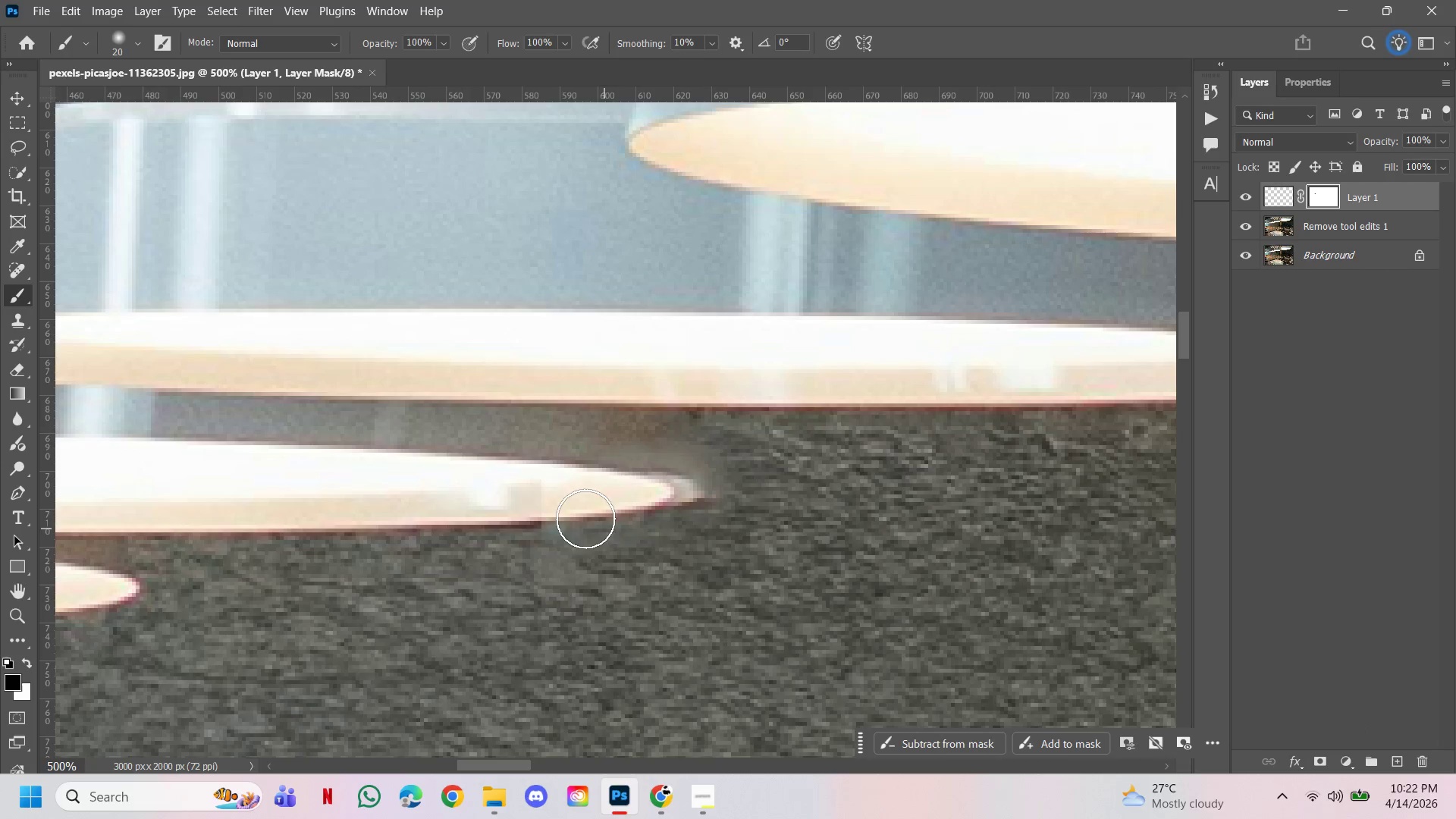 
key(BracketLeft)
 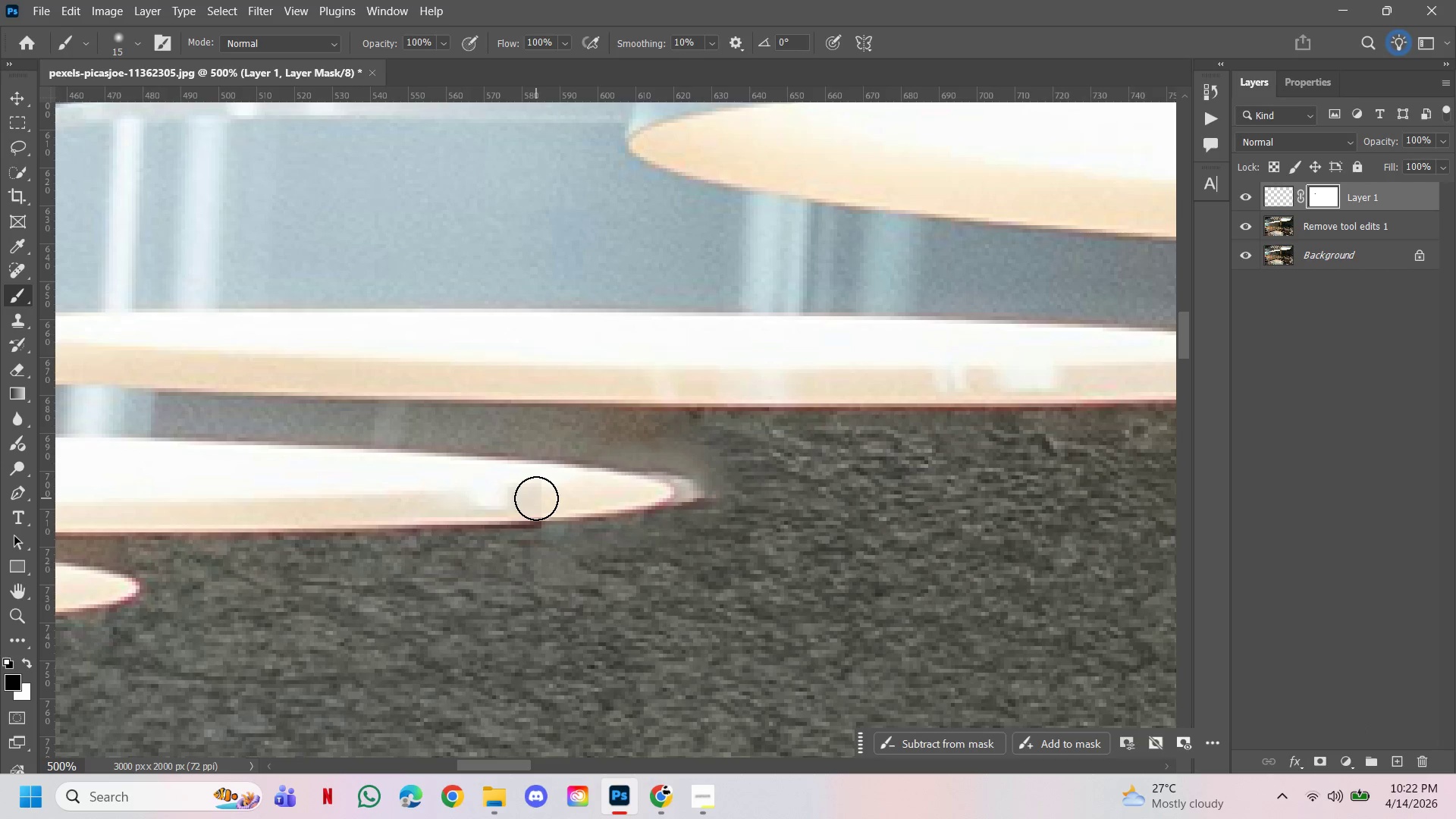 
left_click_drag(start_coordinate=[536, 498], to_coordinate=[537, 504])
 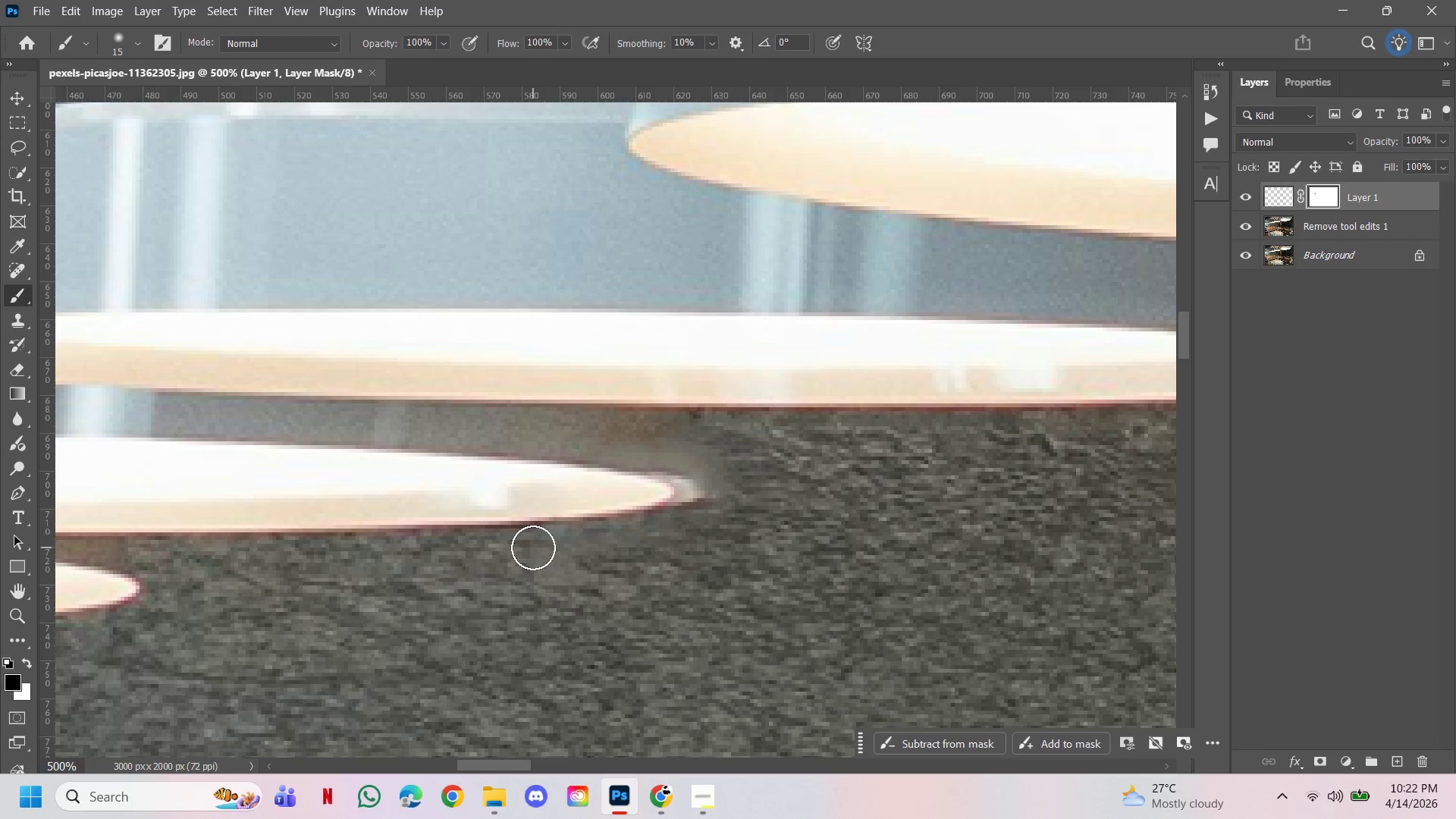 
left_click_drag(start_coordinate=[533, 548], to_coordinate=[558, 545])
 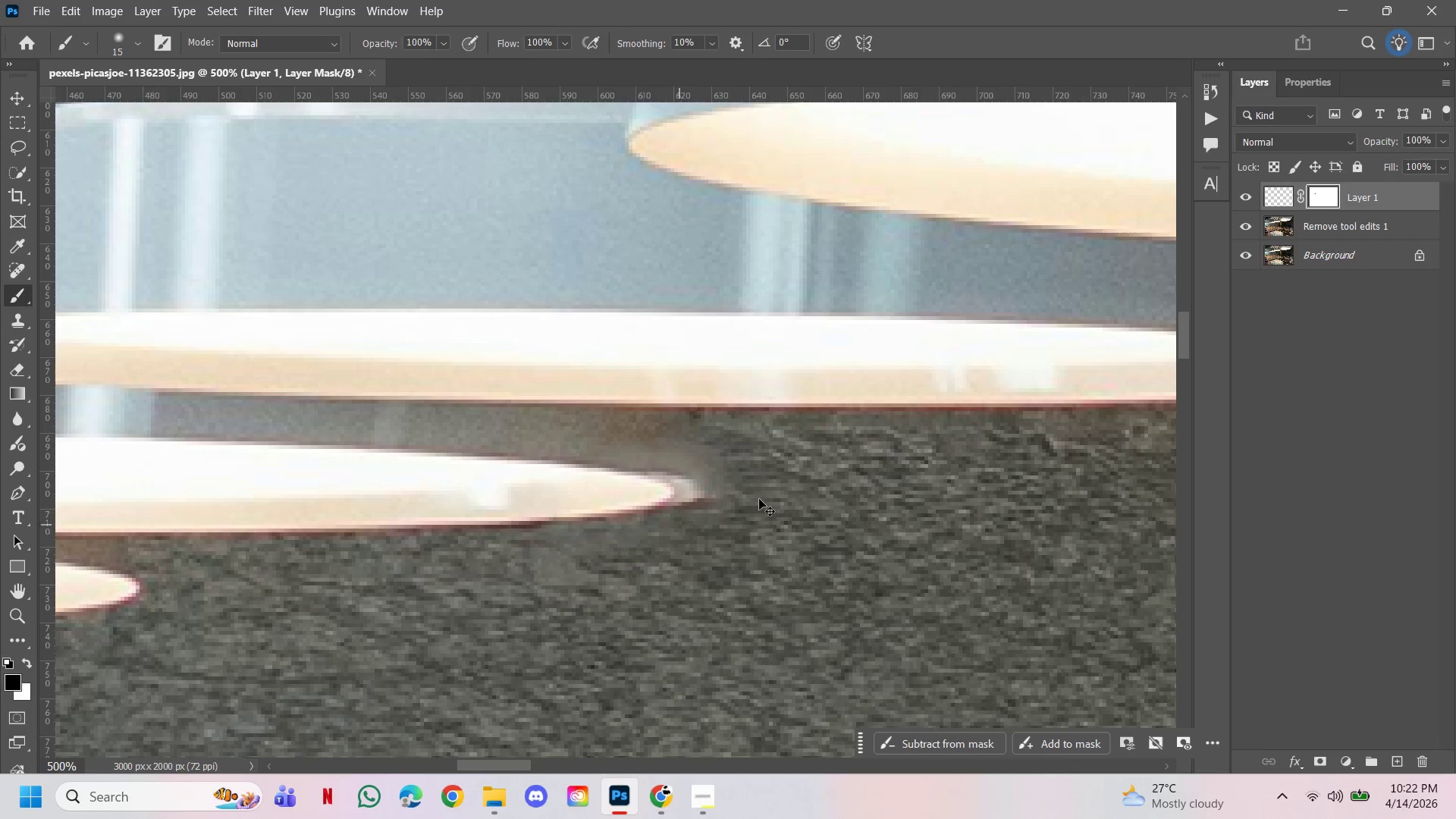 
hold_key(key=ControlLeft, duration=1.36)
 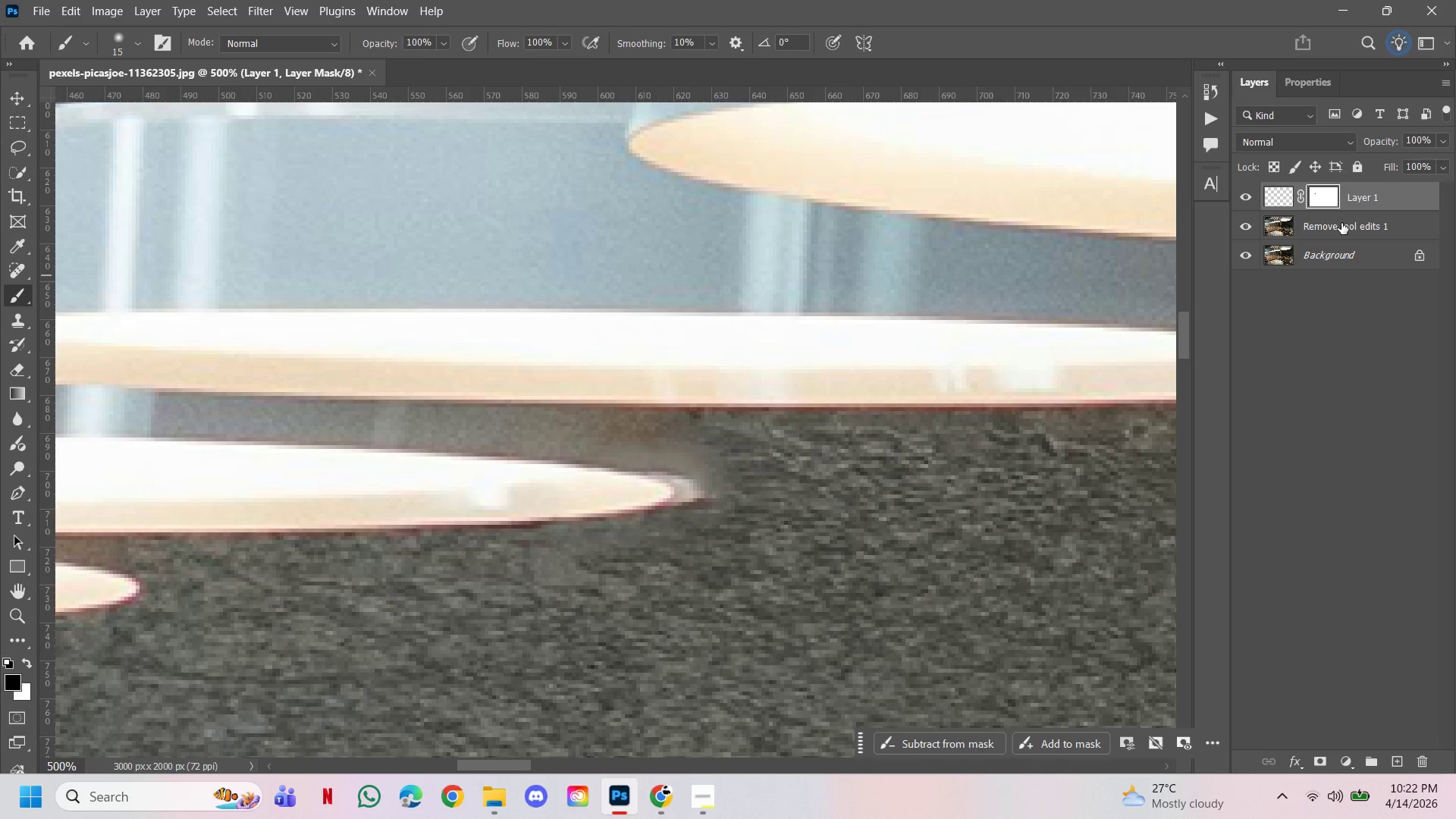 
hold_key(key=AltLeft, duration=0.5)
 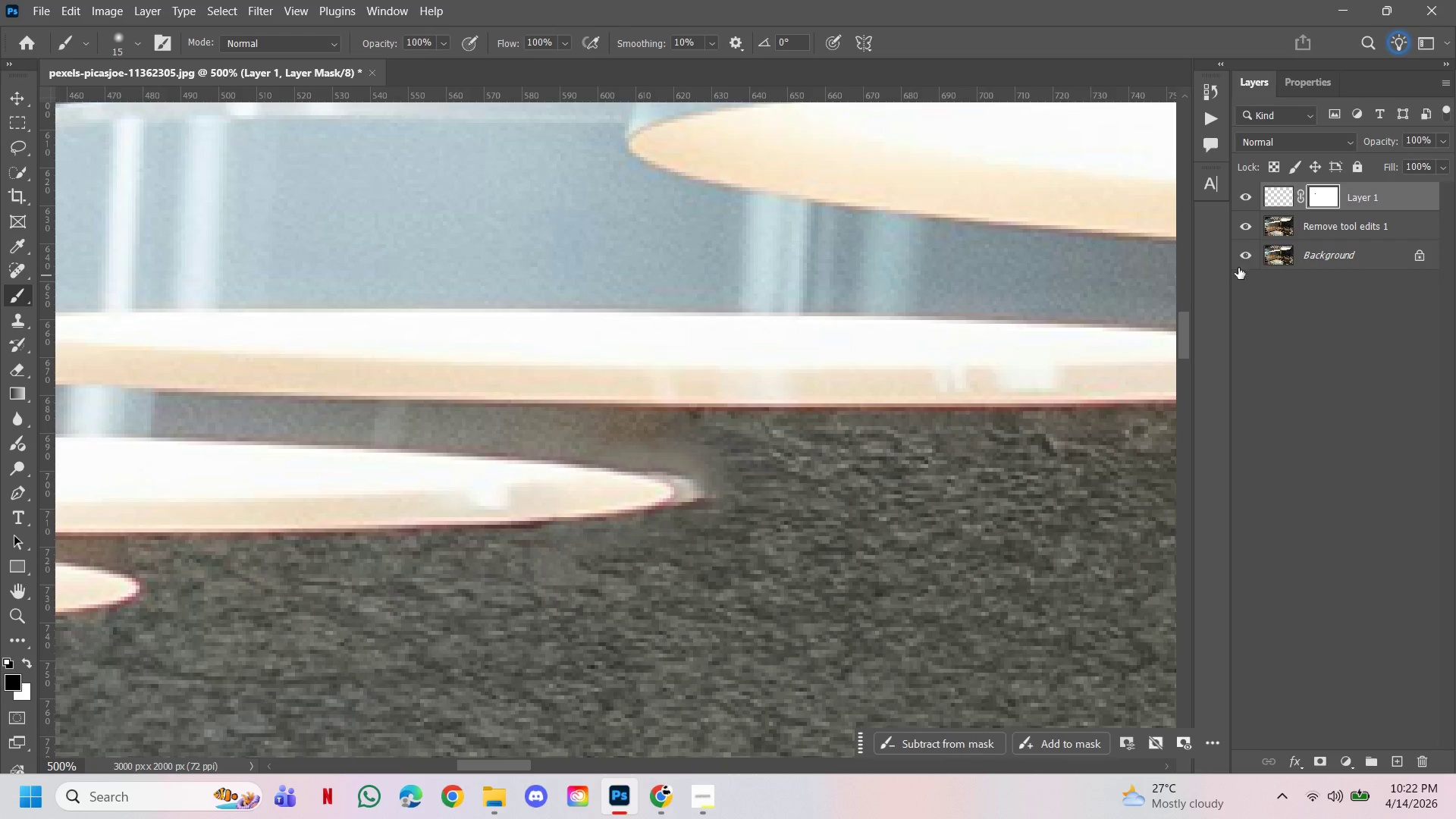 
hold_key(key=Space, duration=1.06)
 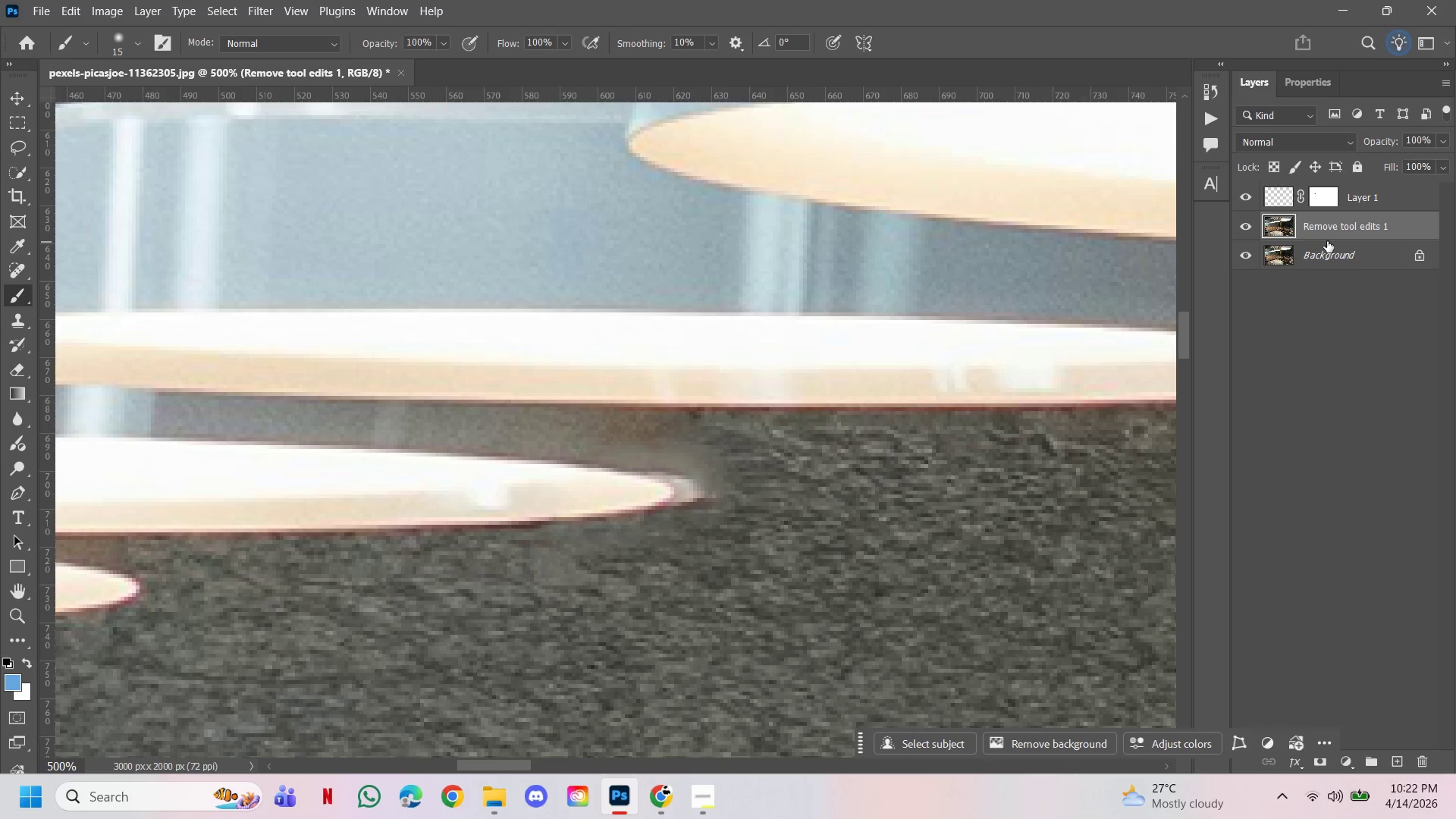 
key(M)
 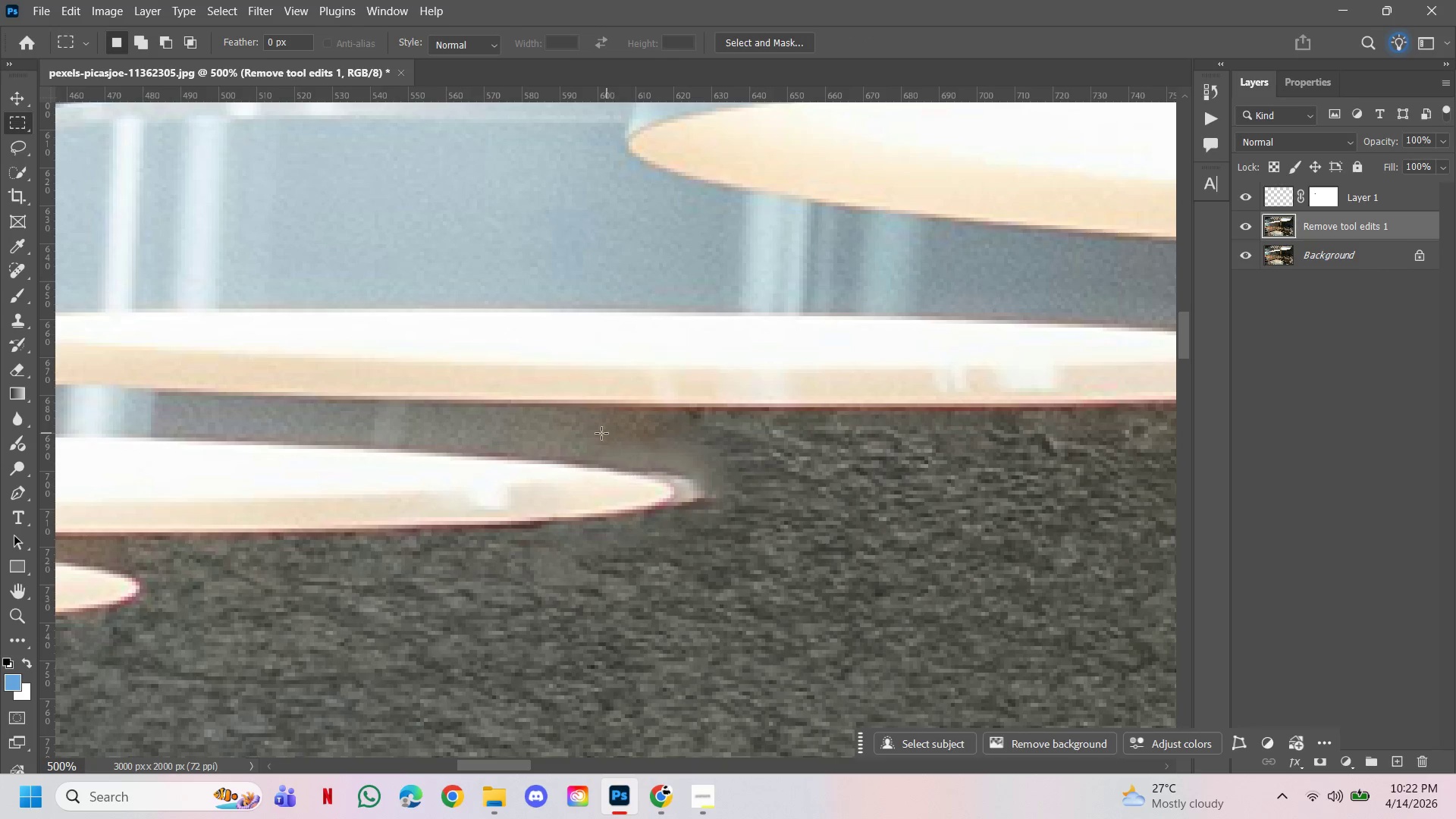 
left_click_drag(start_coordinate=[590, 435], to_coordinate=[748, 516])
 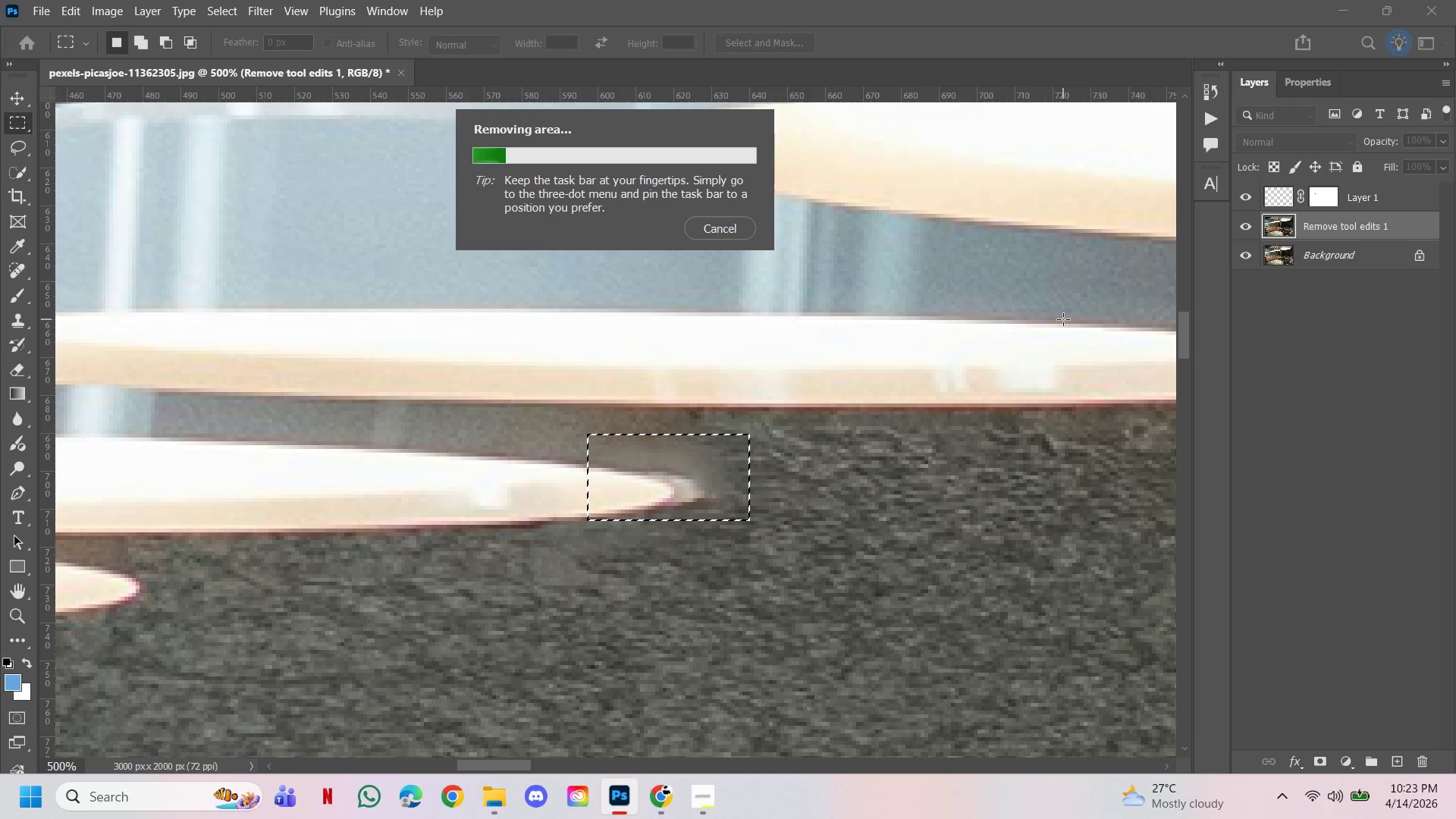 
wait(34.55)
 